 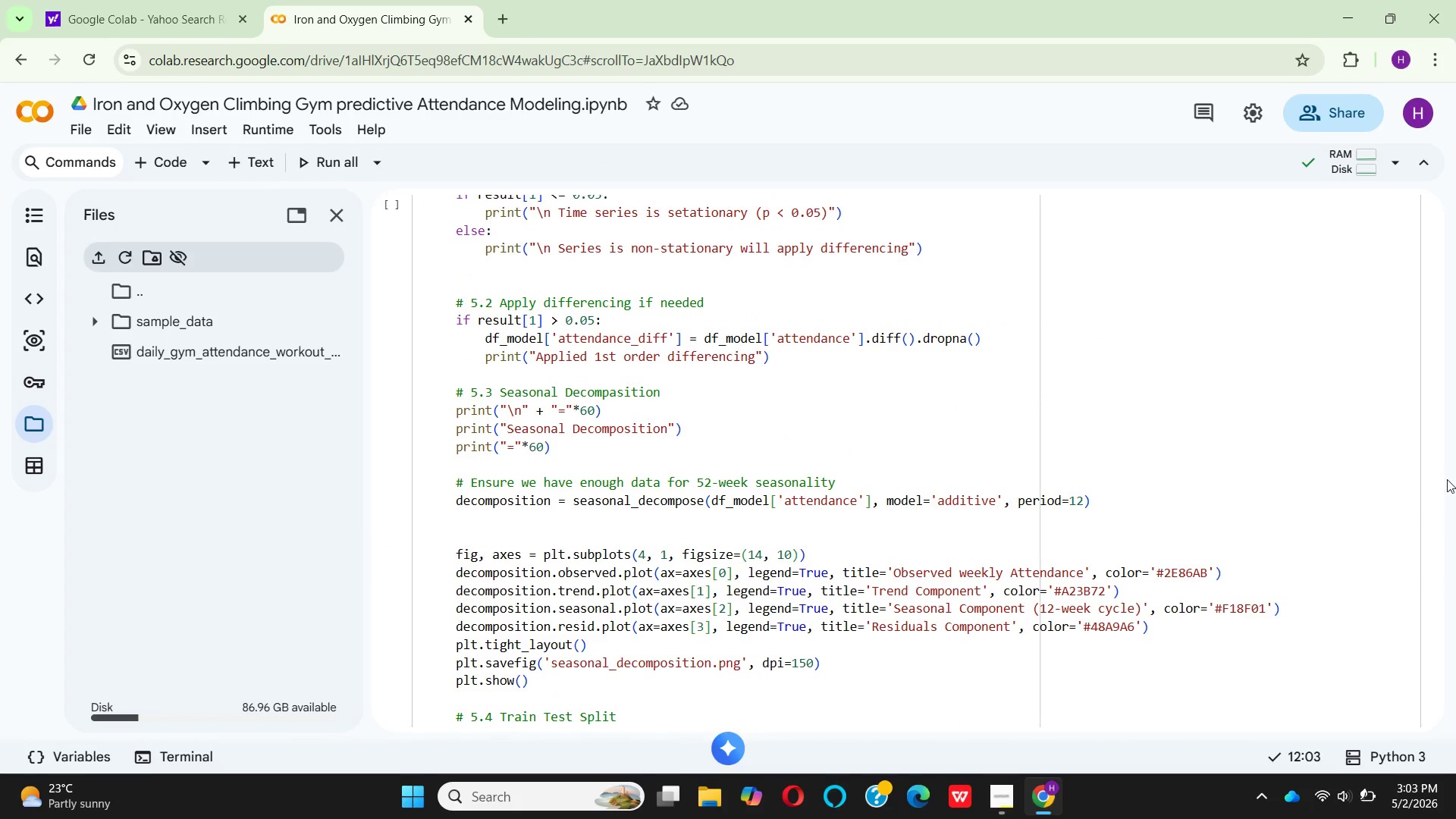 
left_click_drag(start_coordinate=[1432, 493], to_coordinate=[1399, 171])
 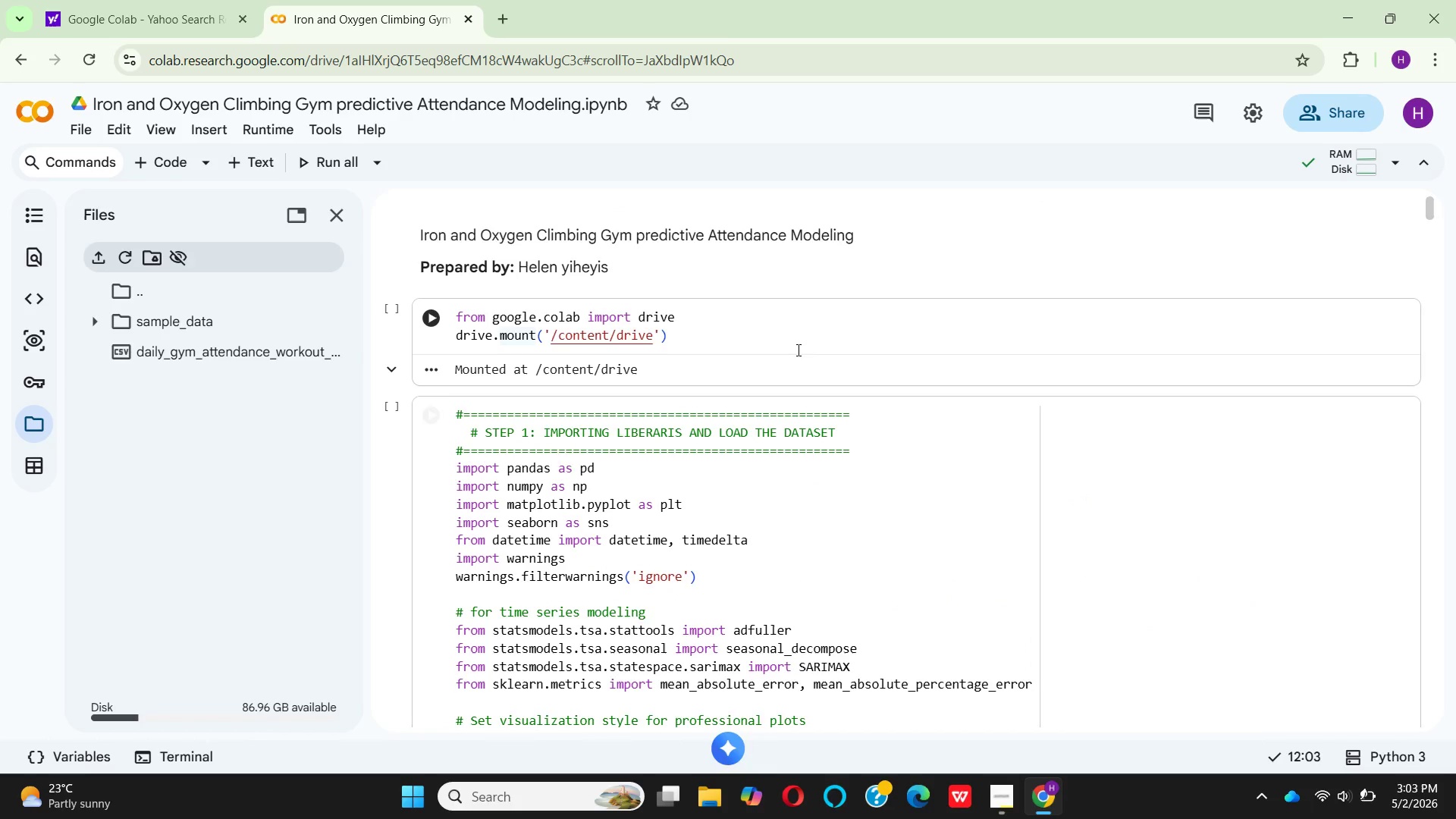 
left_click([796, 346])
 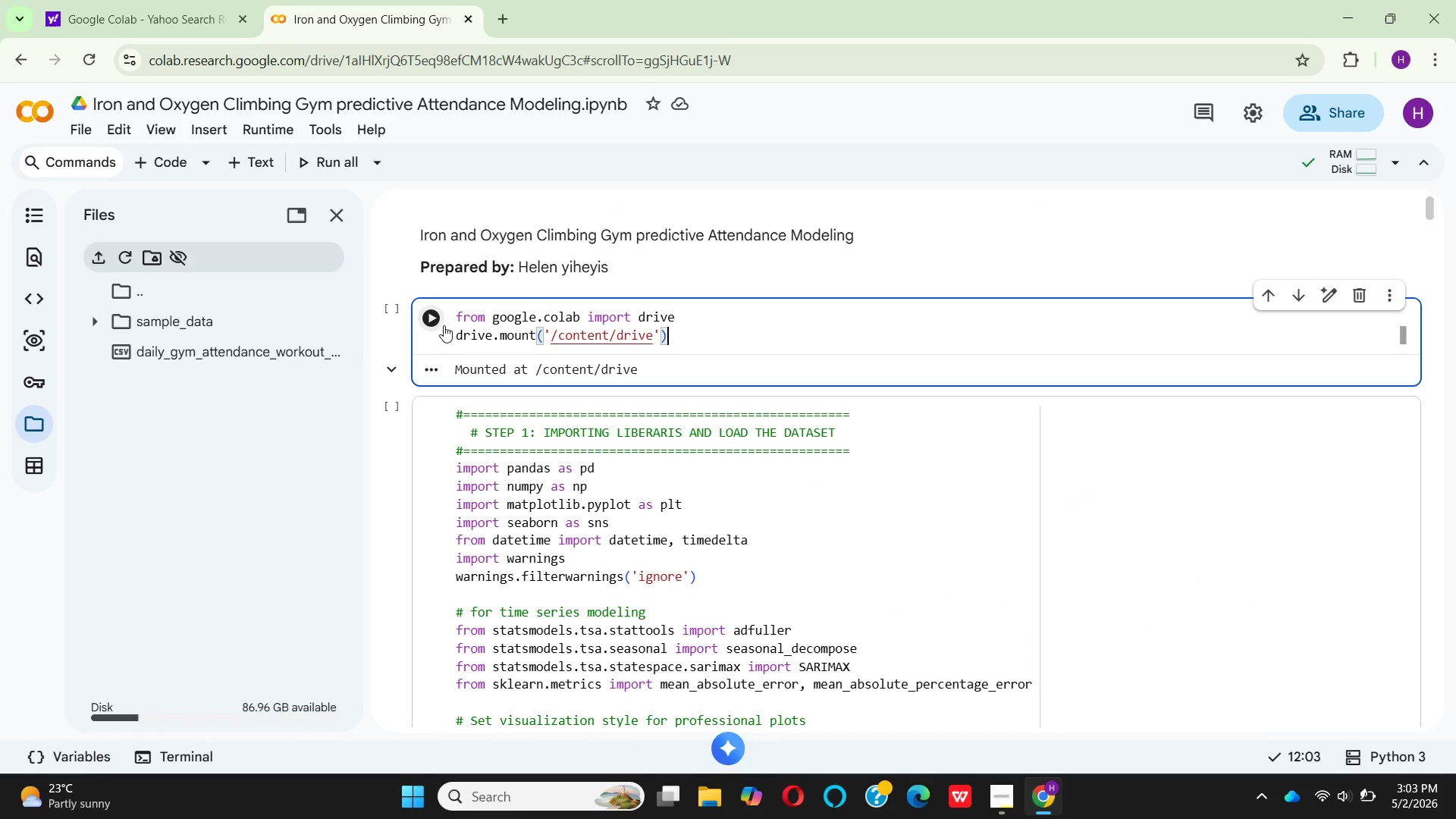 
left_click([444, 325])
 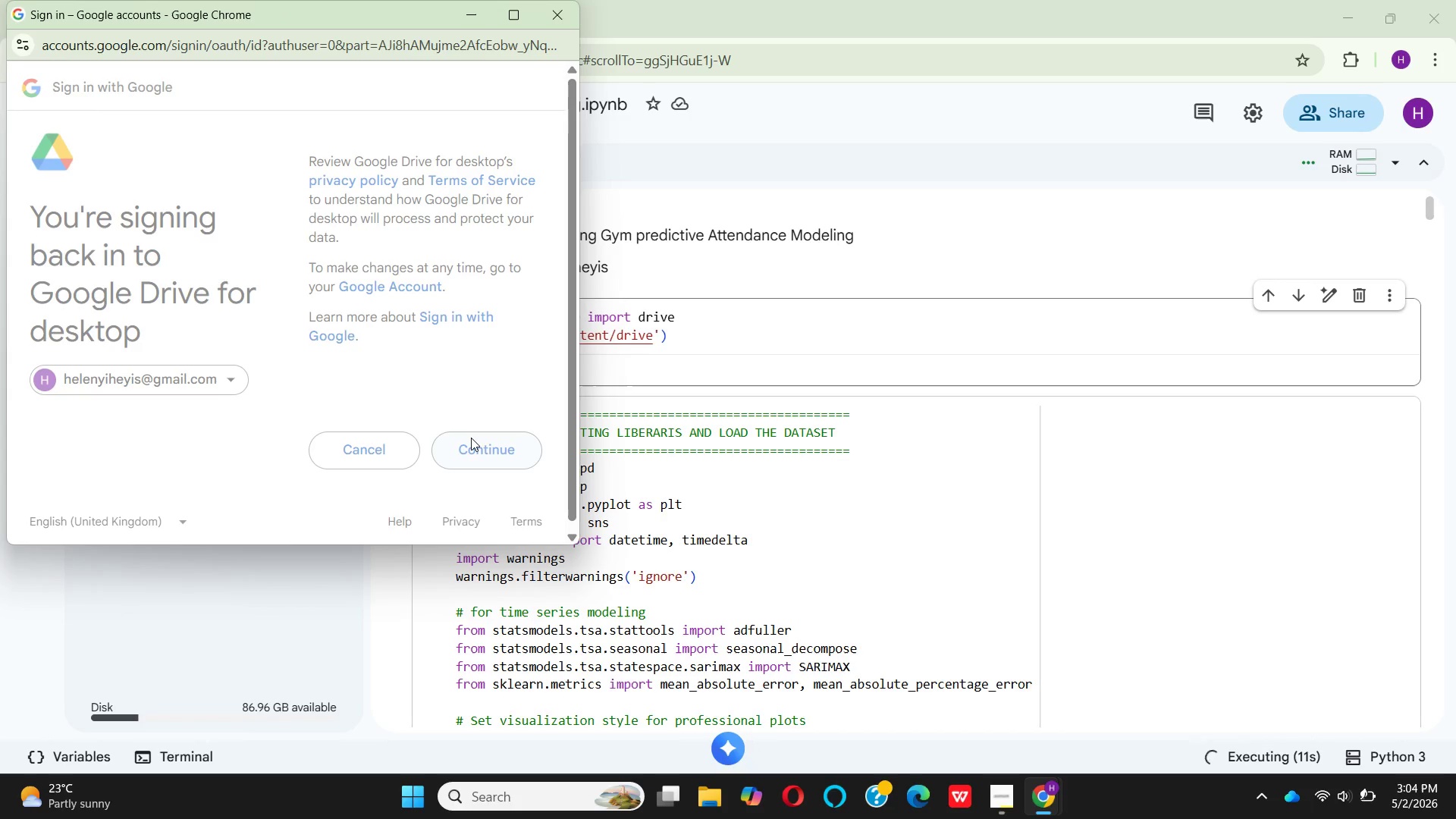 
wait(16.98)
 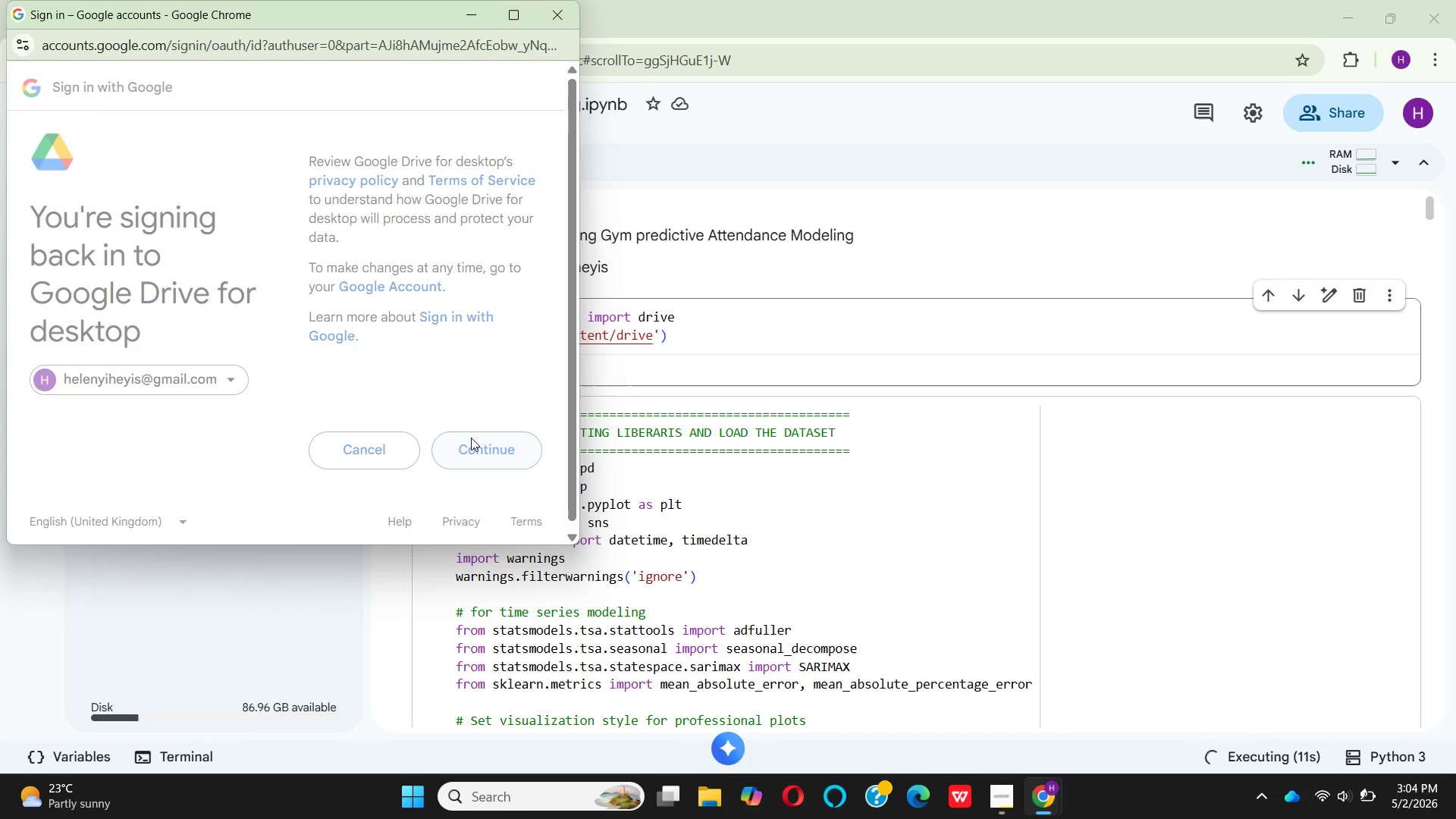 
scroll: coordinate [452, 383], scroll_direction: down, amount: 5.0
 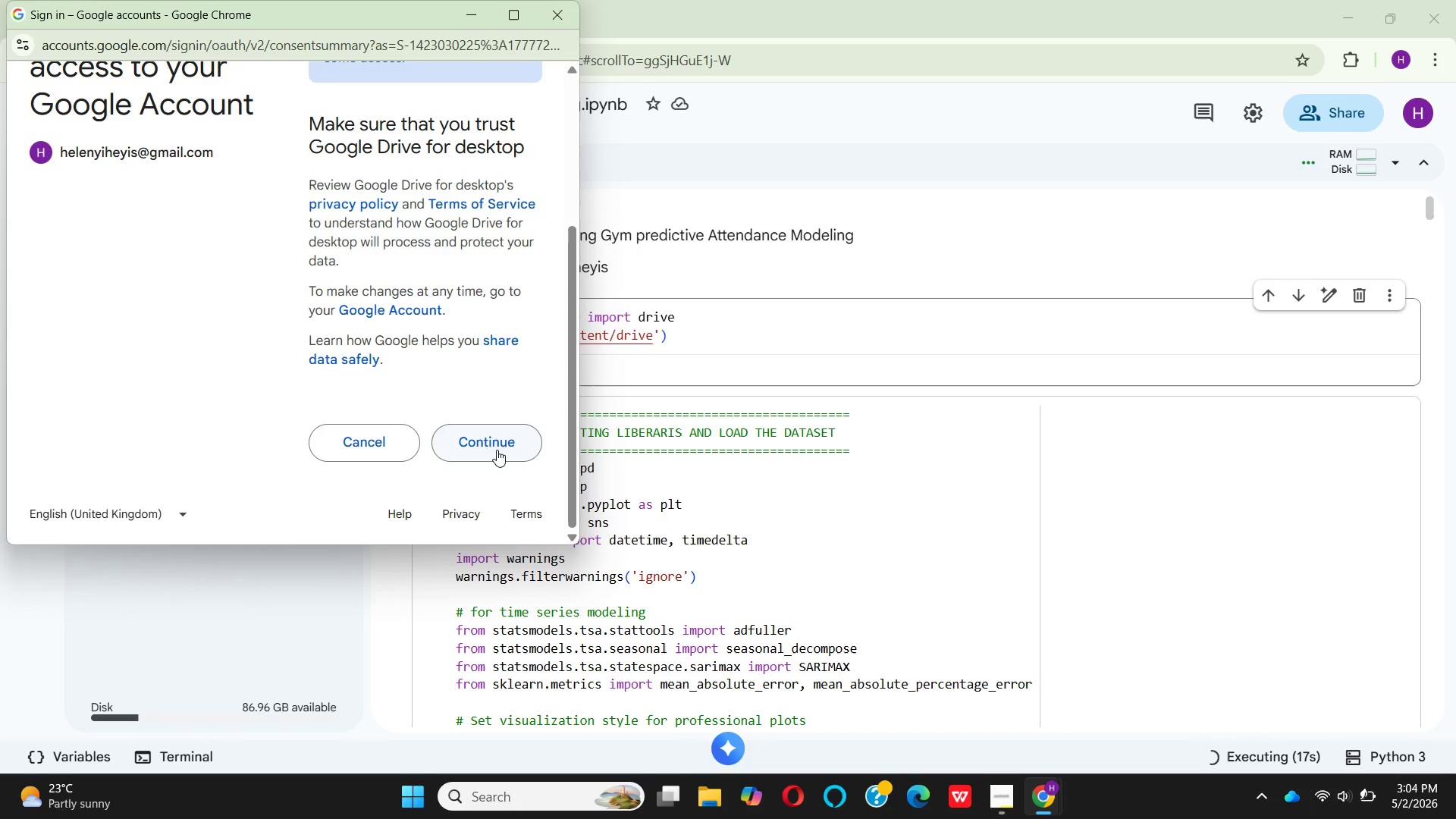 
left_click([495, 446])
 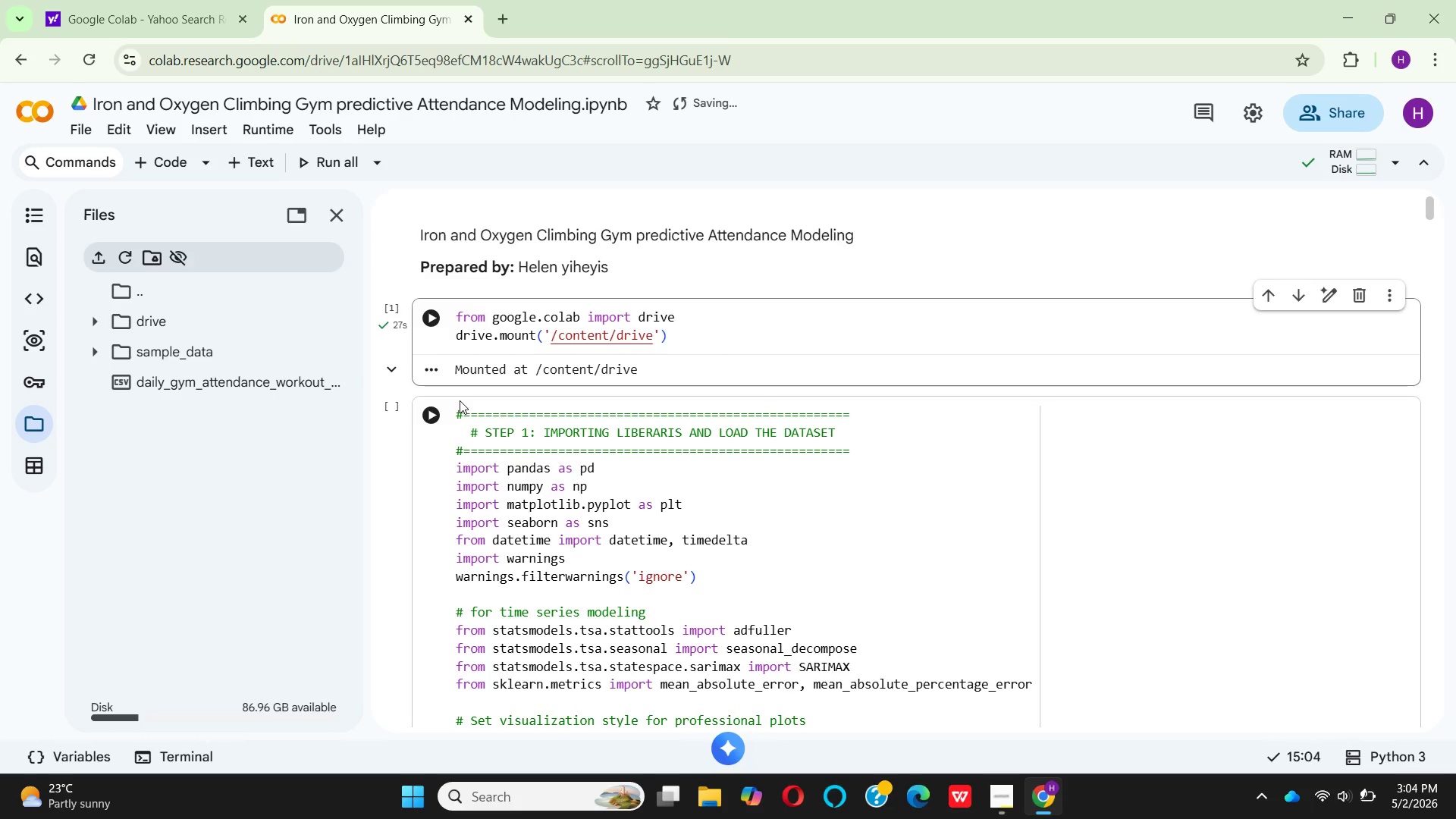 
wait(24.47)
 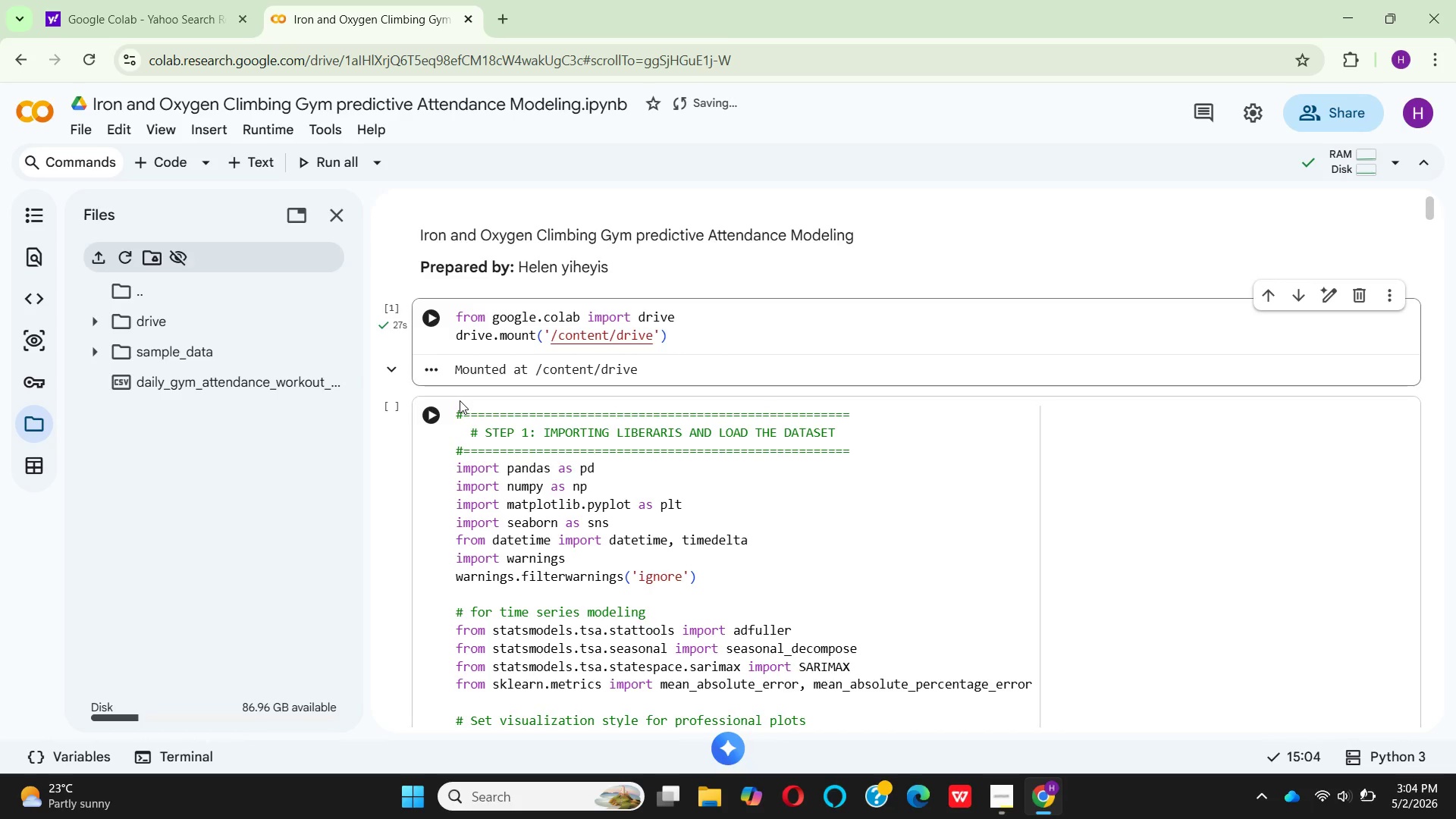 
left_click([425, 419])
 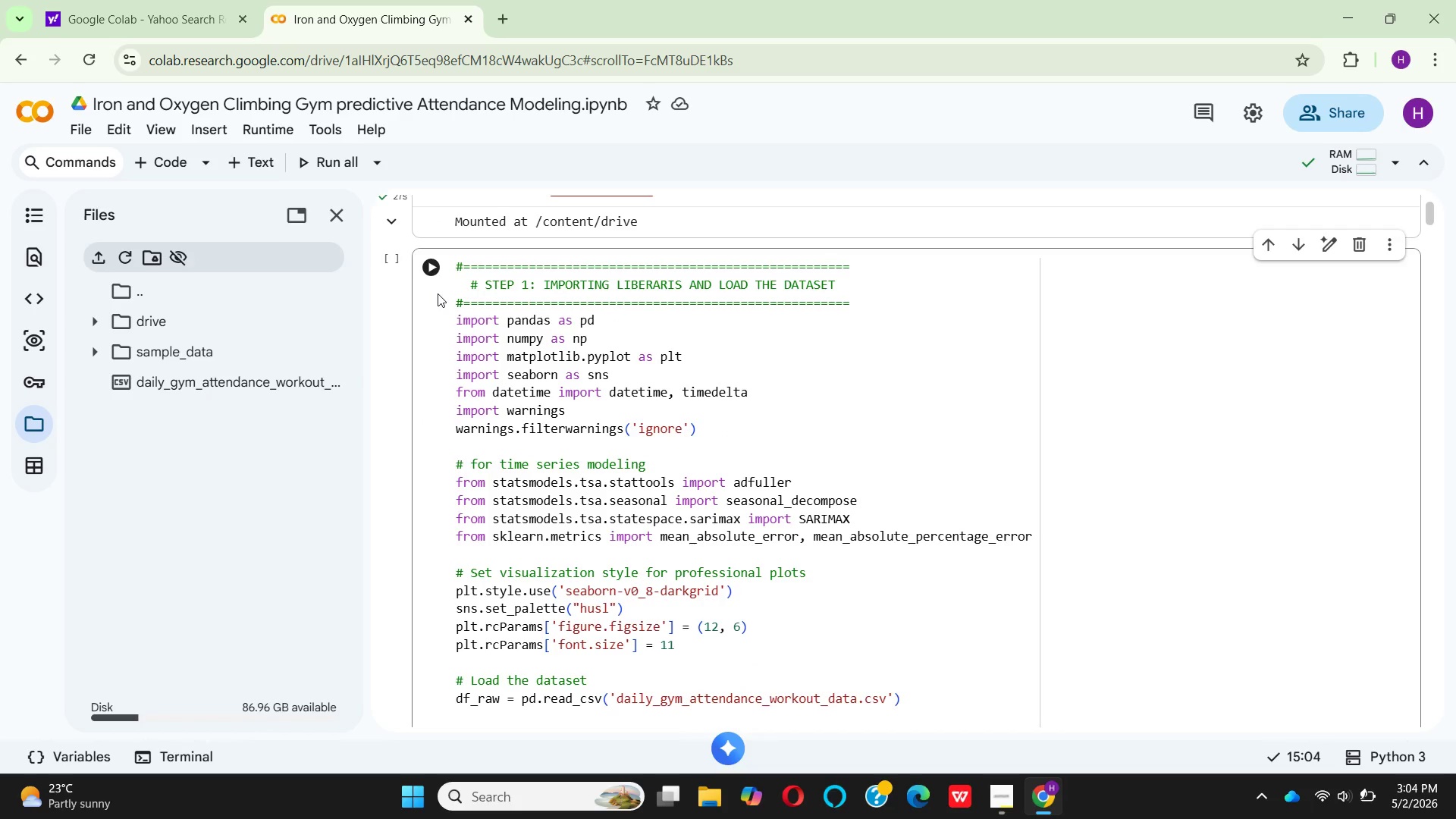 
mouse_move([436, 295])
 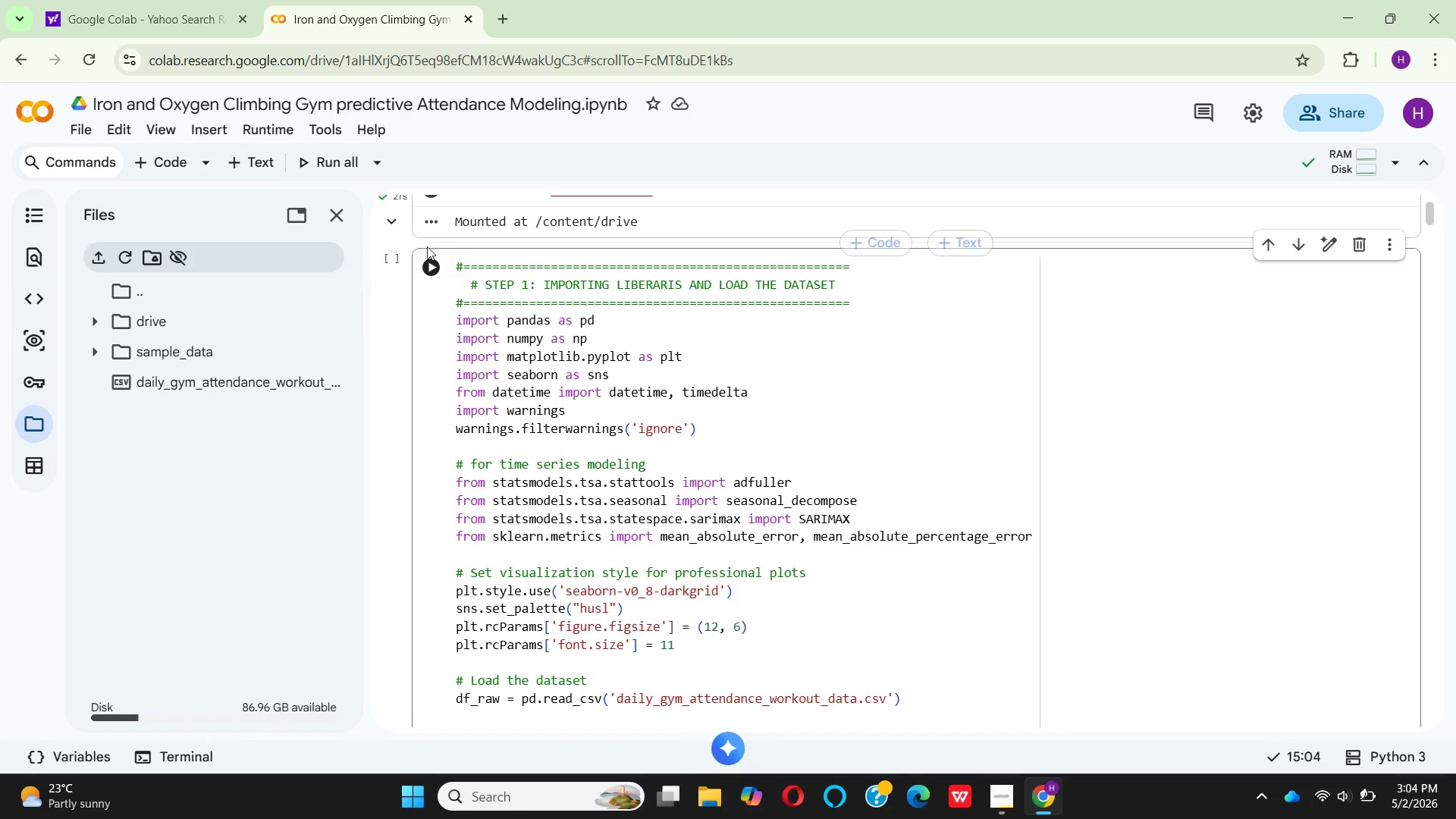 
left_click([425, 261])
 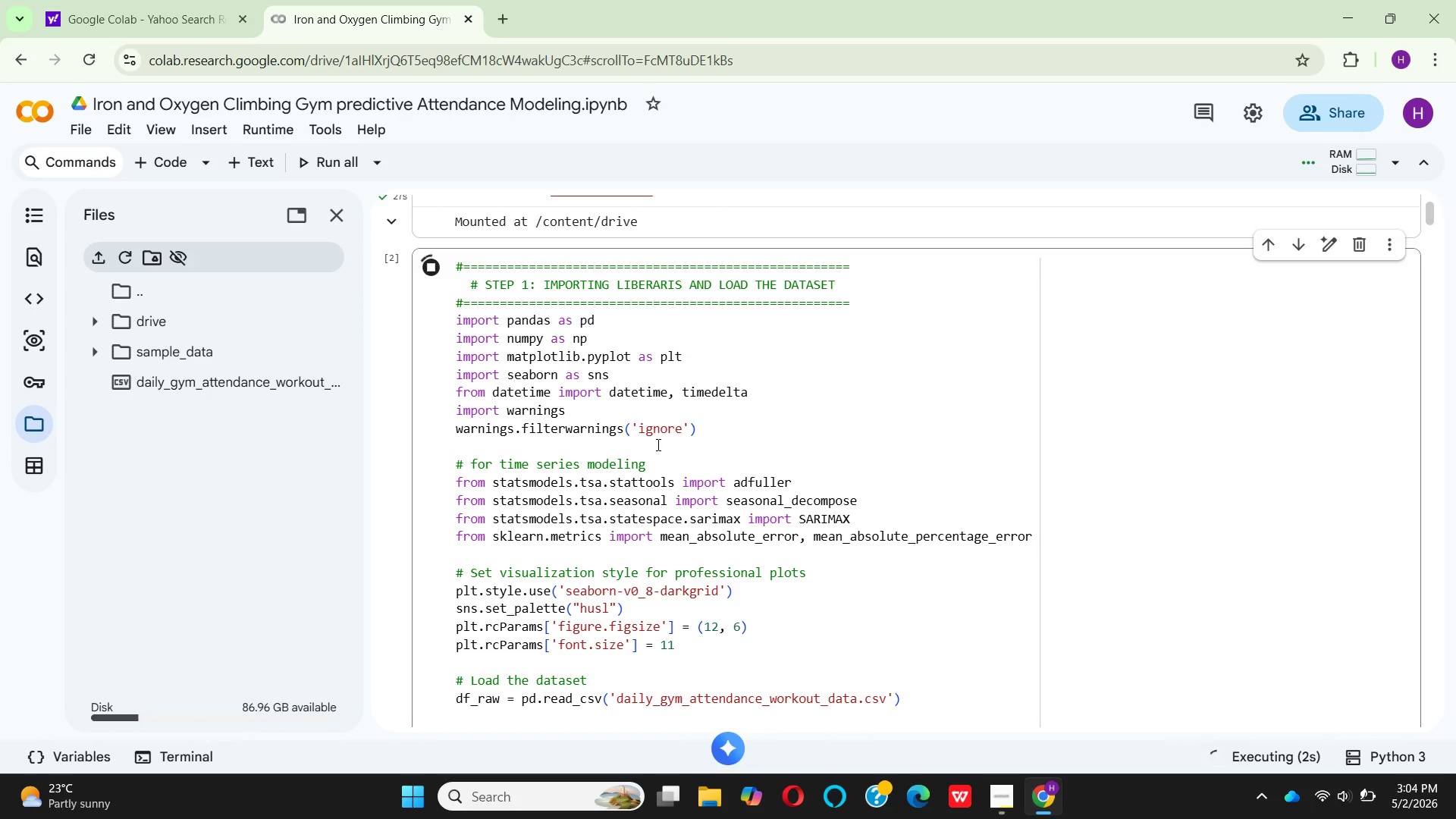 
scroll: coordinate [657, 444], scroll_direction: down, amount: 11.0
 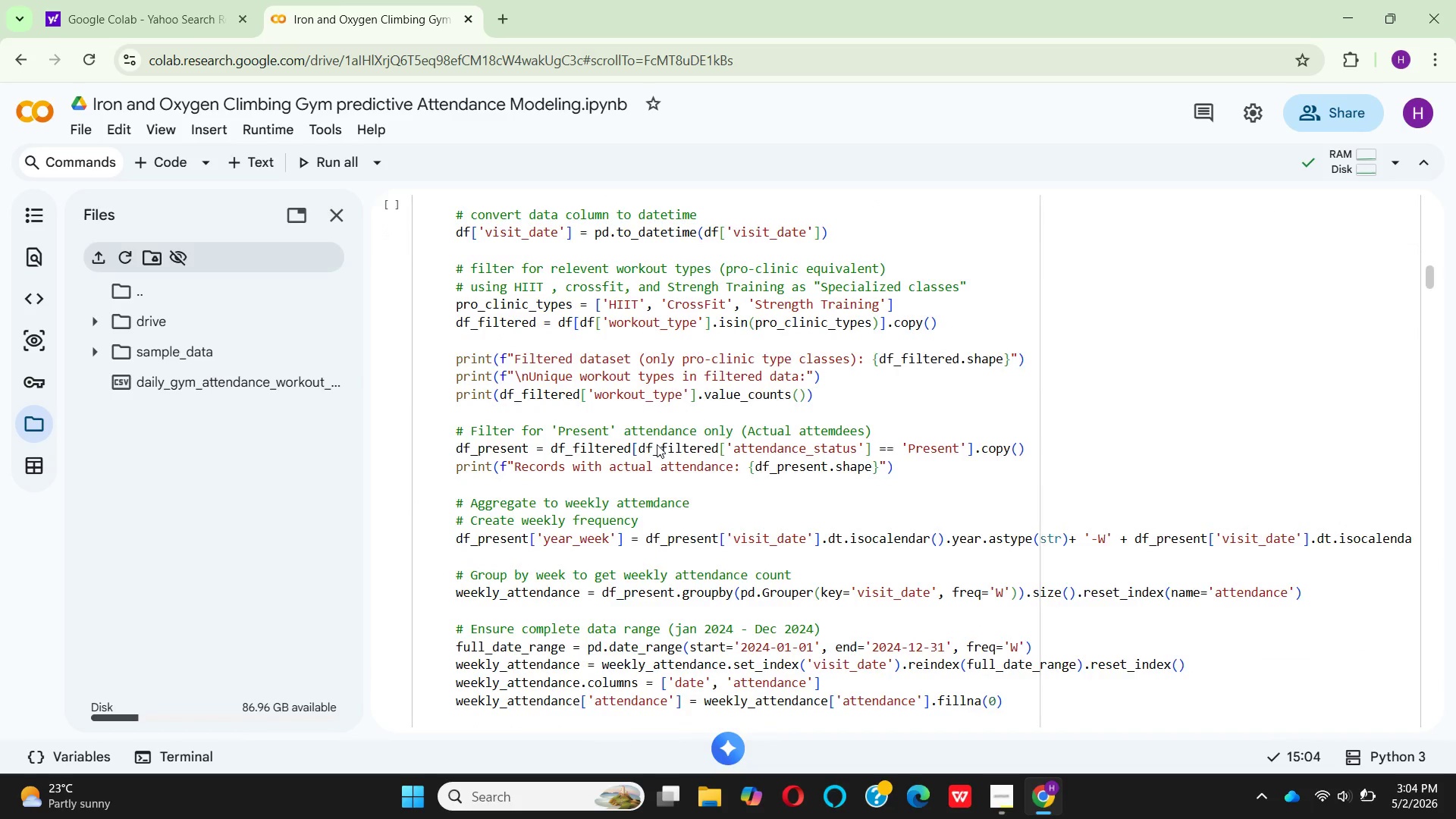 
scroll: coordinate [638, 419], scroll_direction: up, amount: 4.0
 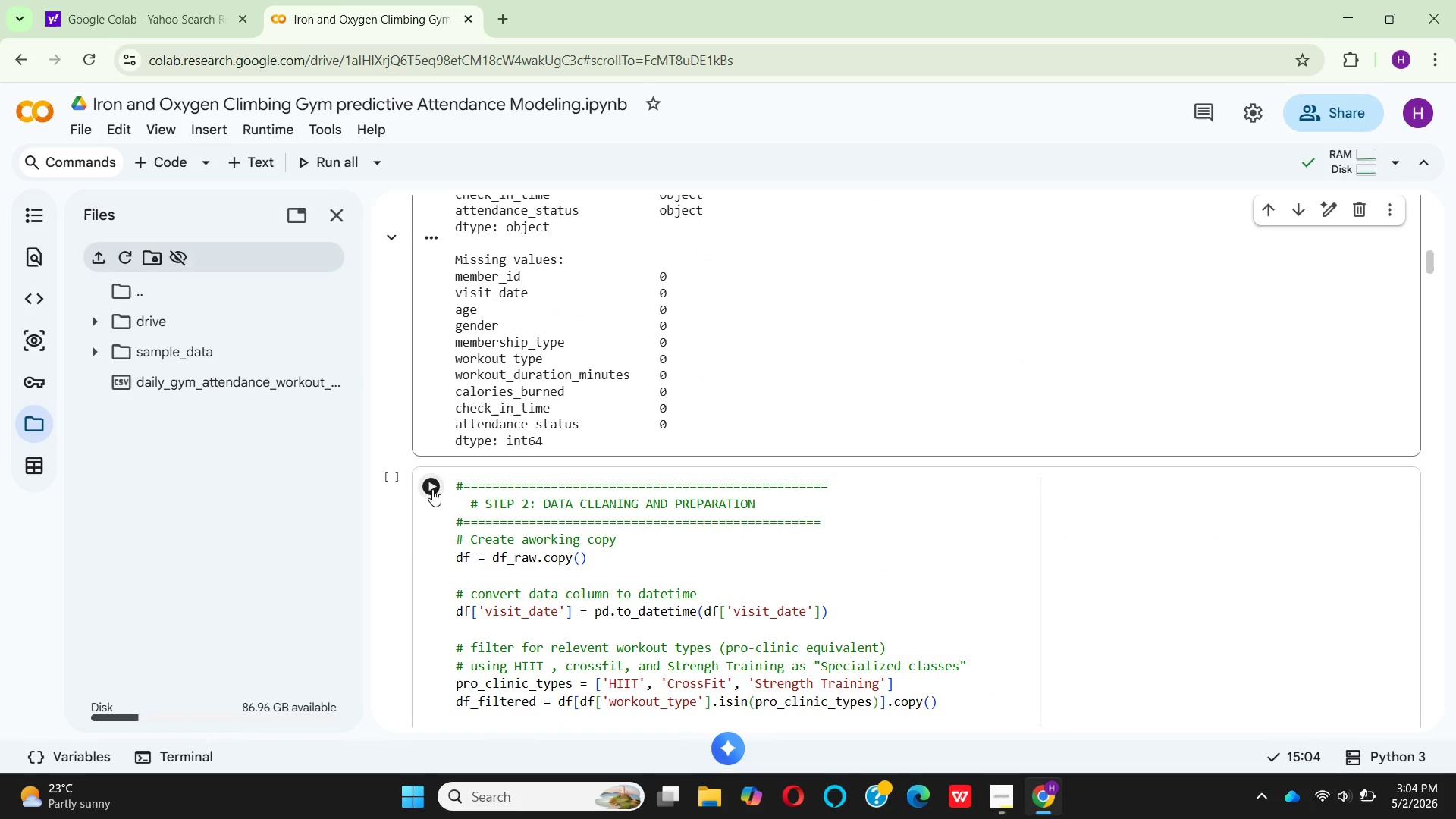 
left_click([431, 488])
 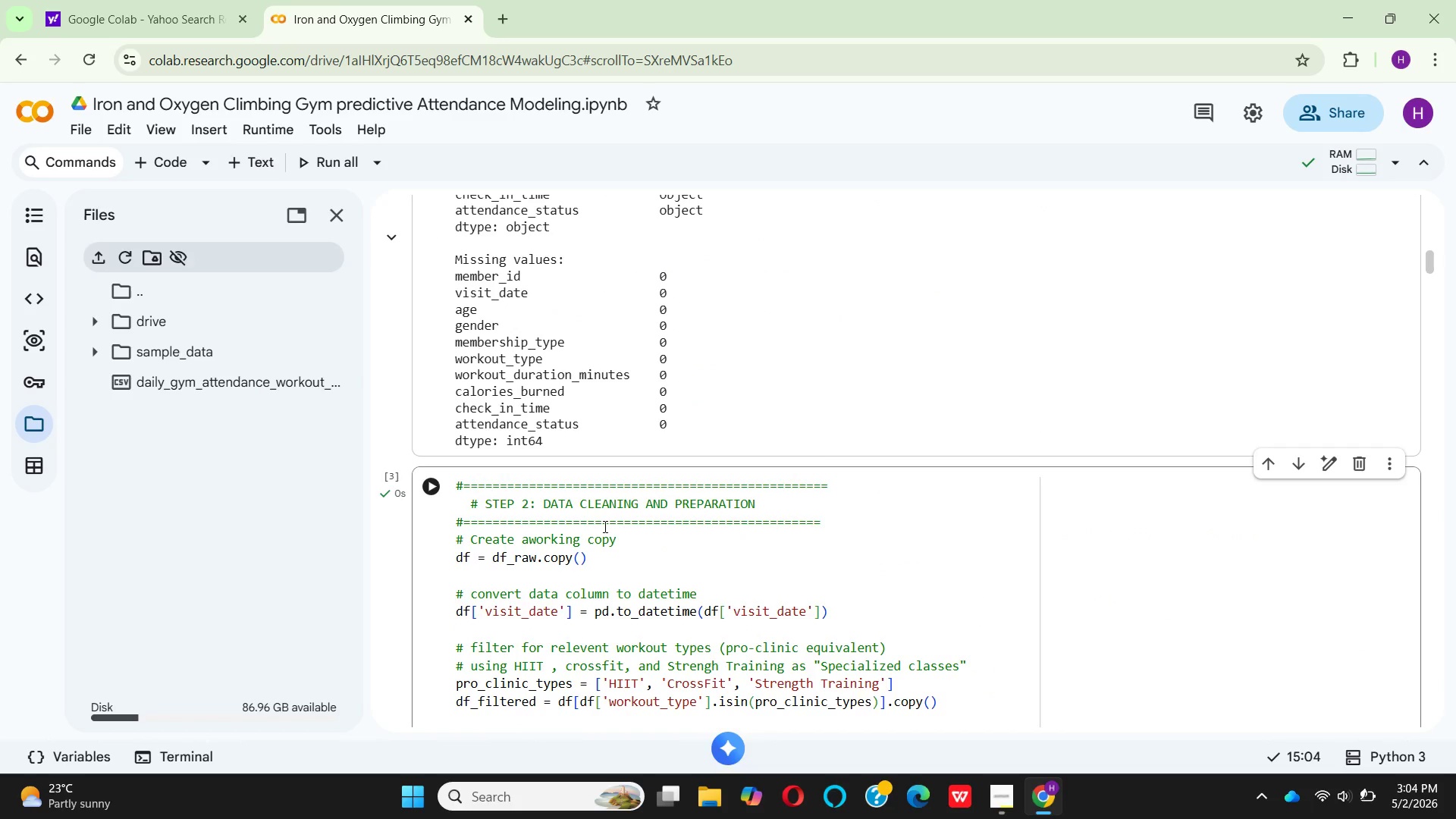 
scroll: coordinate [604, 525], scroll_direction: down, amount: 7.0
 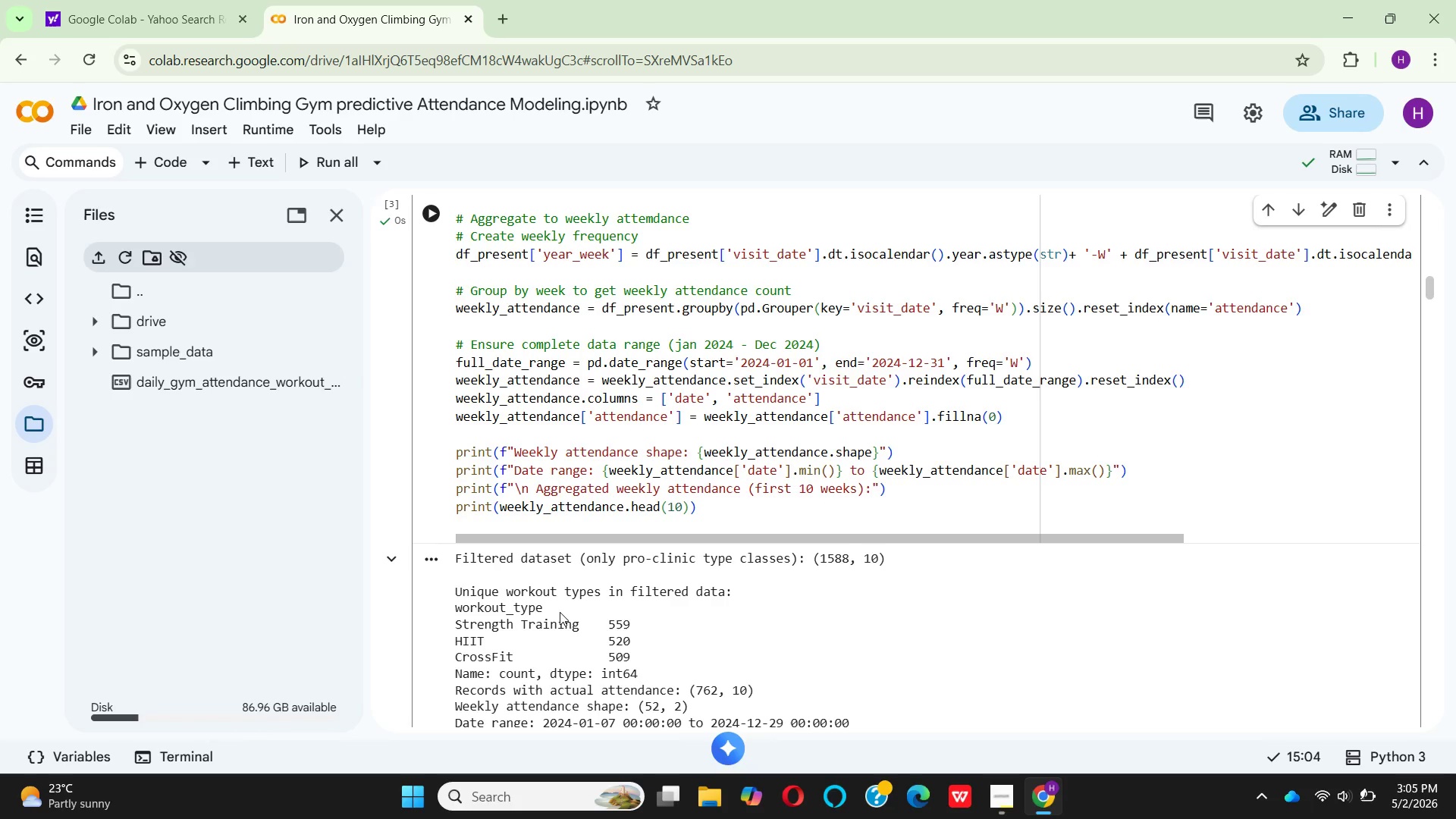 
wait(9.58)
 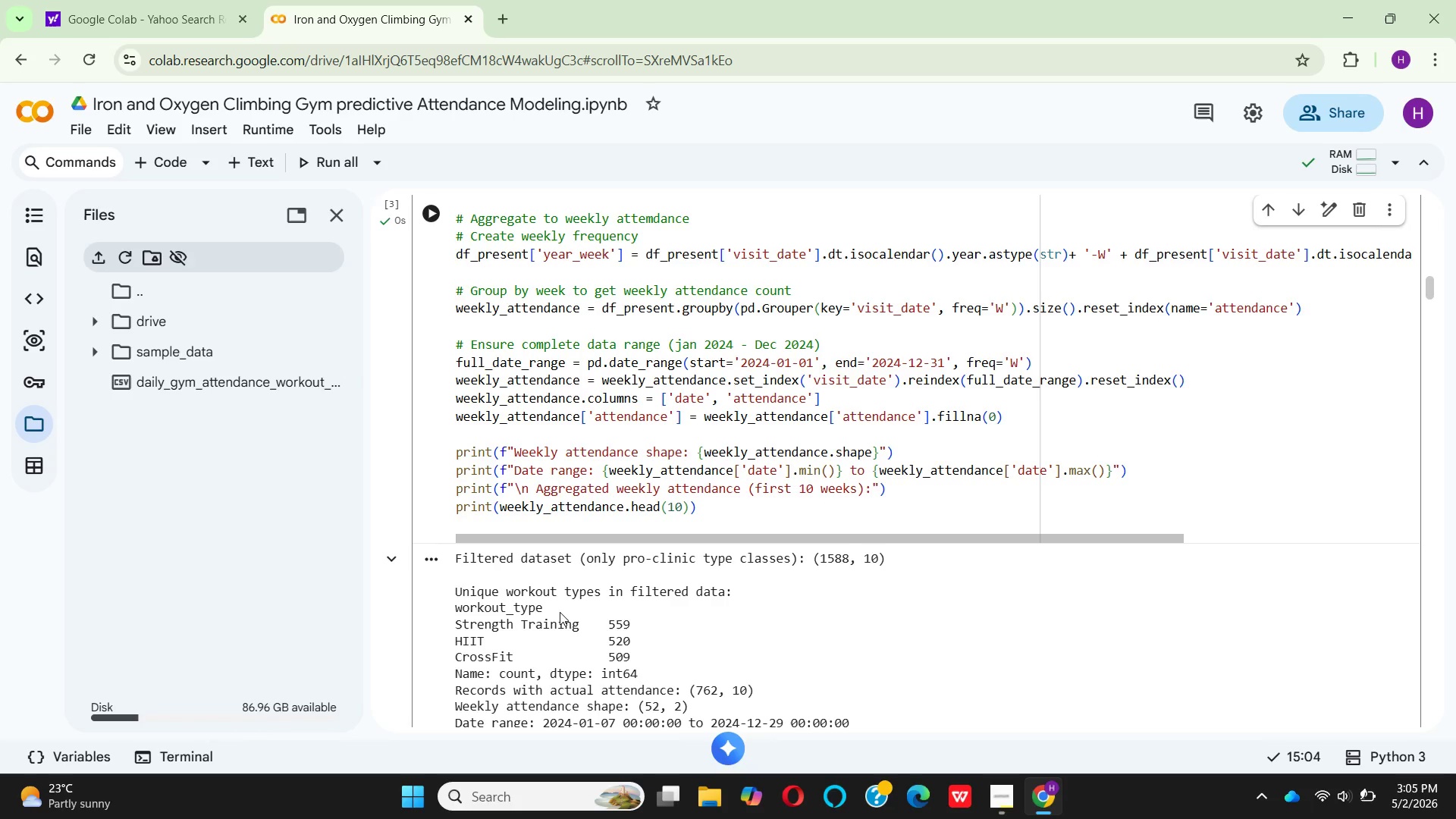 
scroll: coordinate [560, 611], scroll_direction: down, amount: 5.0
 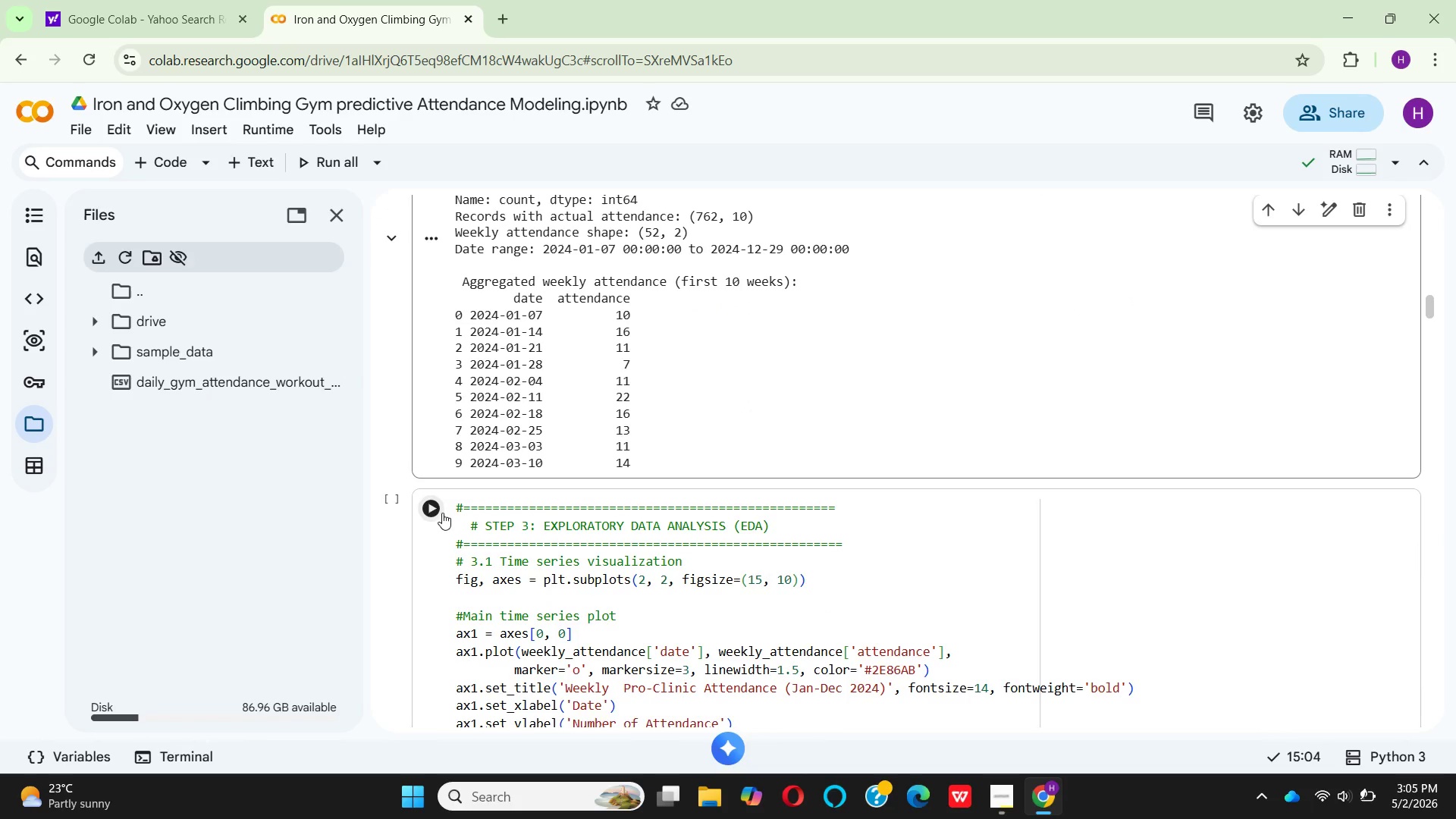 
left_click([441, 510])
 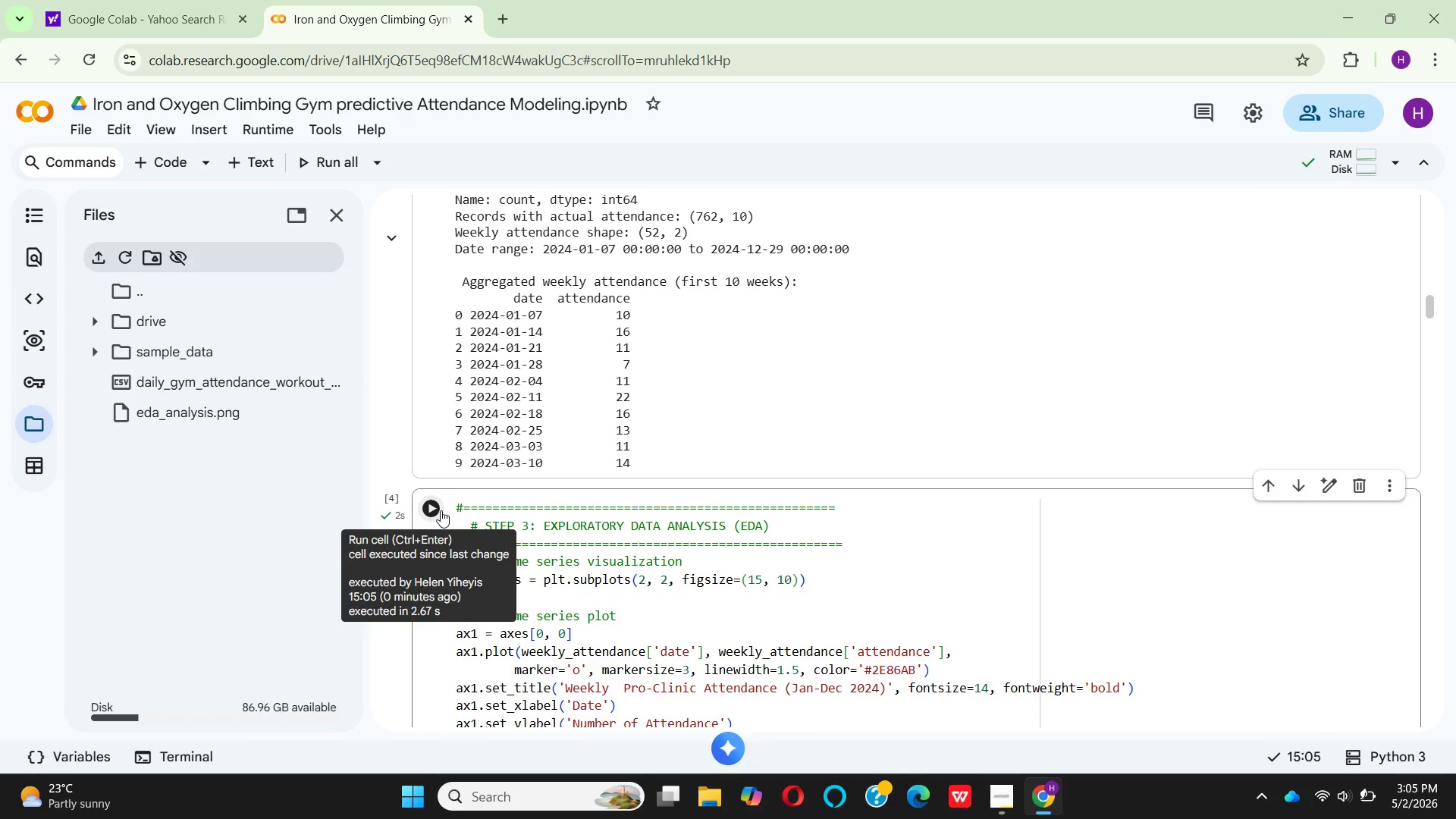 
wait(25.98)
 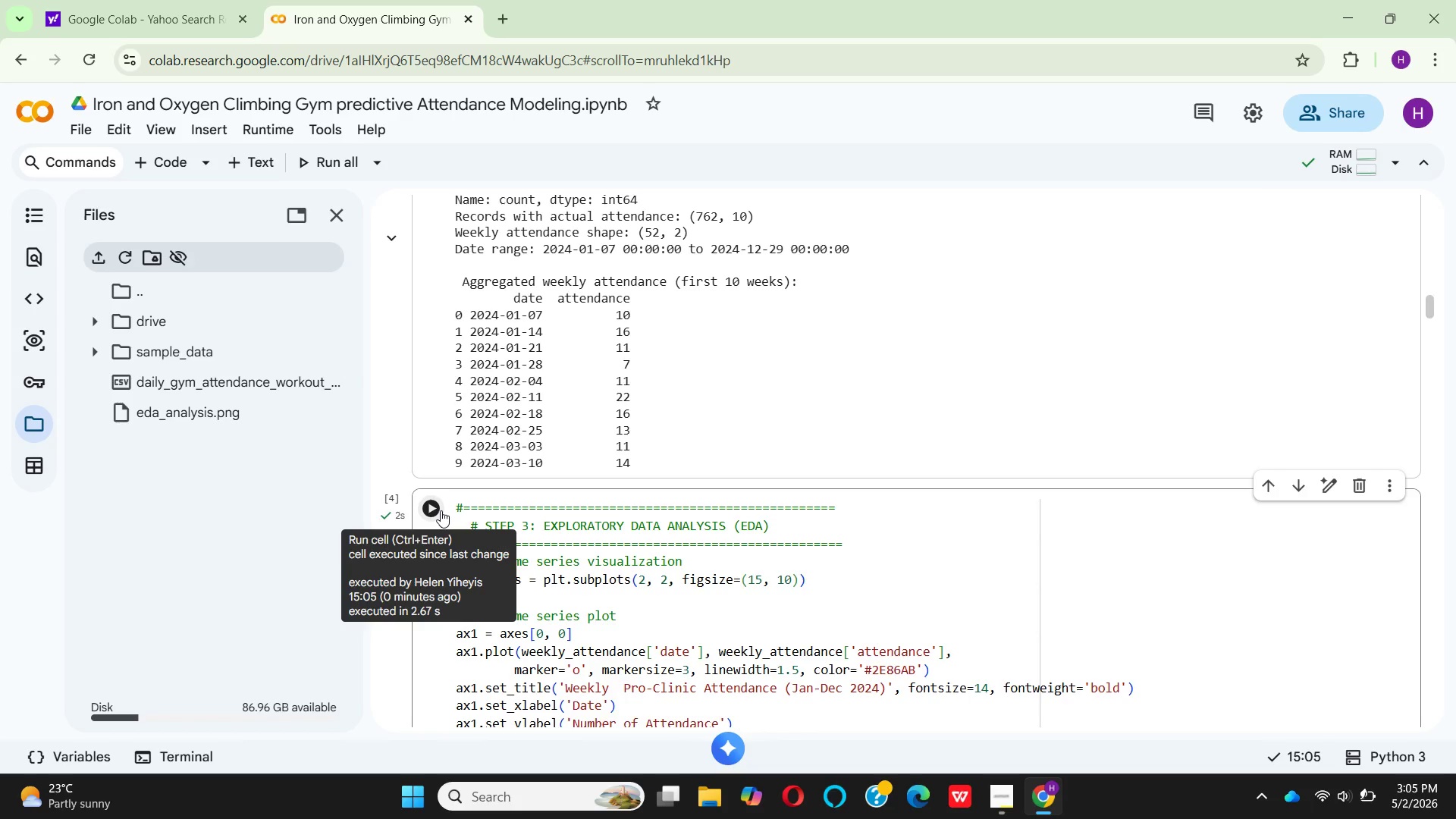 
scroll: coordinate [726, 547], scroll_direction: down, amount: 3.0
 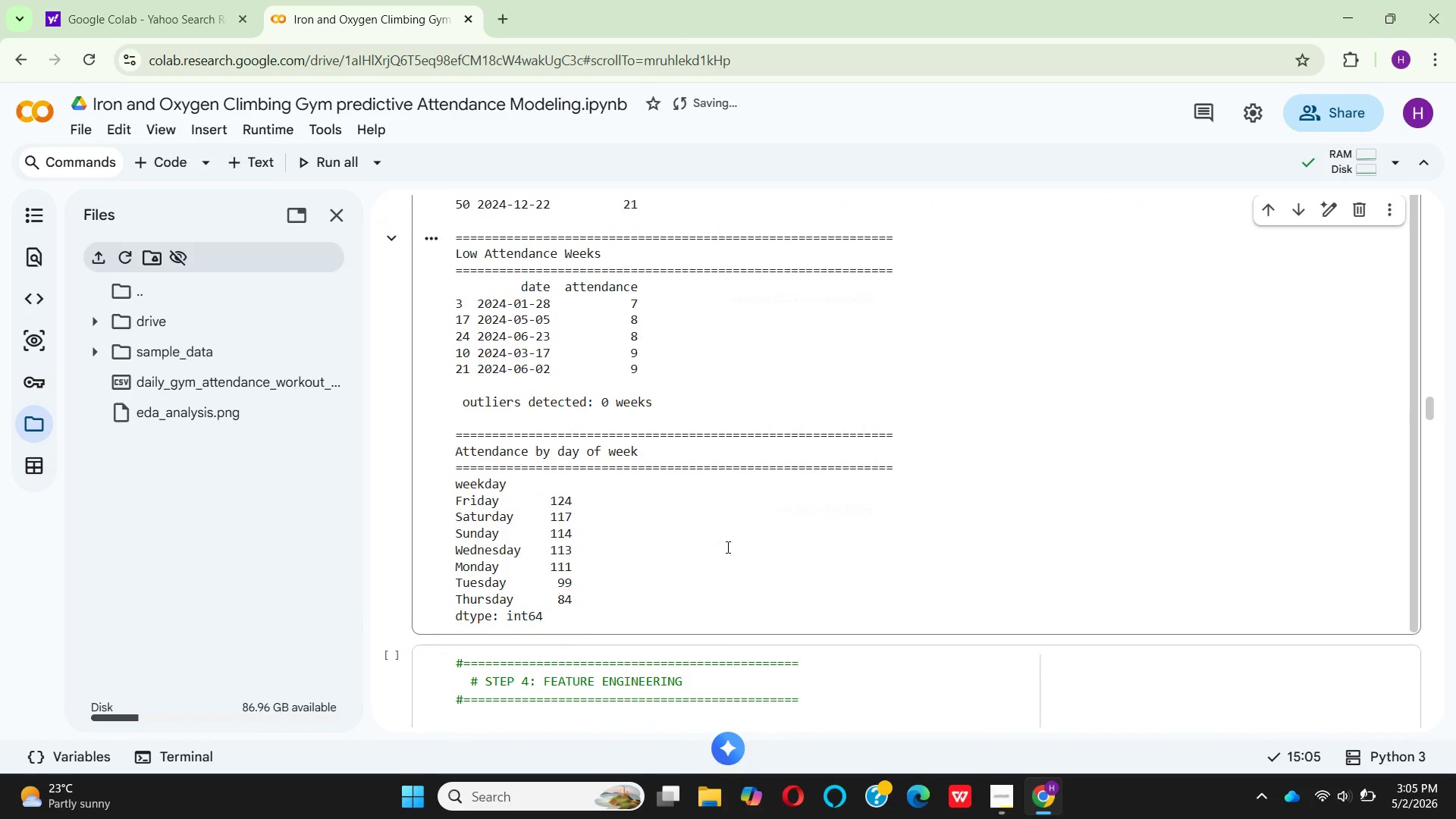 
scroll: coordinate [808, 384], scroll_direction: up, amount: 18.0
 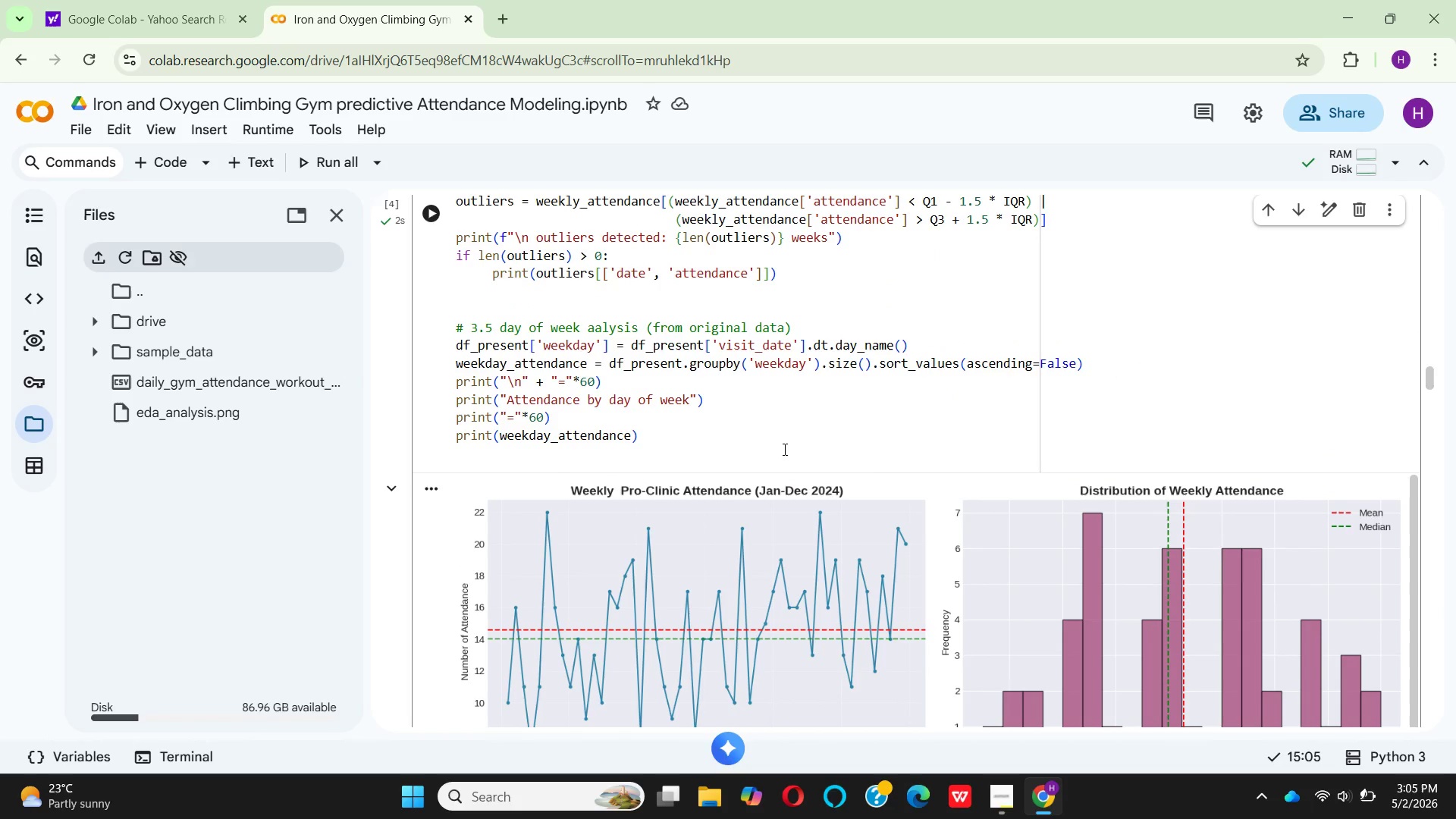 
scroll: coordinate [774, 443], scroll_direction: down, amount: 12.0
 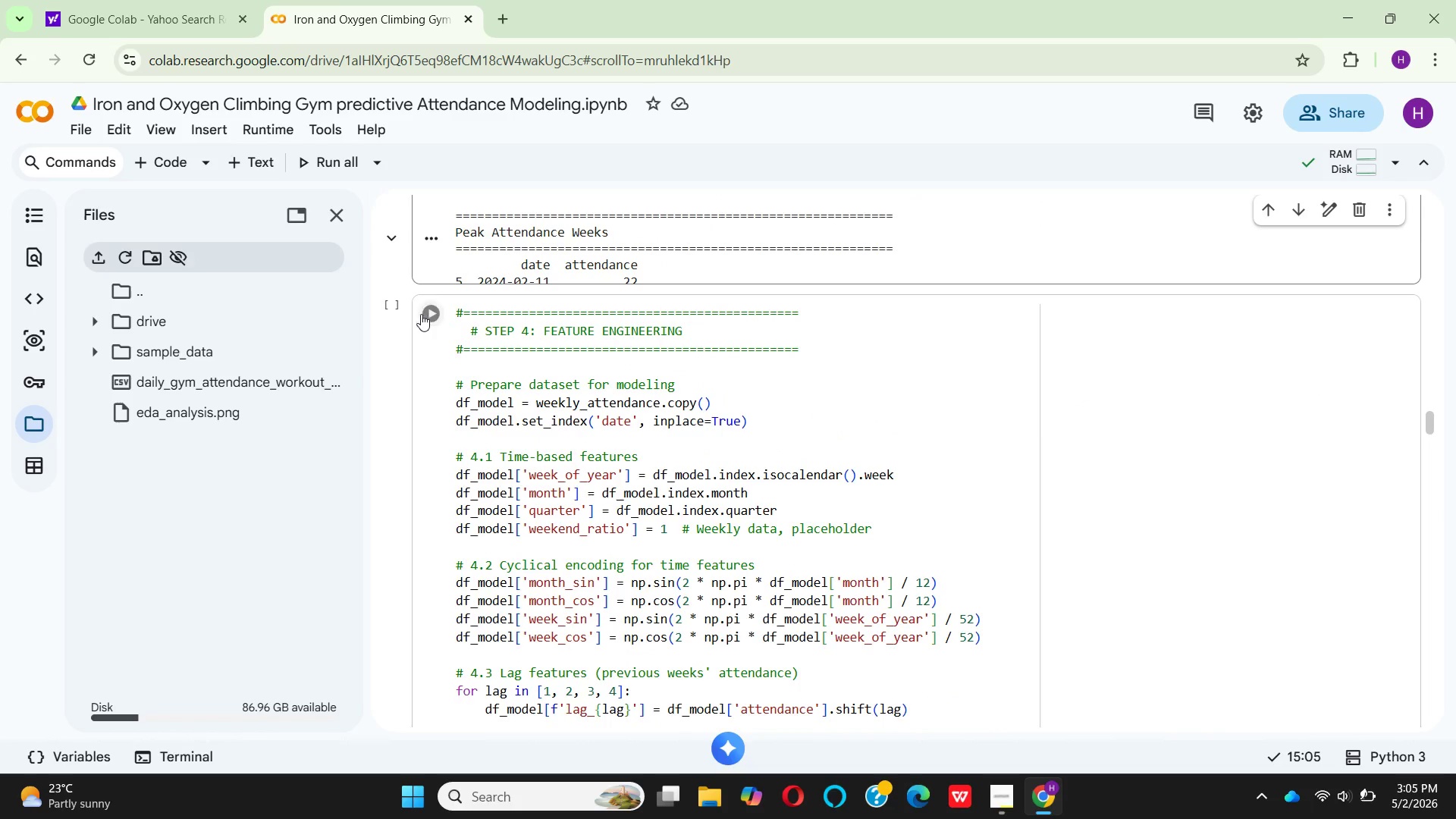 
left_click([427, 314])
 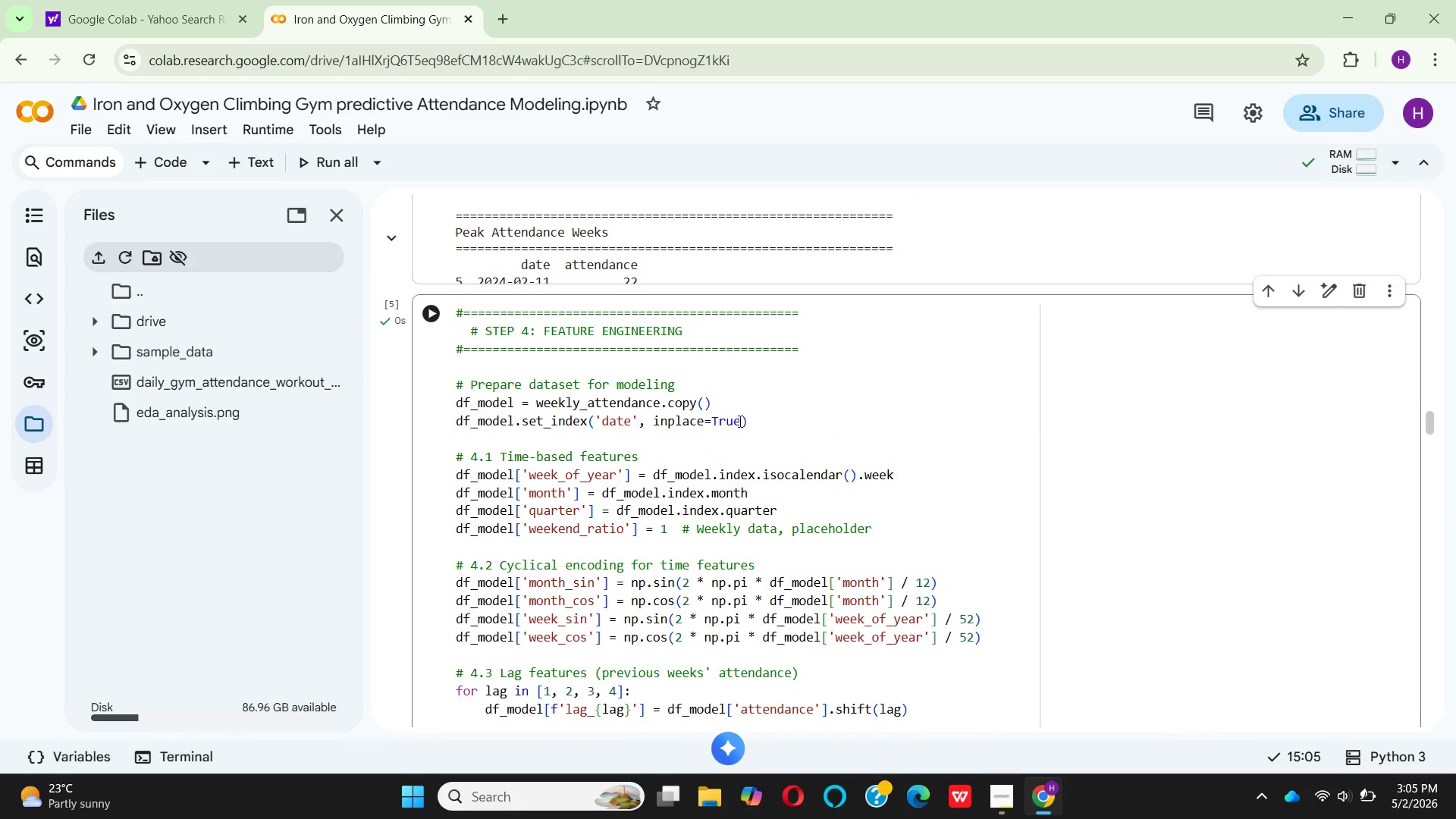 
scroll: coordinate [745, 437], scroll_direction: down, amount: 16.0
 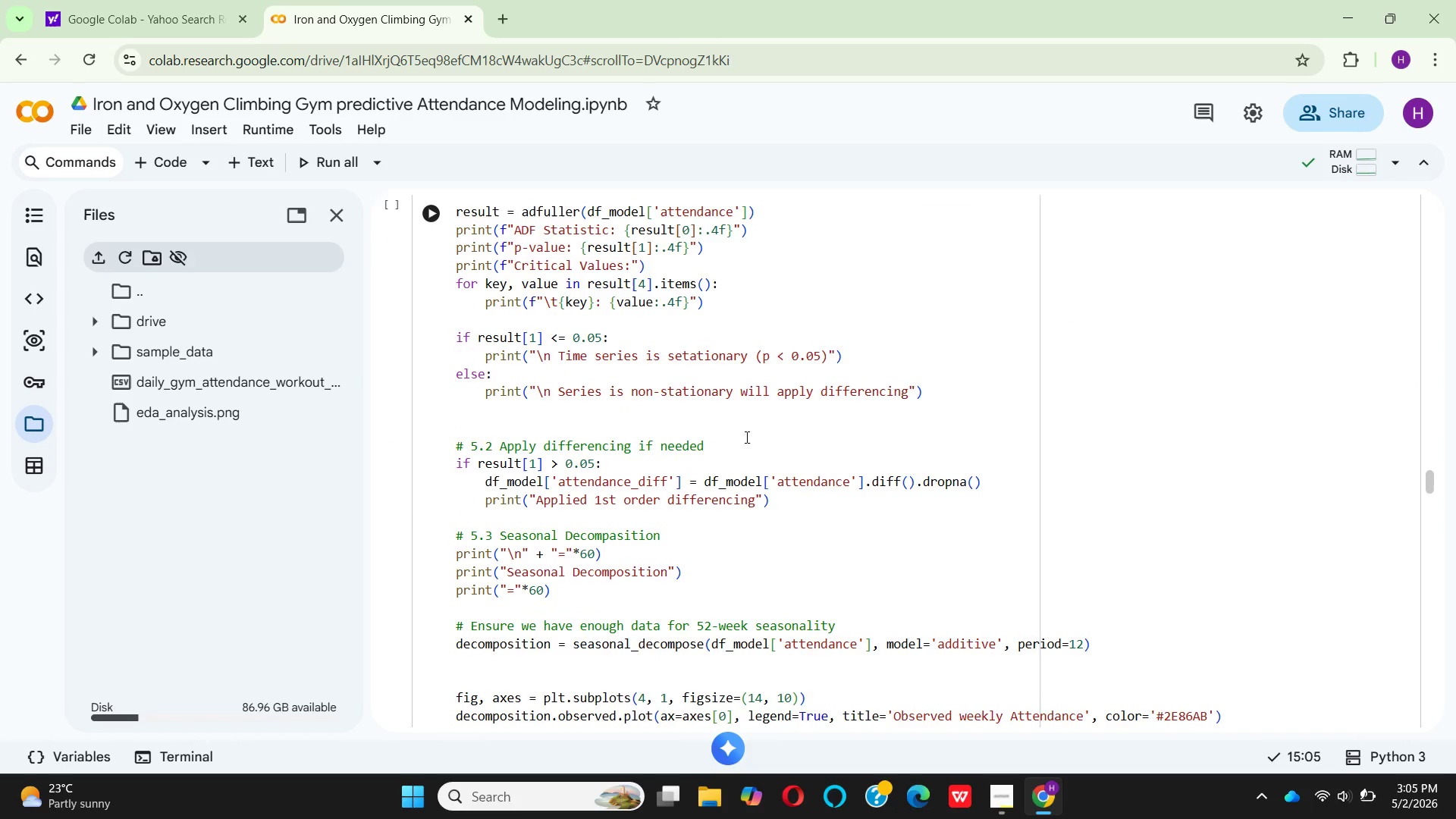 
scroll: coordinate [745, 437], scroll_direction: up, amount: 2.0
 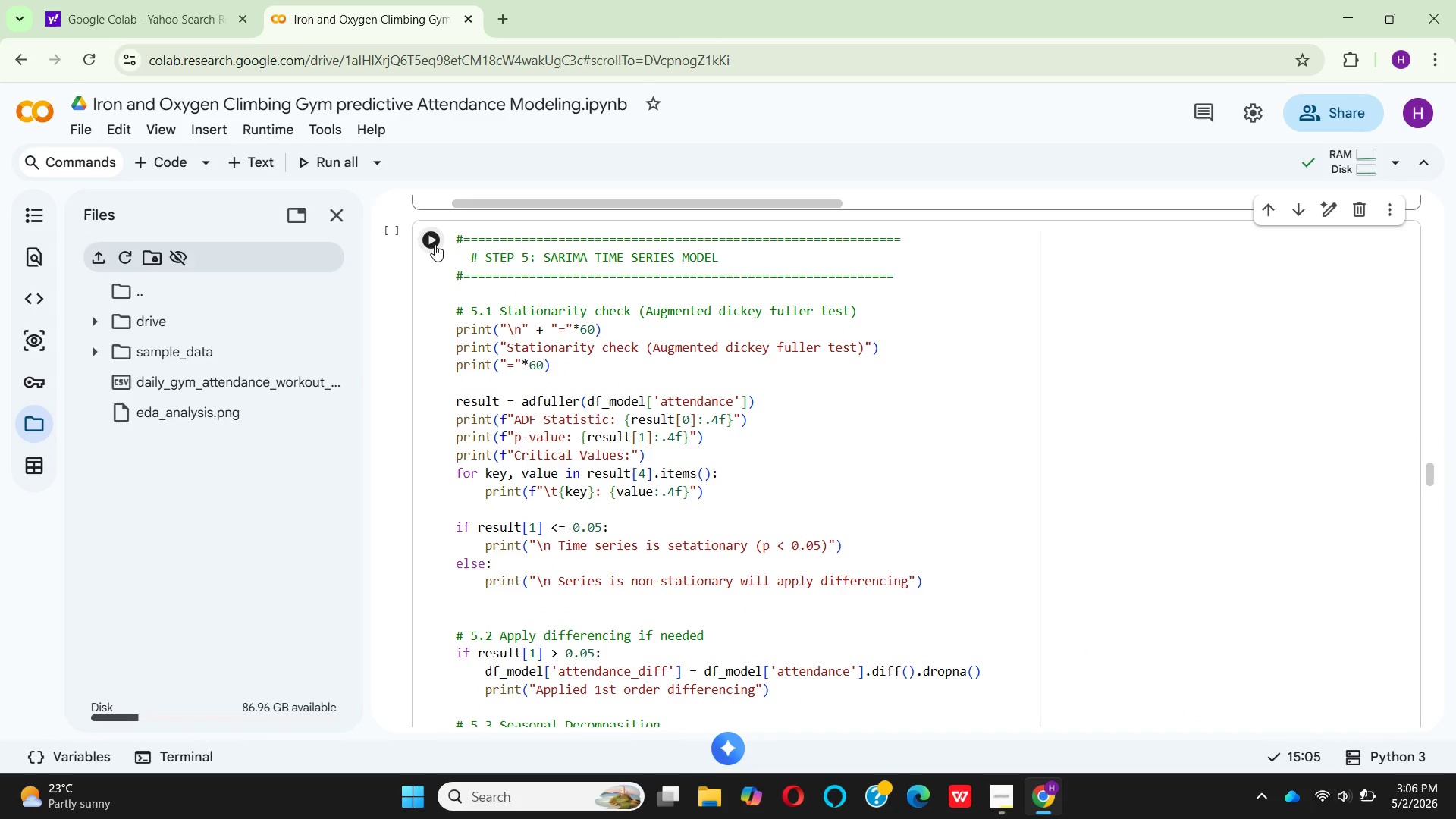 
left_click([435, 244])
 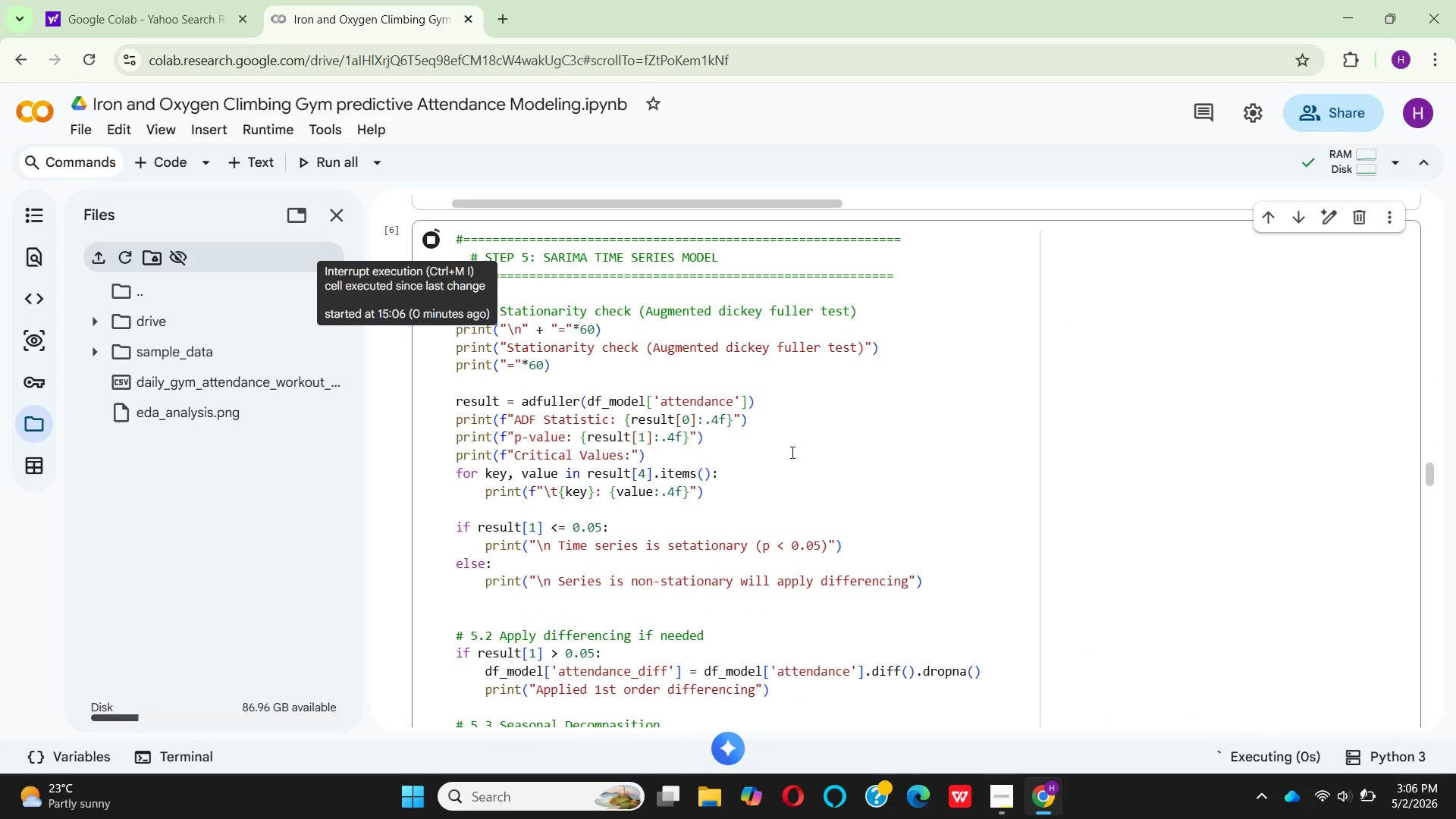 
scroll: coordinate [791, 452], scroll_direction: down, amount: 2.0
 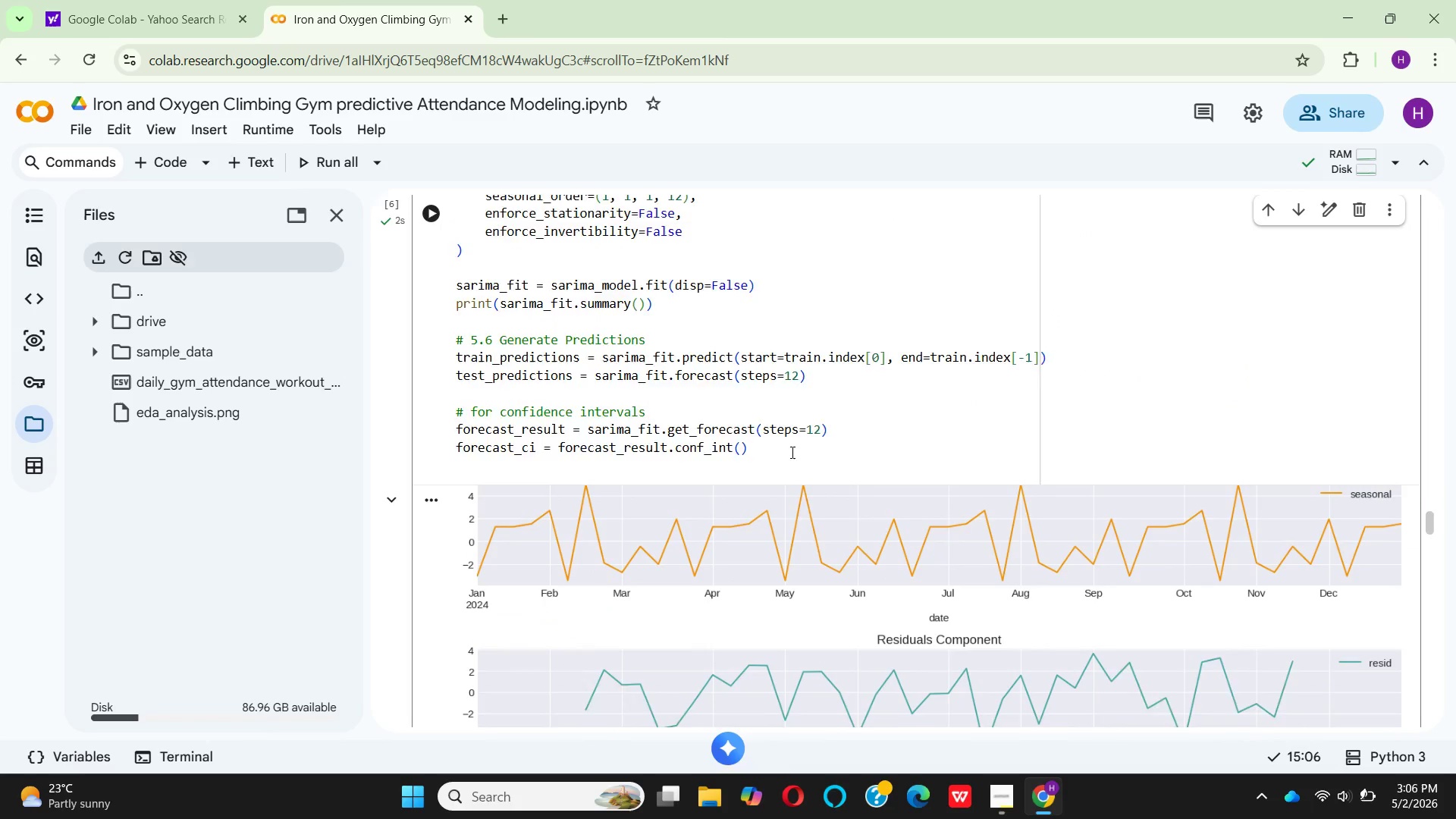 
scroll: coordinate [808, 509], scroll_direction: up, amount: 3.0
 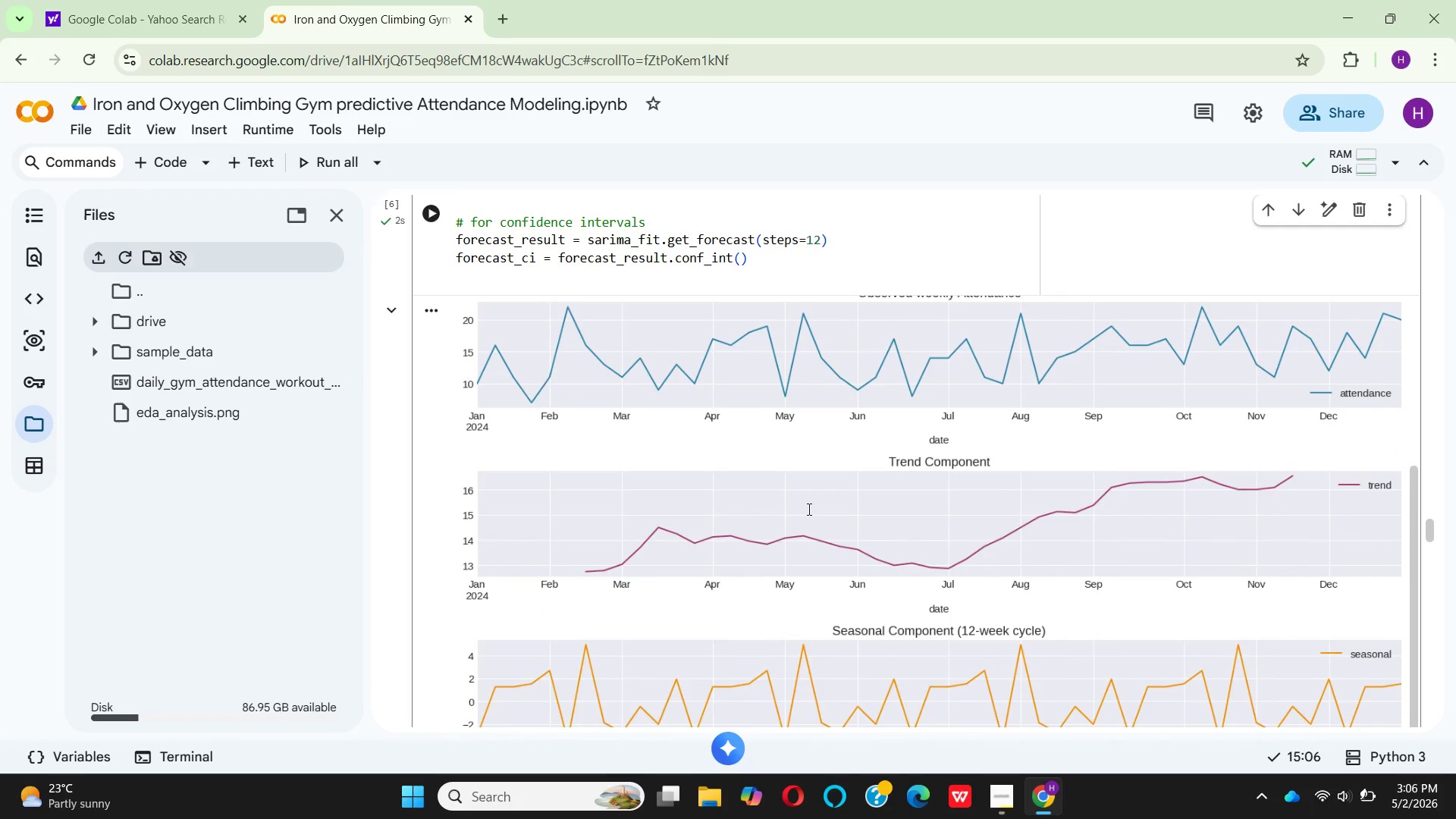 
scroll: coordinate [723, 486], scroll_direction: down, amount: 7.0
 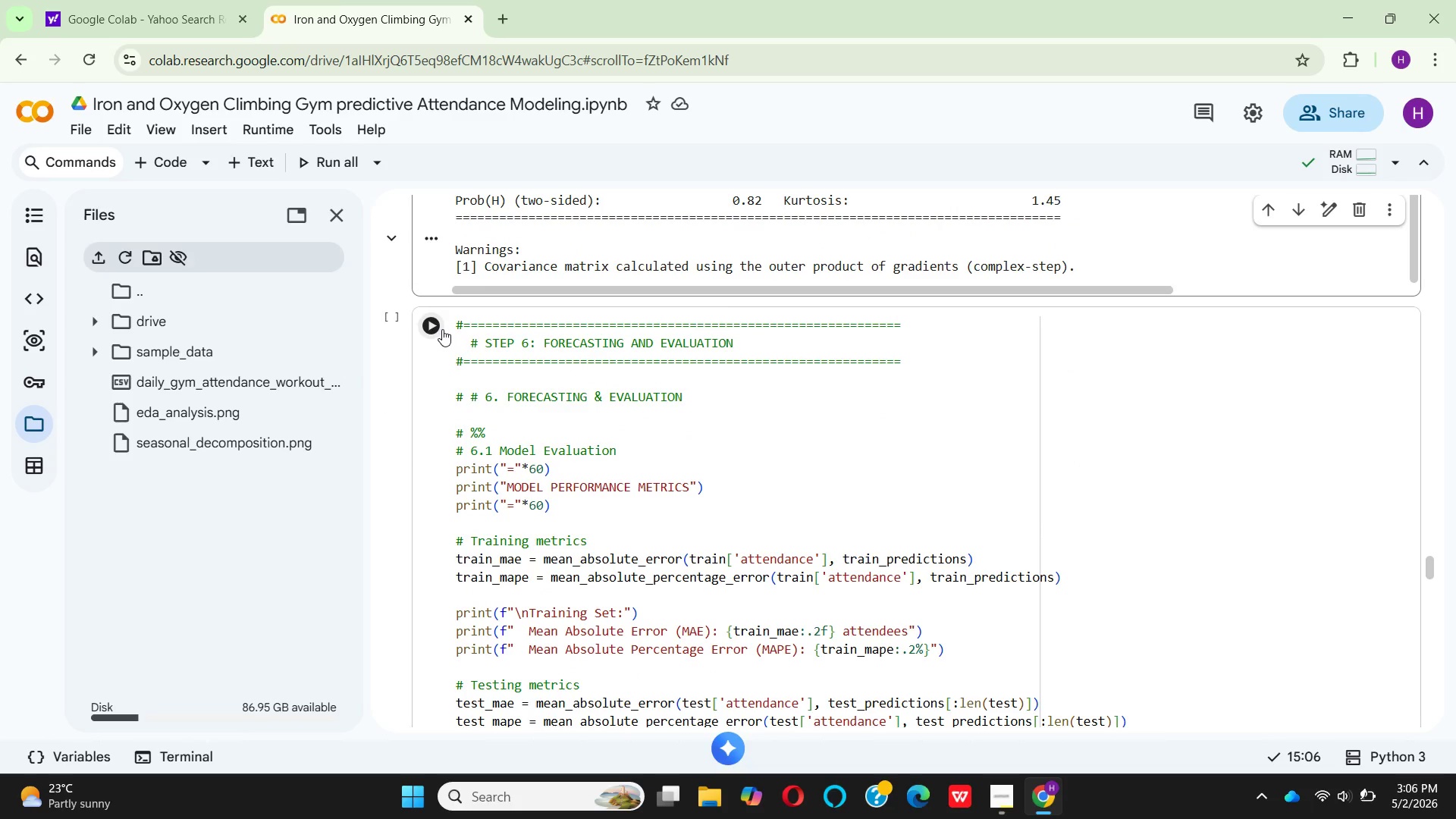 
left_click([442, 329])
 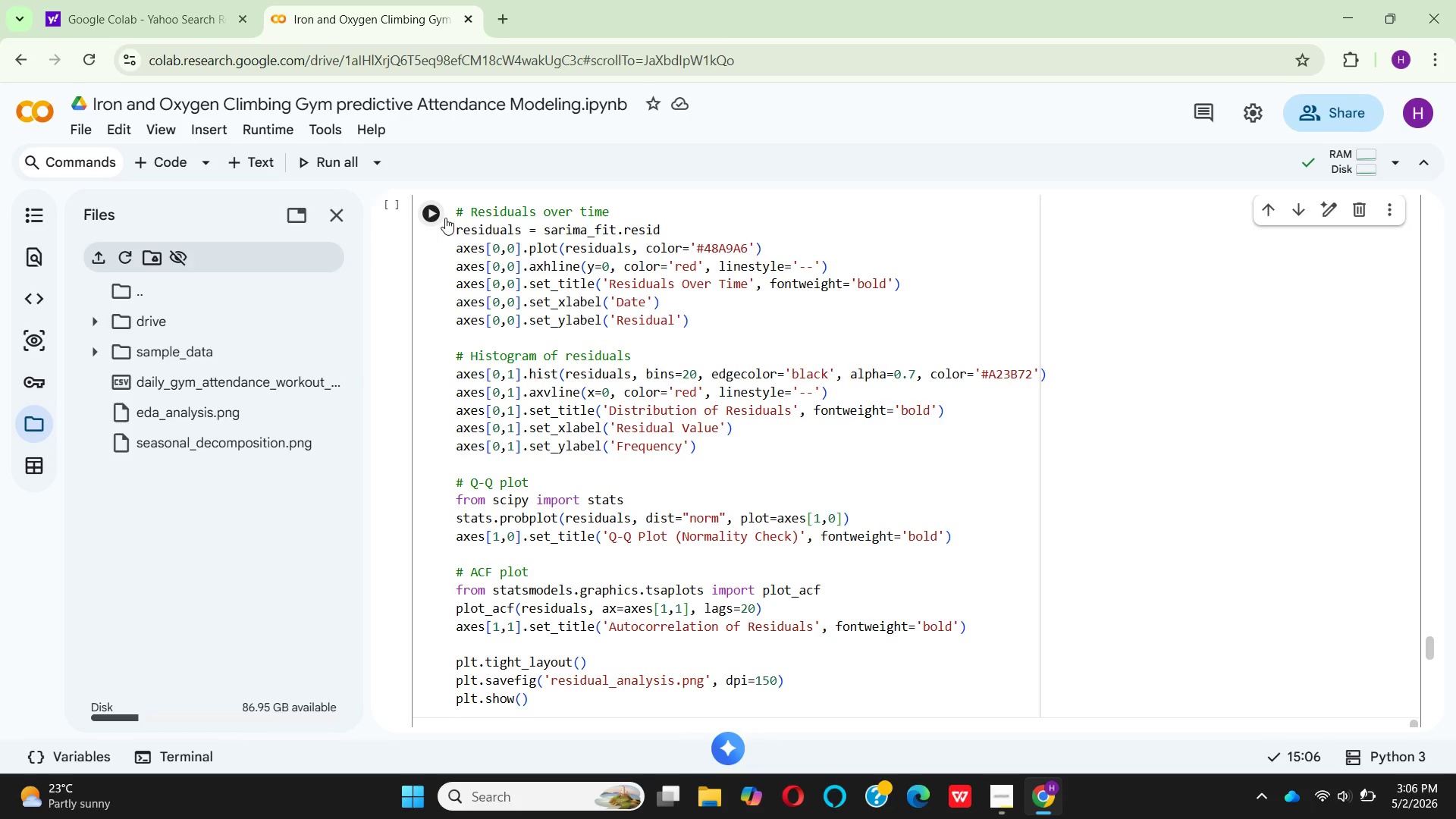 
left_click([427, 221])
 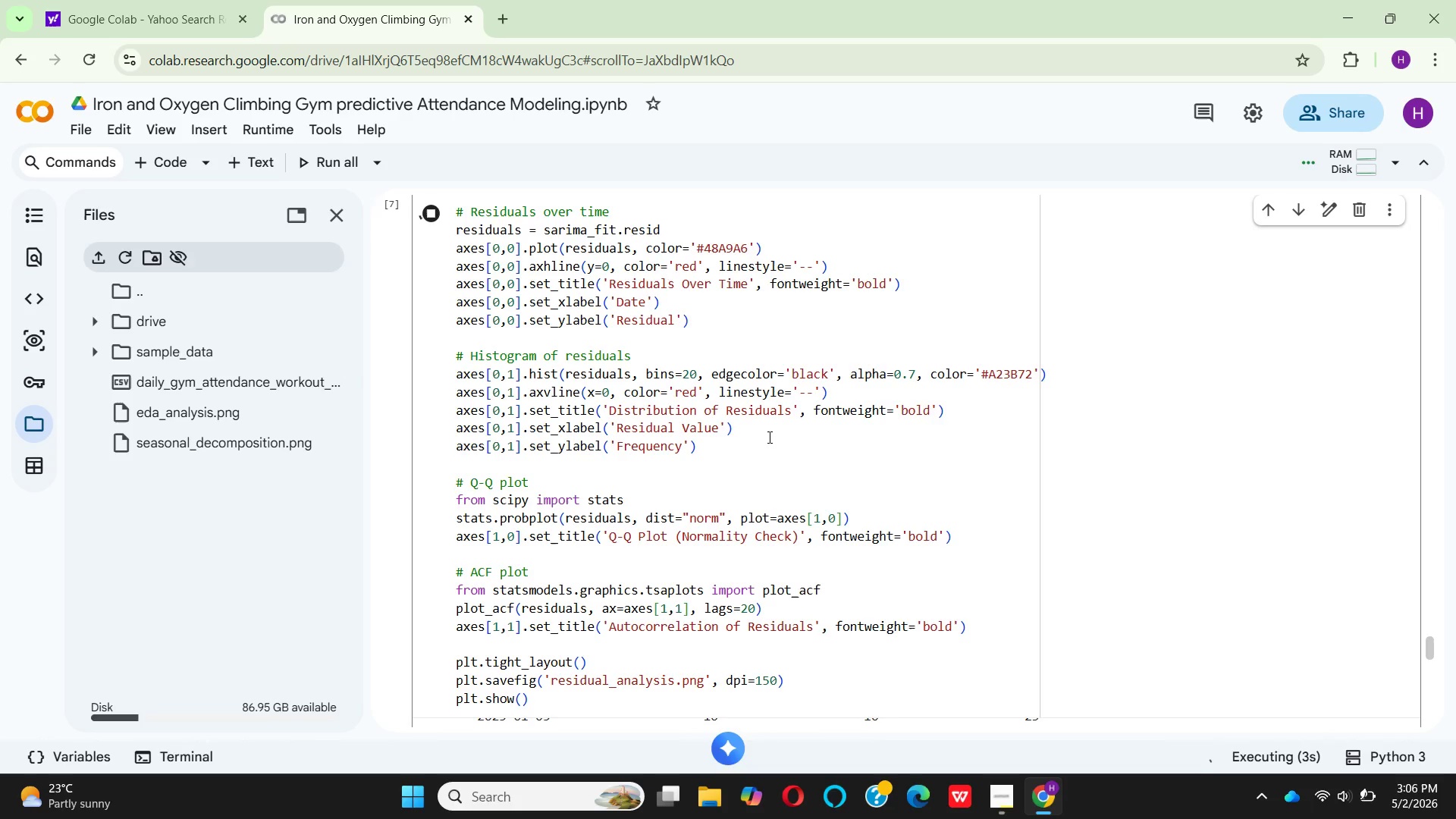 
wait(6.06)
 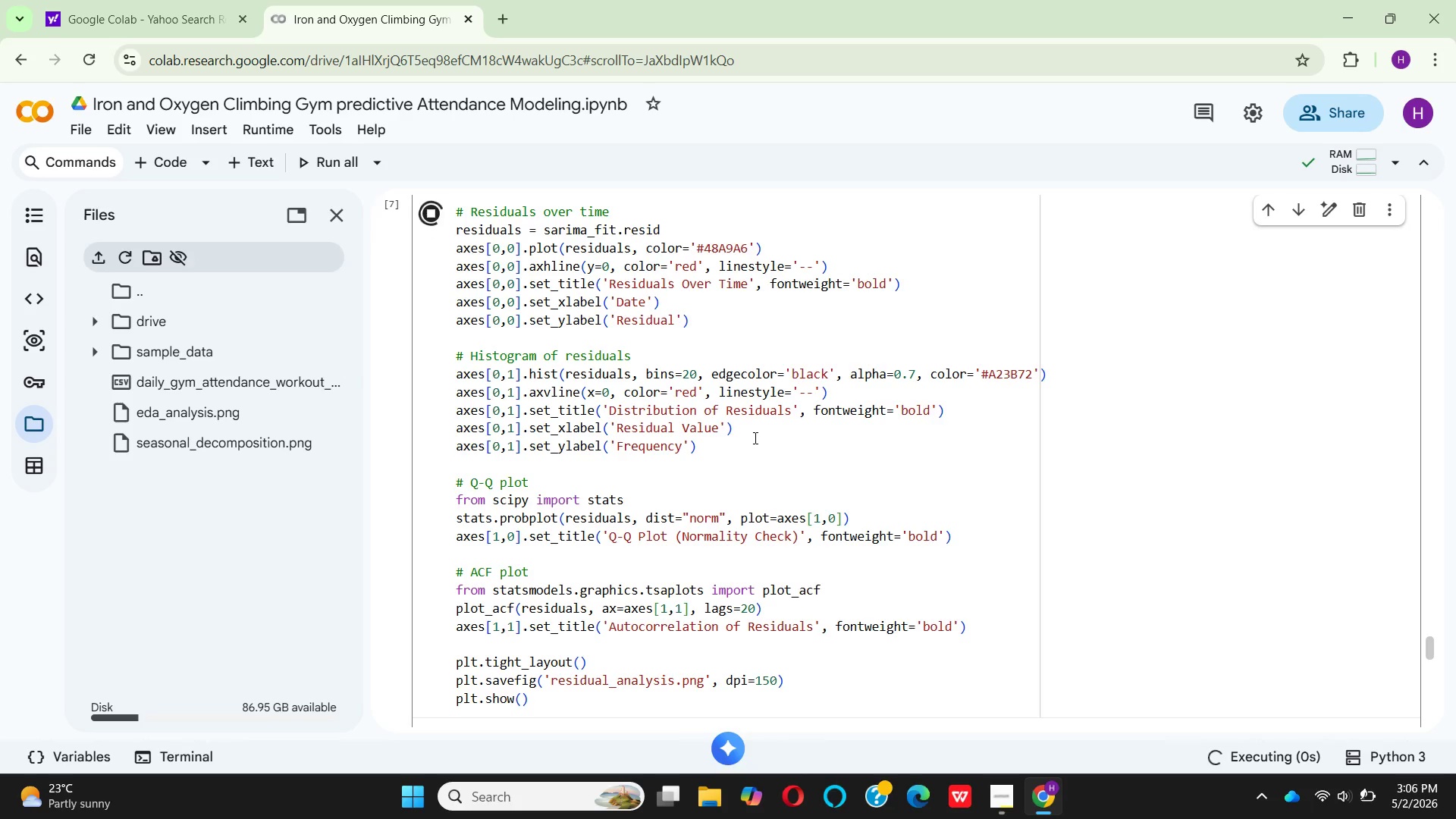 
scroll: coordinate [768, 437], scroll_direction: up, amount: 1.0
 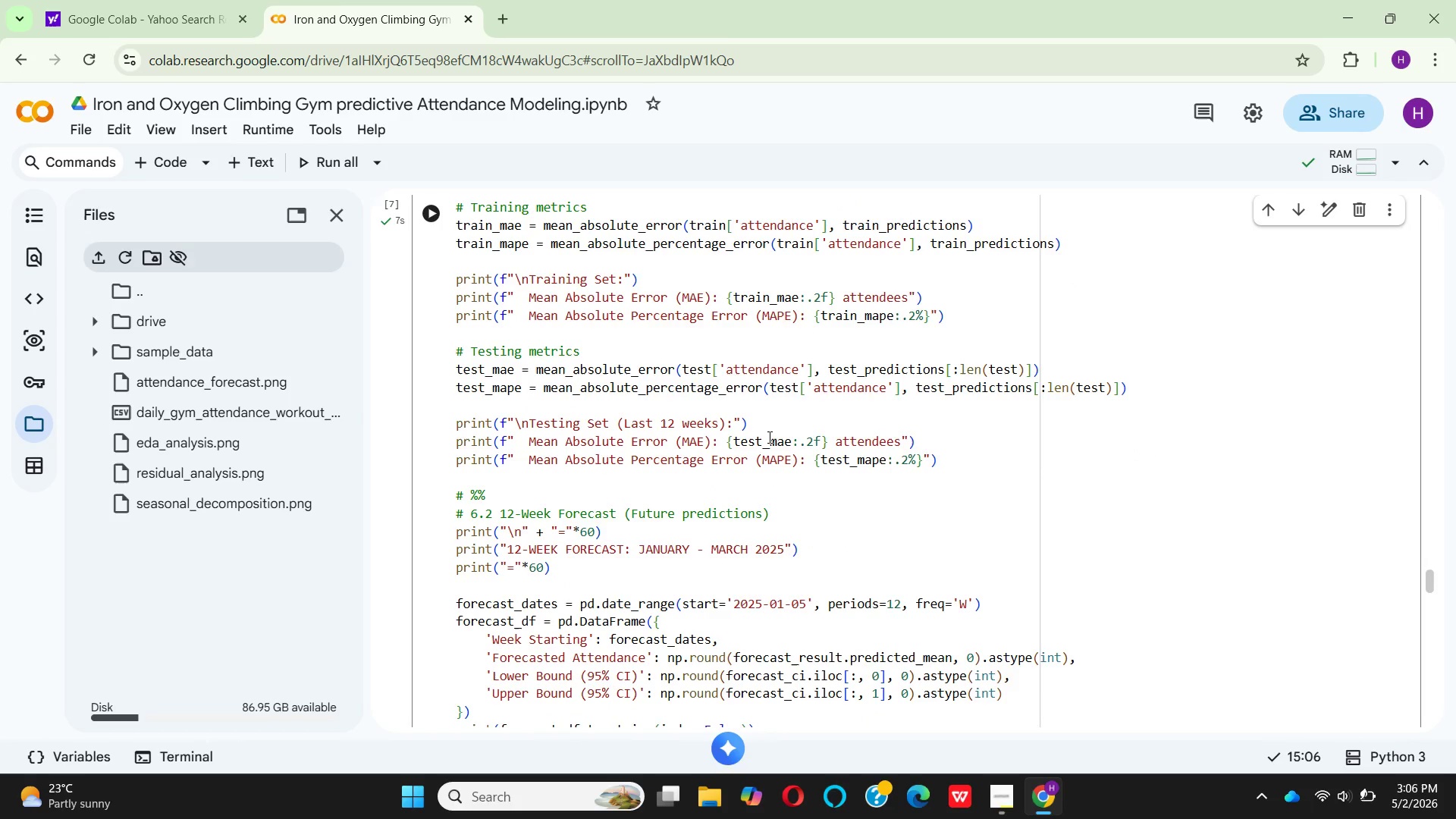 
scroll: coordinate [777, 541], scroll_direction: down, amount: 26.0
 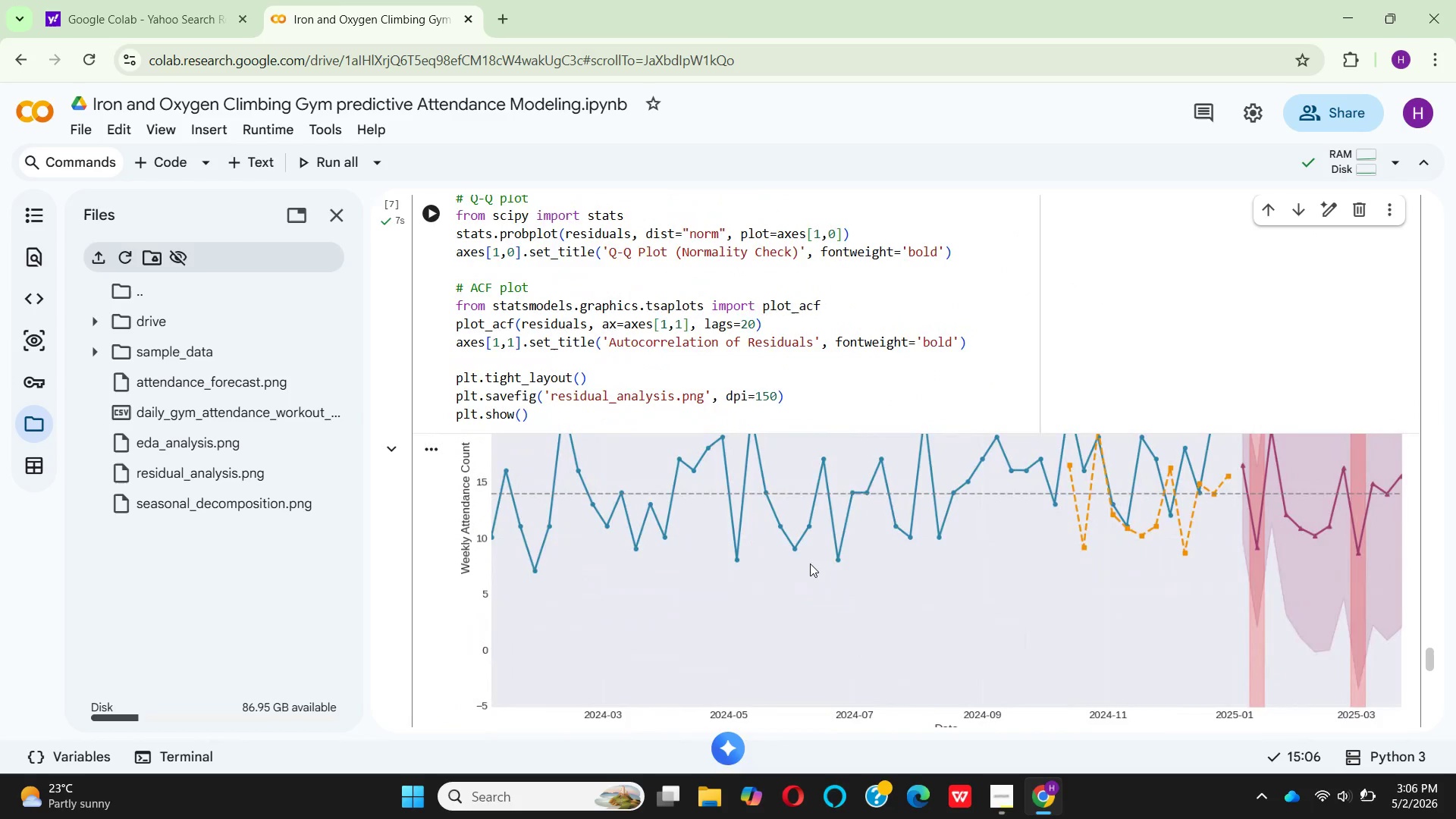 
scroll: coordinate [808, 566], scroll_direction: up, amount: 11.0
 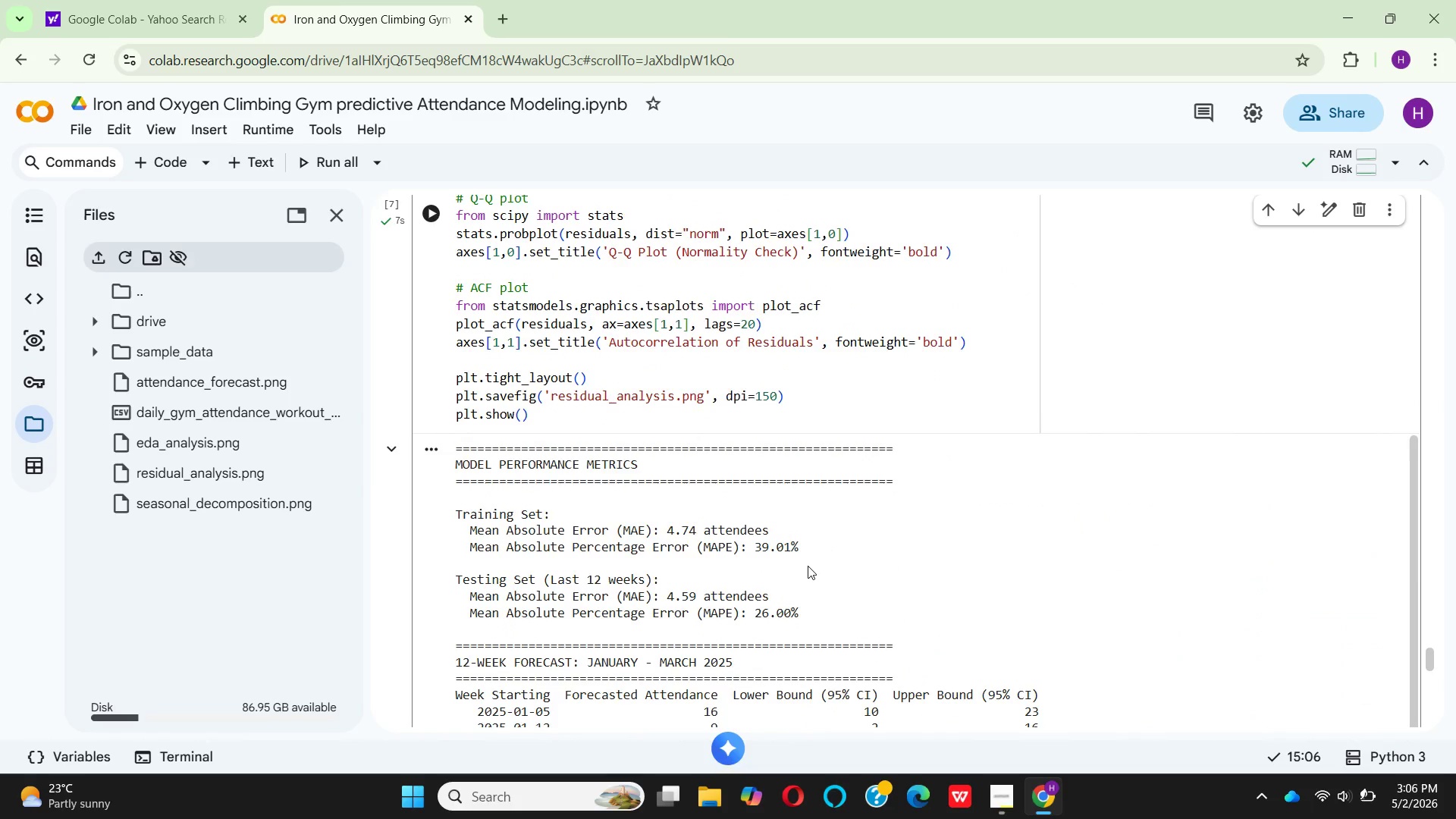 
scroll: coordinate [808, 566], scroll_direction: down, amount: 10.0
 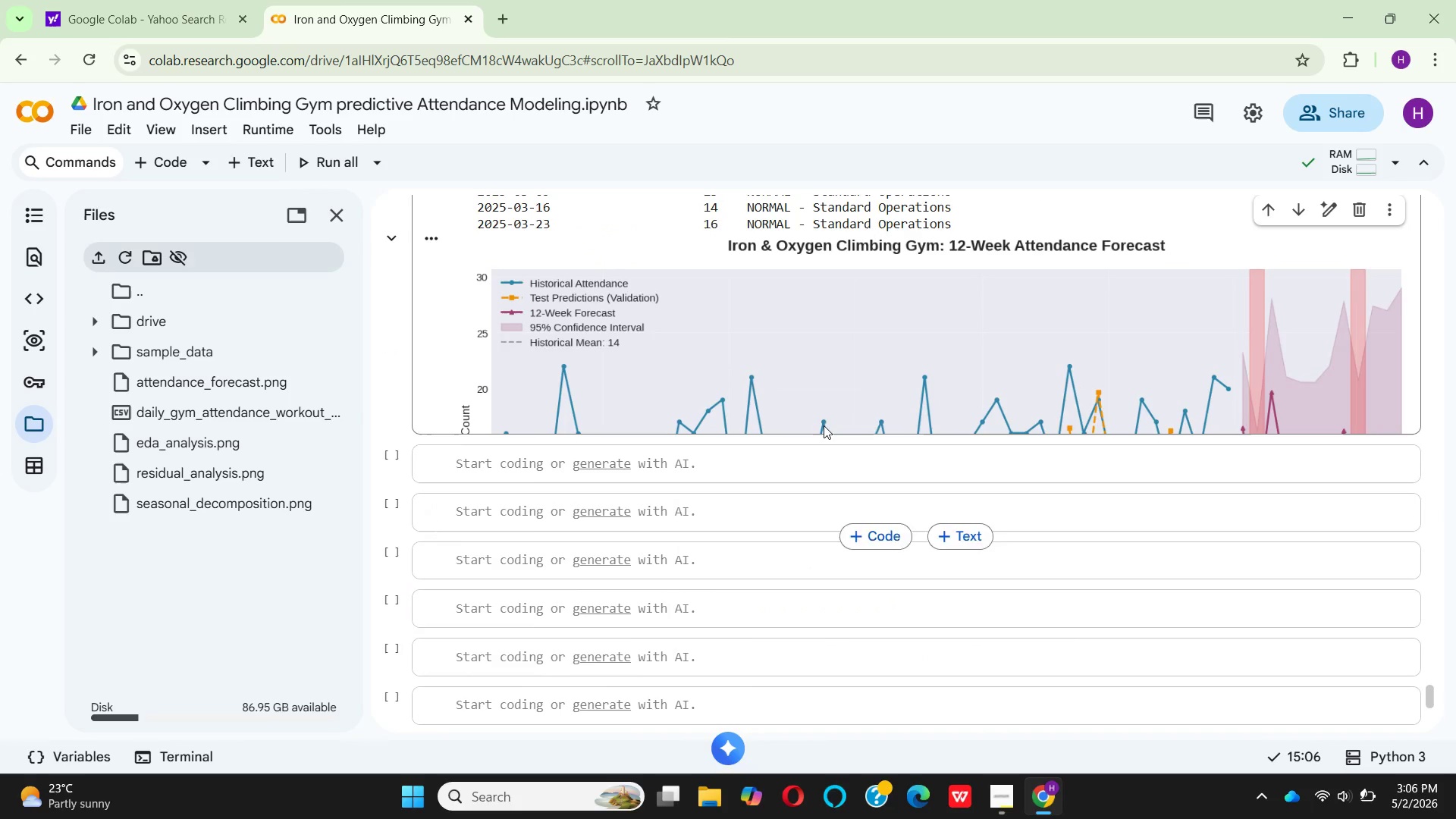 
scroll: coordinate [819, 425], scroll_direction: up, amount: 1.0
 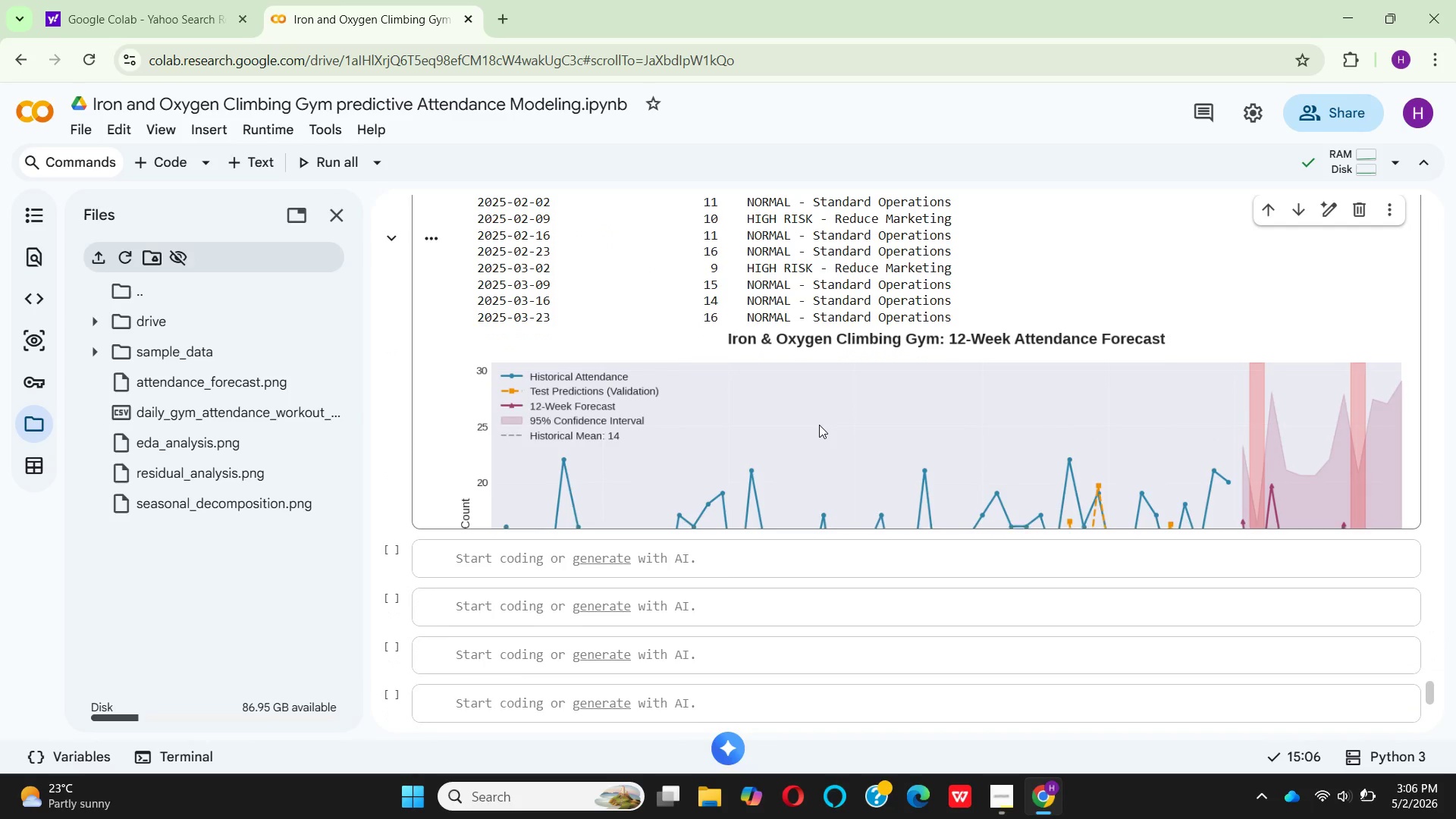 
scroll: coordinate [819, 425], scroll_direction: down, amount: 12.0
 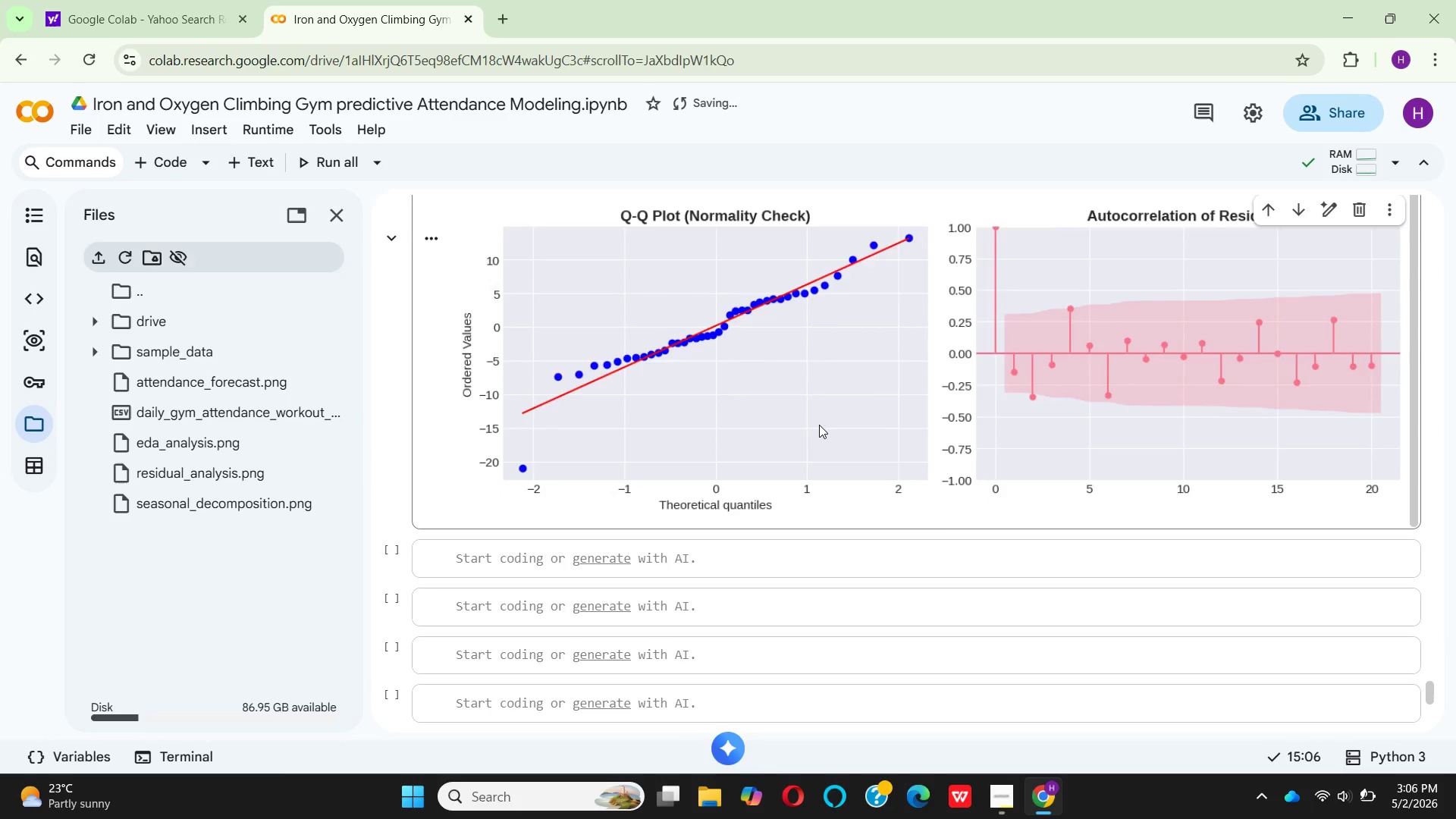 
scroll: coordinate [858, 361], scroll_direction: up, amount: 49.0
 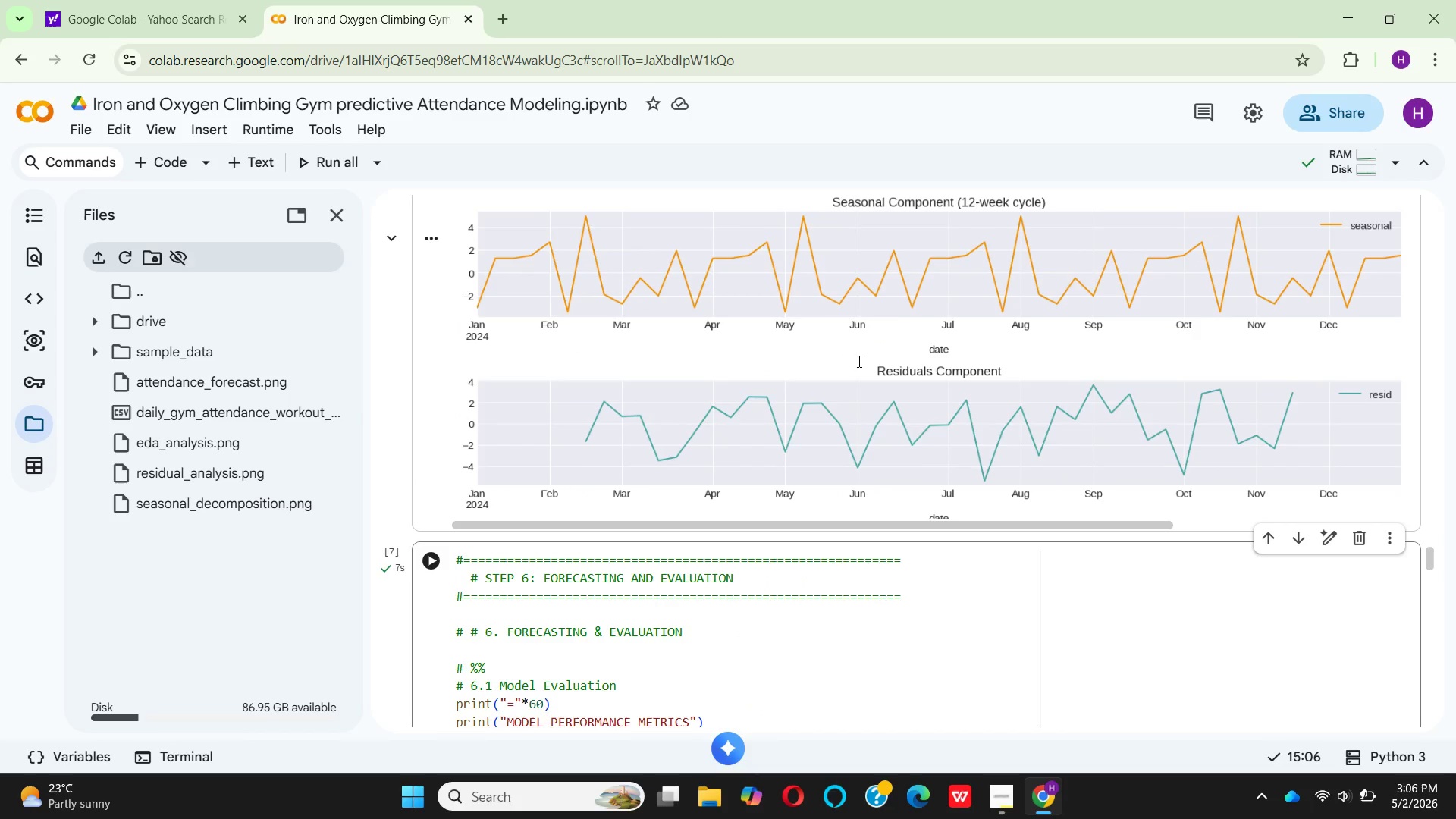 
scroll: coordinate [894, 318], scroll_direction: down, amount: 40.0
 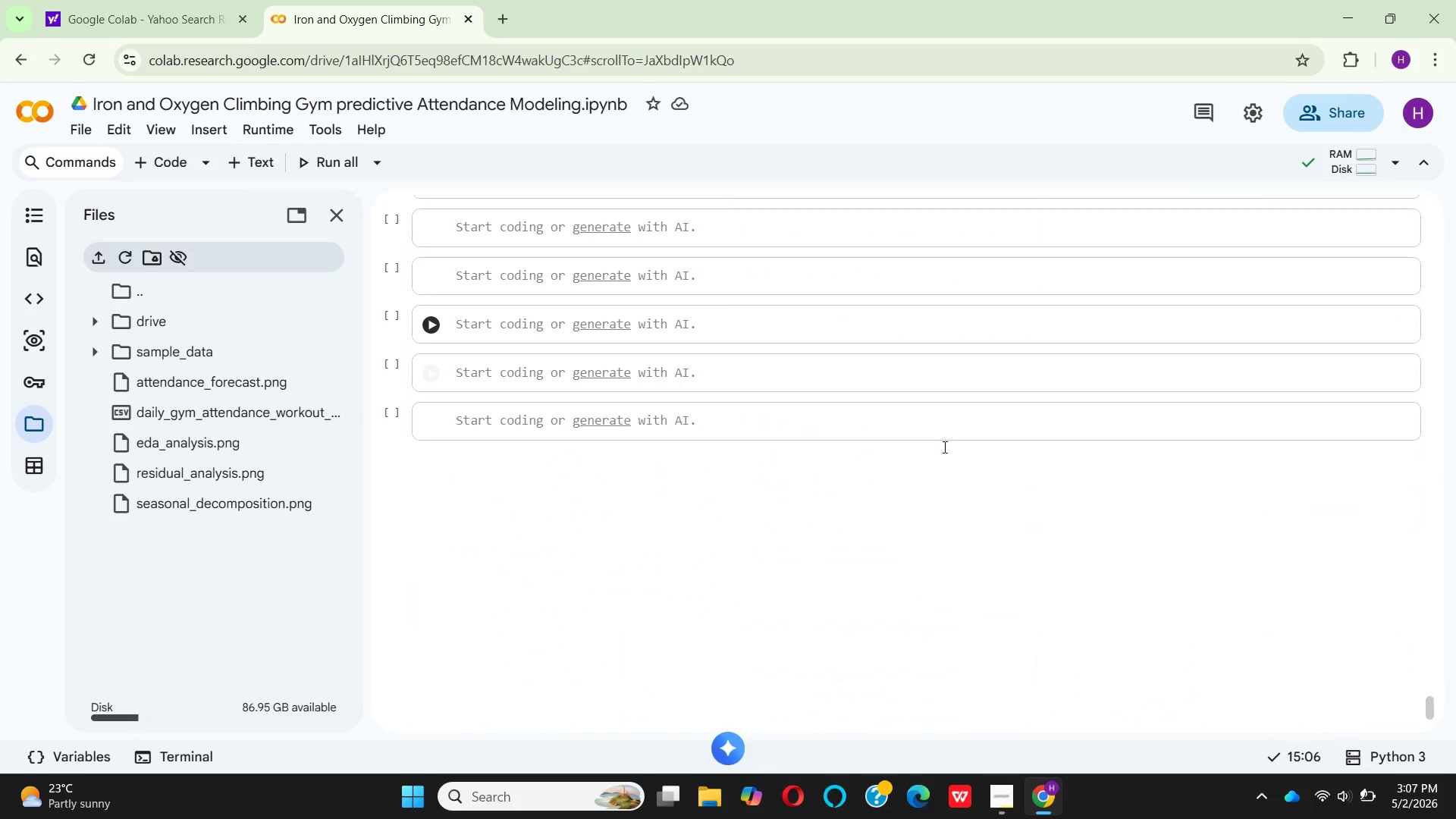 
scroll: coordinate [954, 457], scroll_direction: up, amount: 4.0
 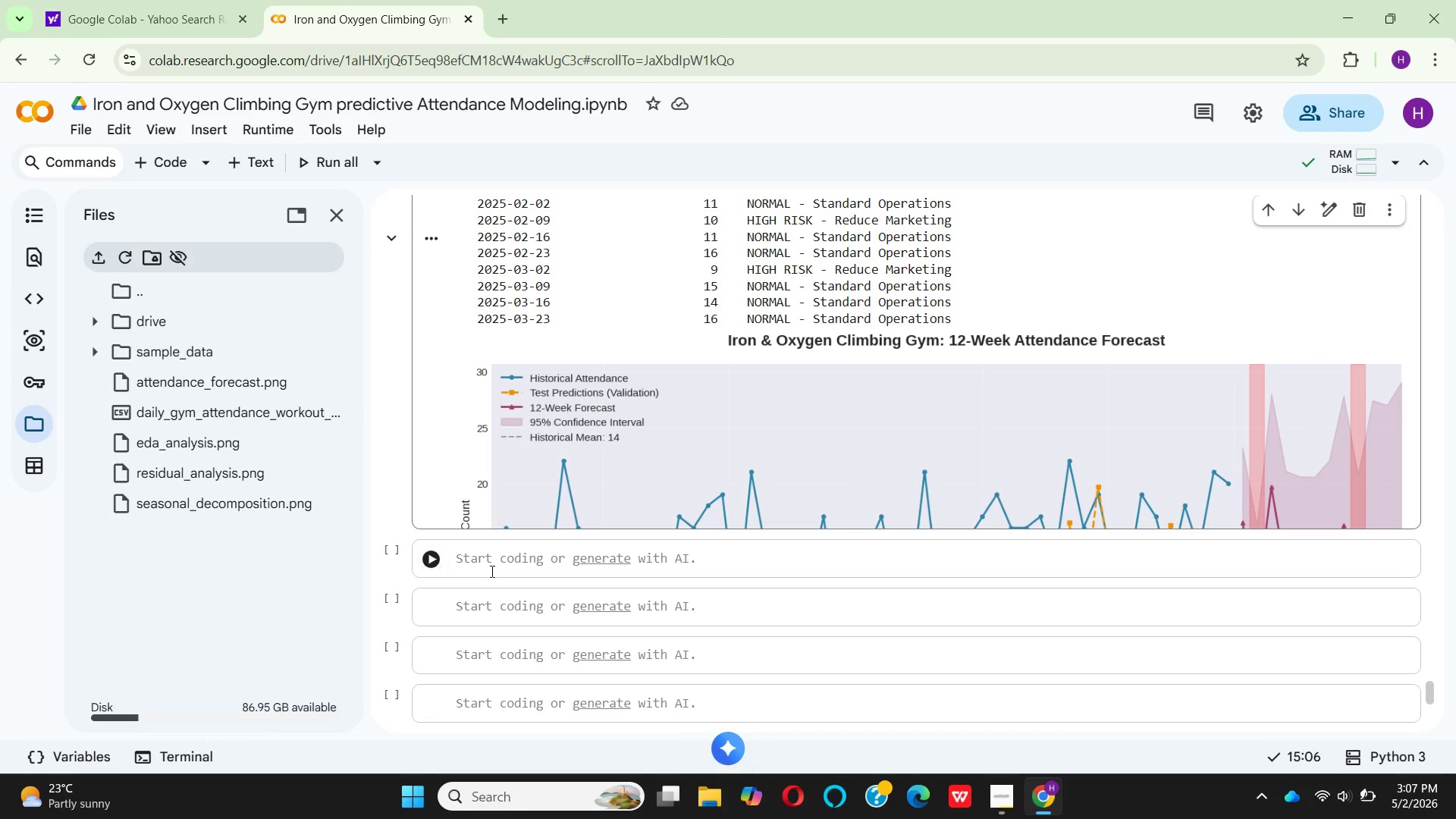 
left_click([491, 572])
 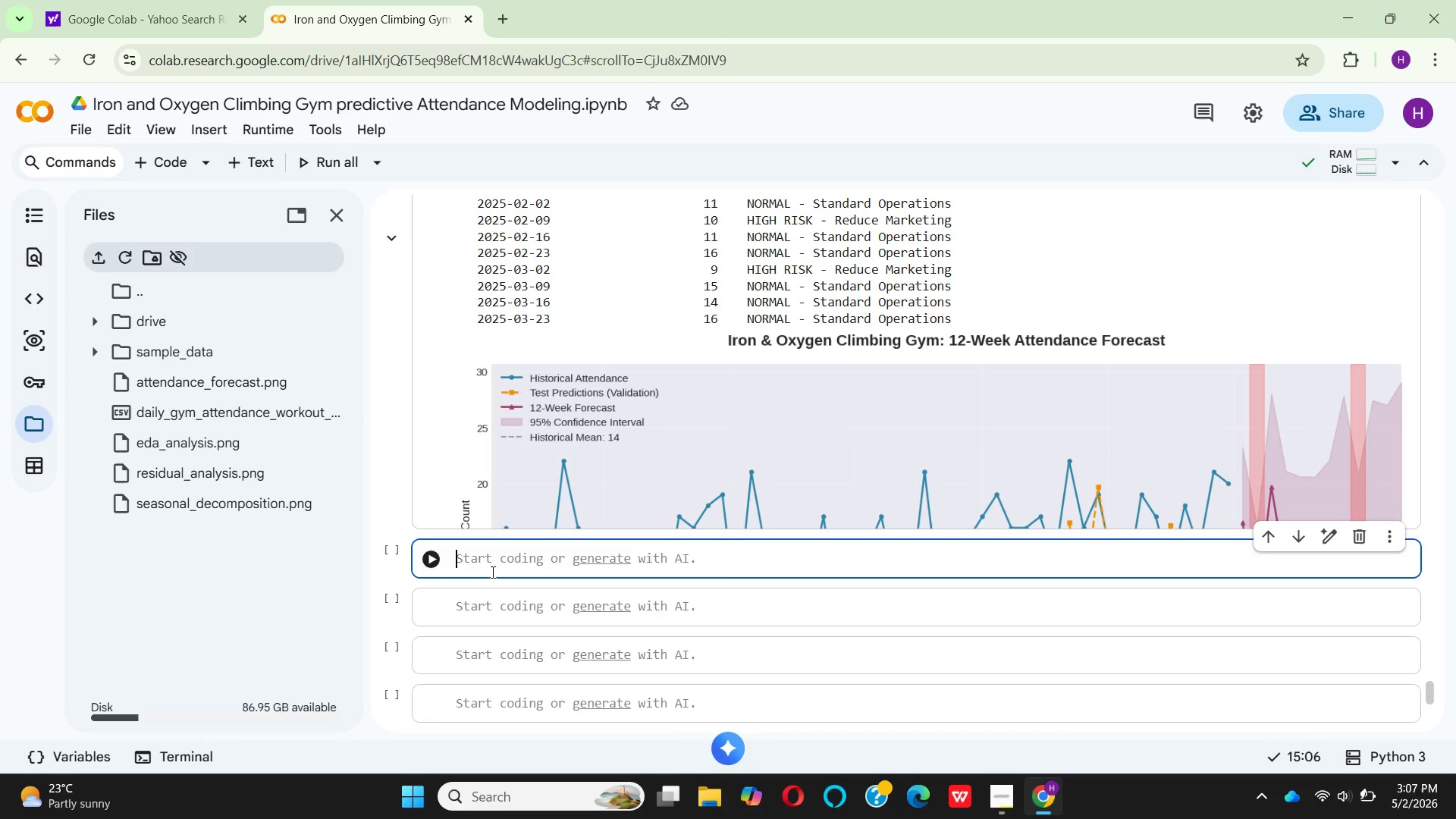 
key(Shift+3)
 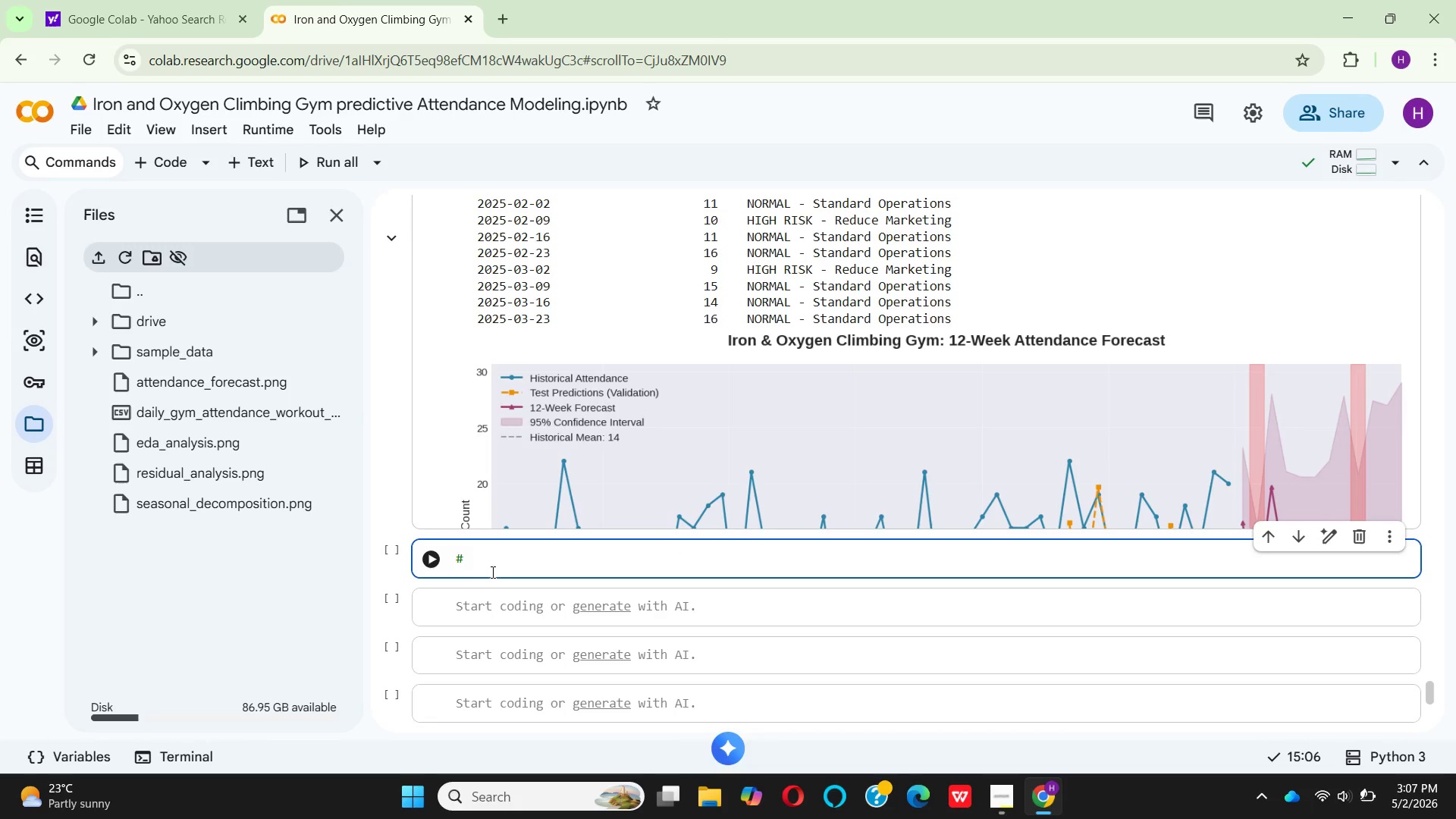 
hold_key(key=Equal, duration=1.52)
 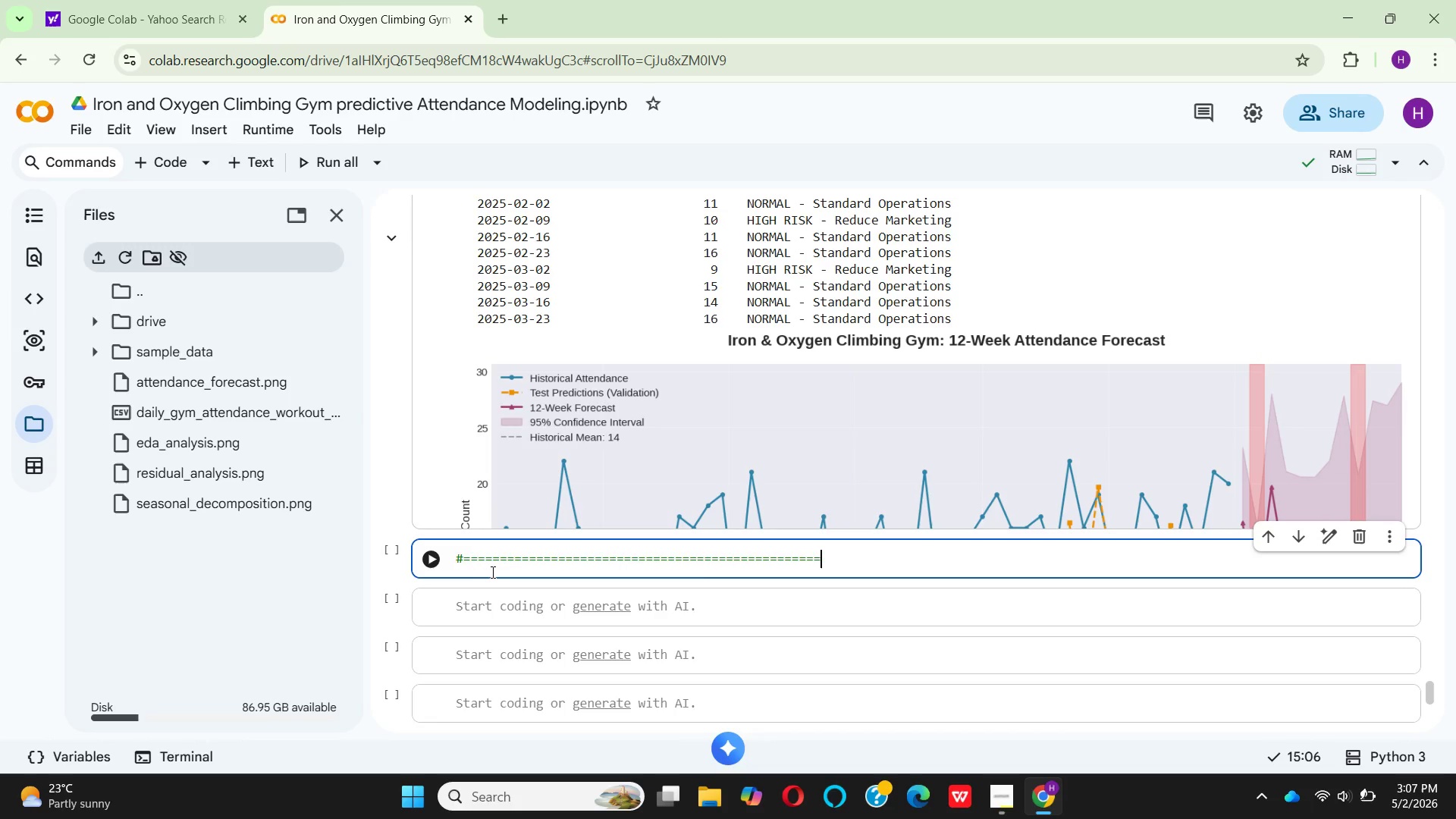 
hold_key(key=Equal, duration=0.72)
 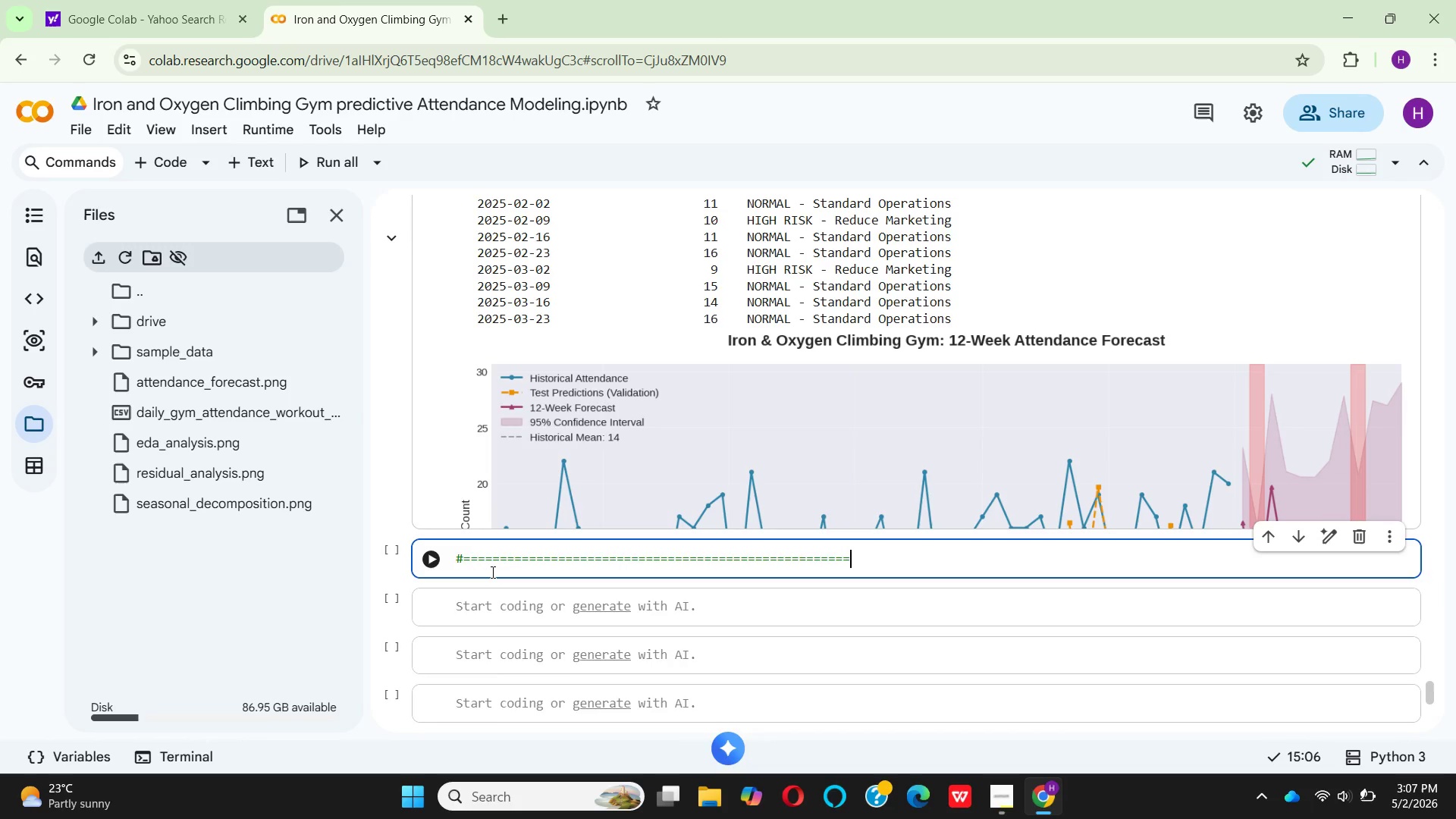 
key(Enter)
 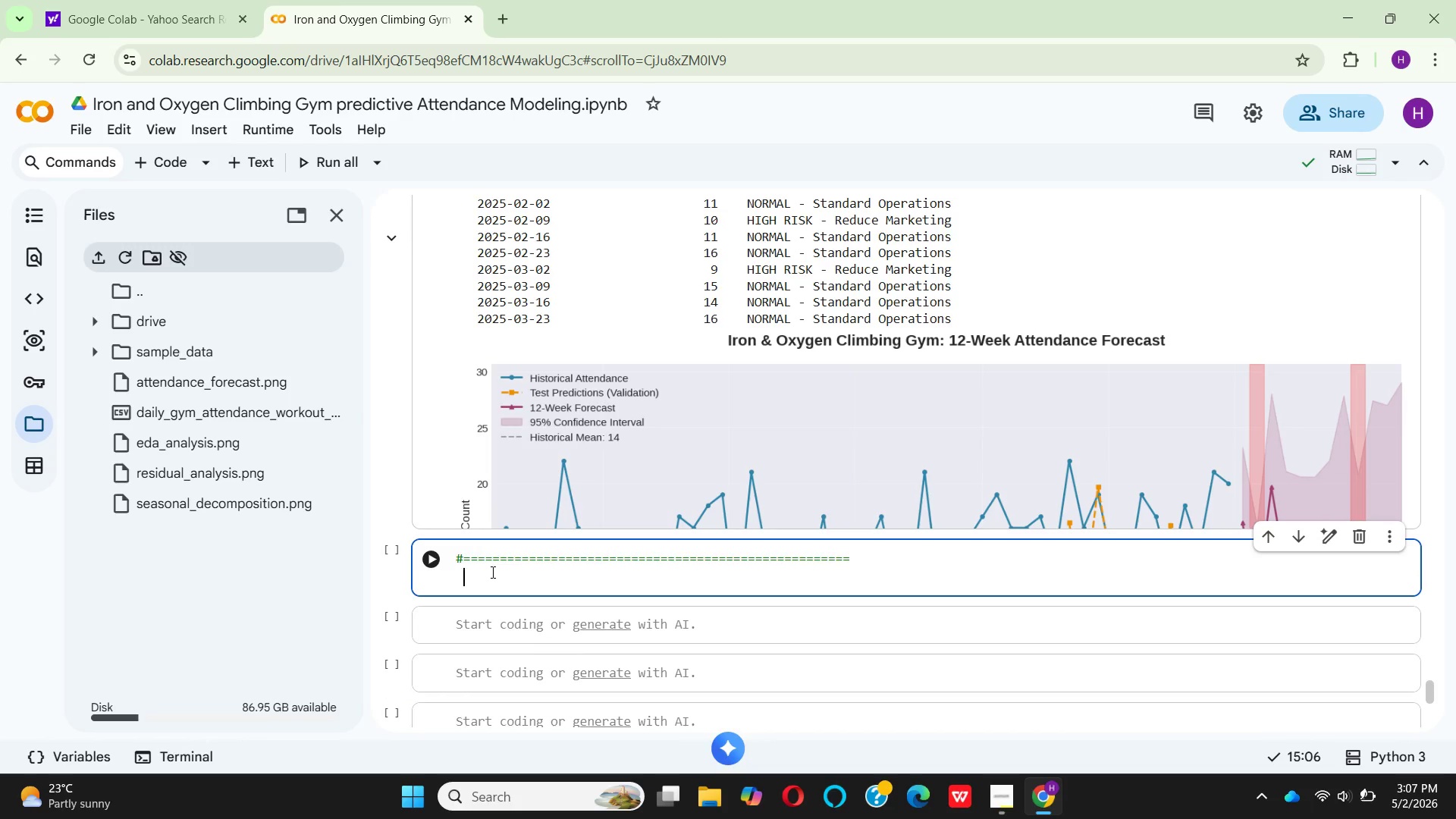 
type(  # STEP 7: )
 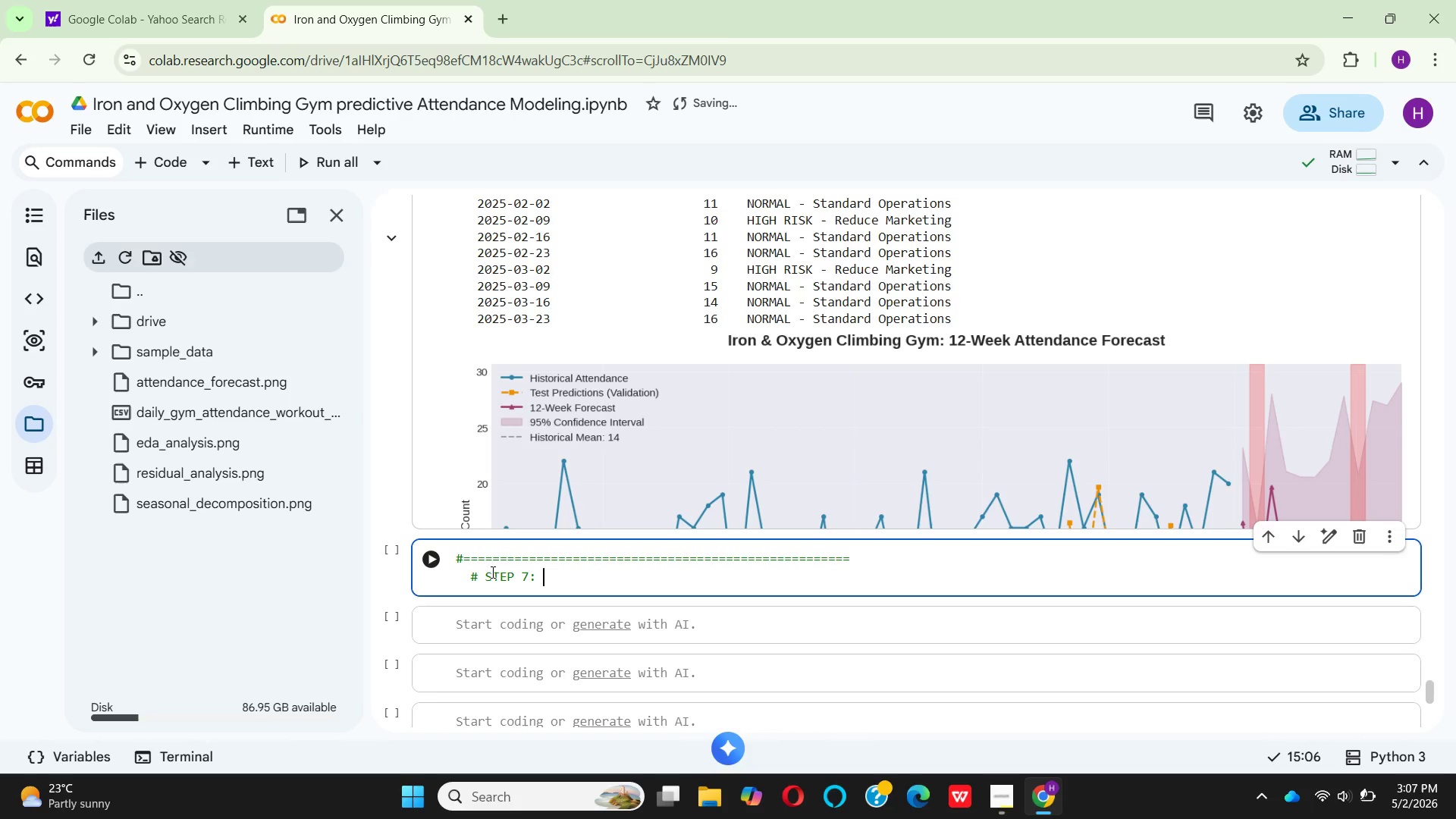 
wait(19.41)
 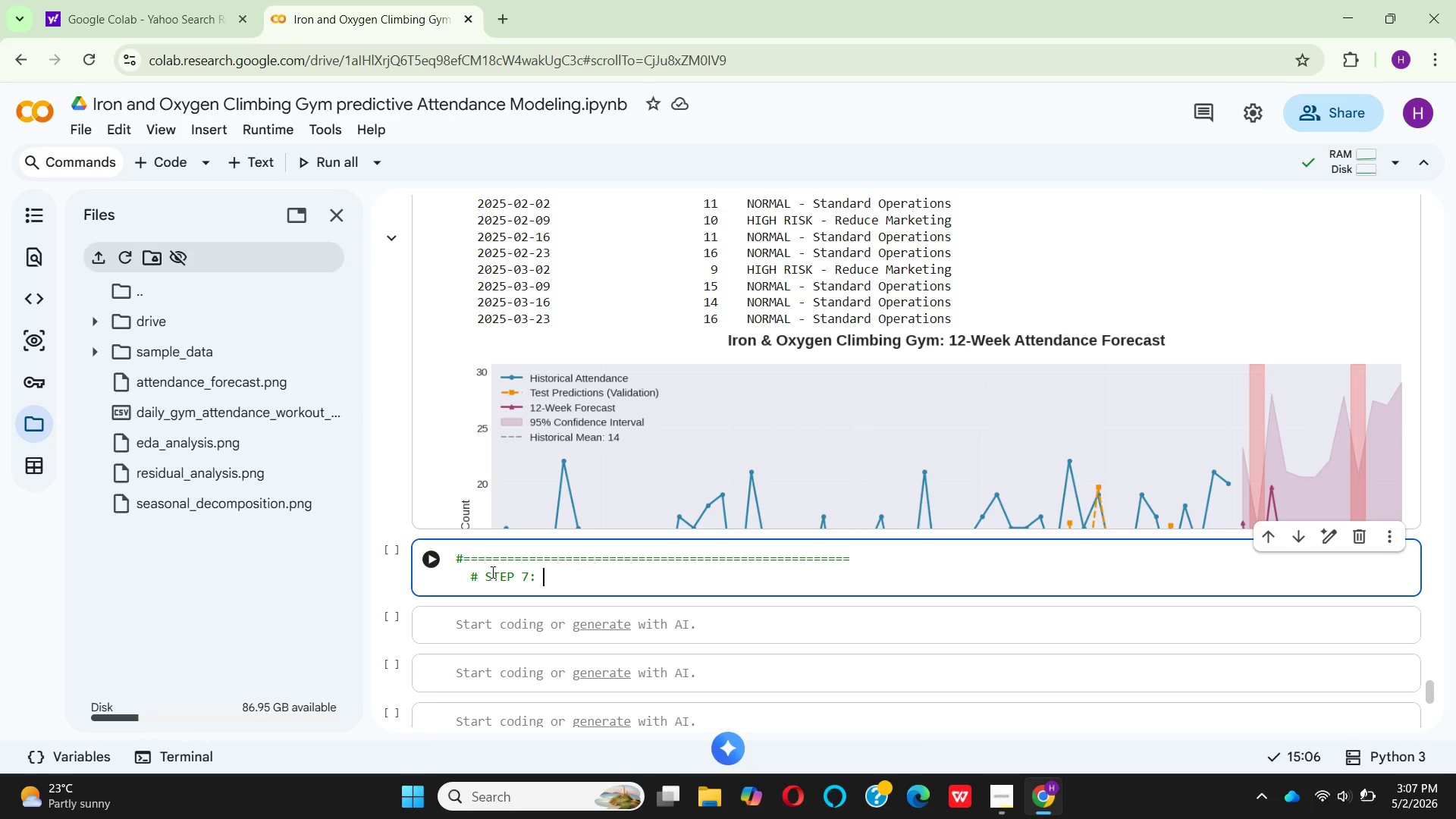 
type(BUSINESS INSIGHTS AND RECOMMENDATIONS)
 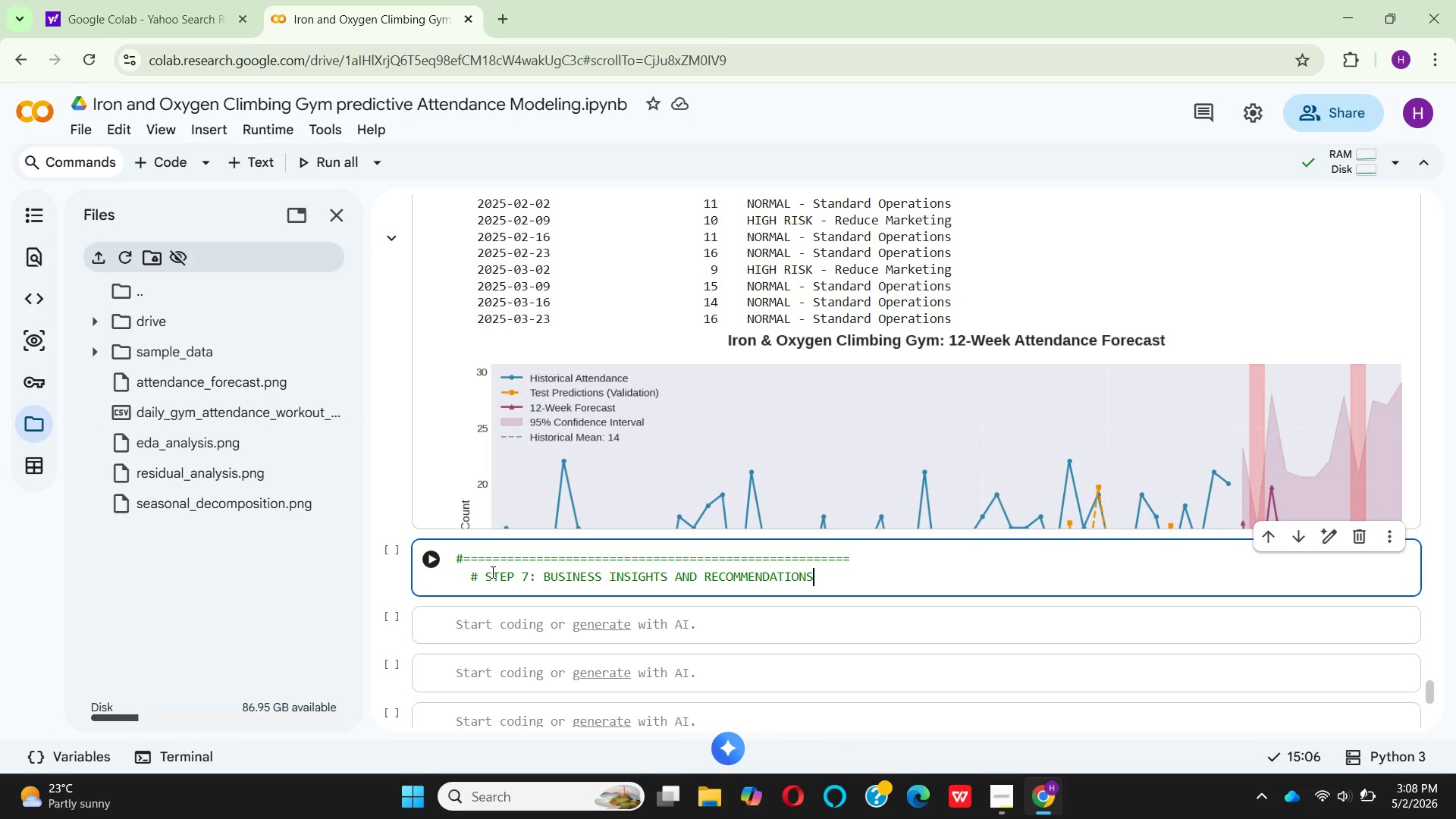 
key(Enter)
 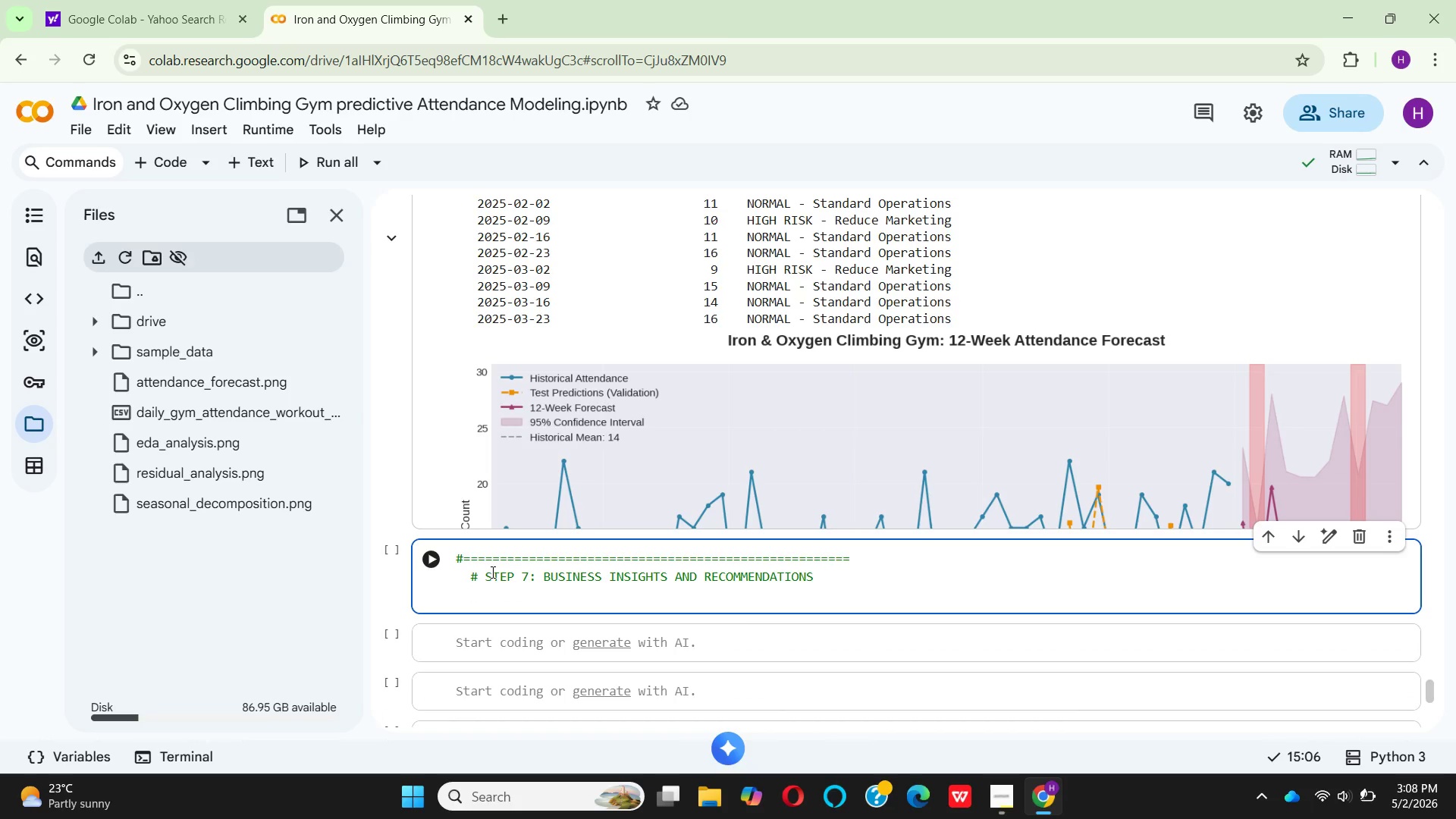 
key(Backspace)
 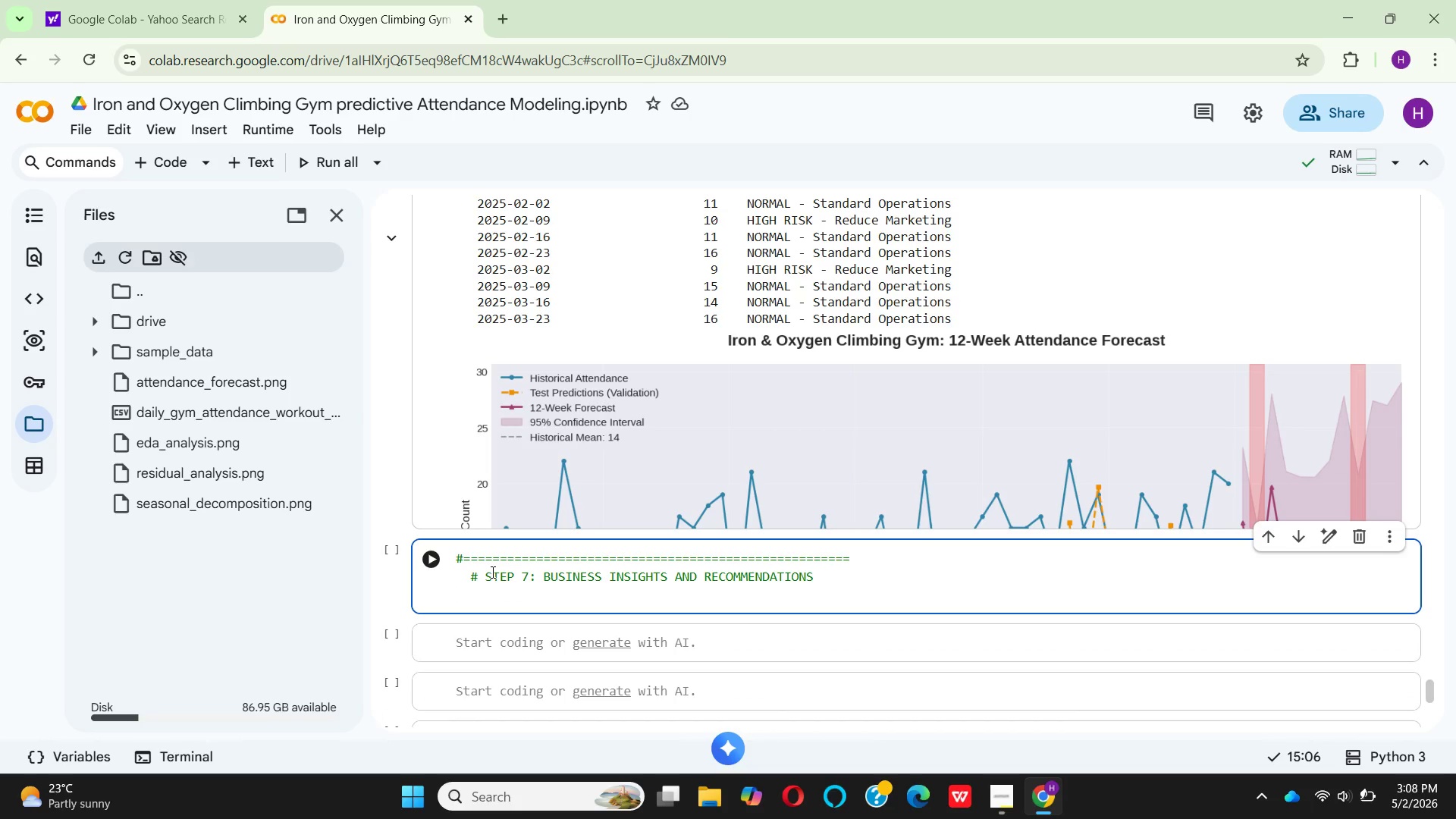 
key(Shift+3)
 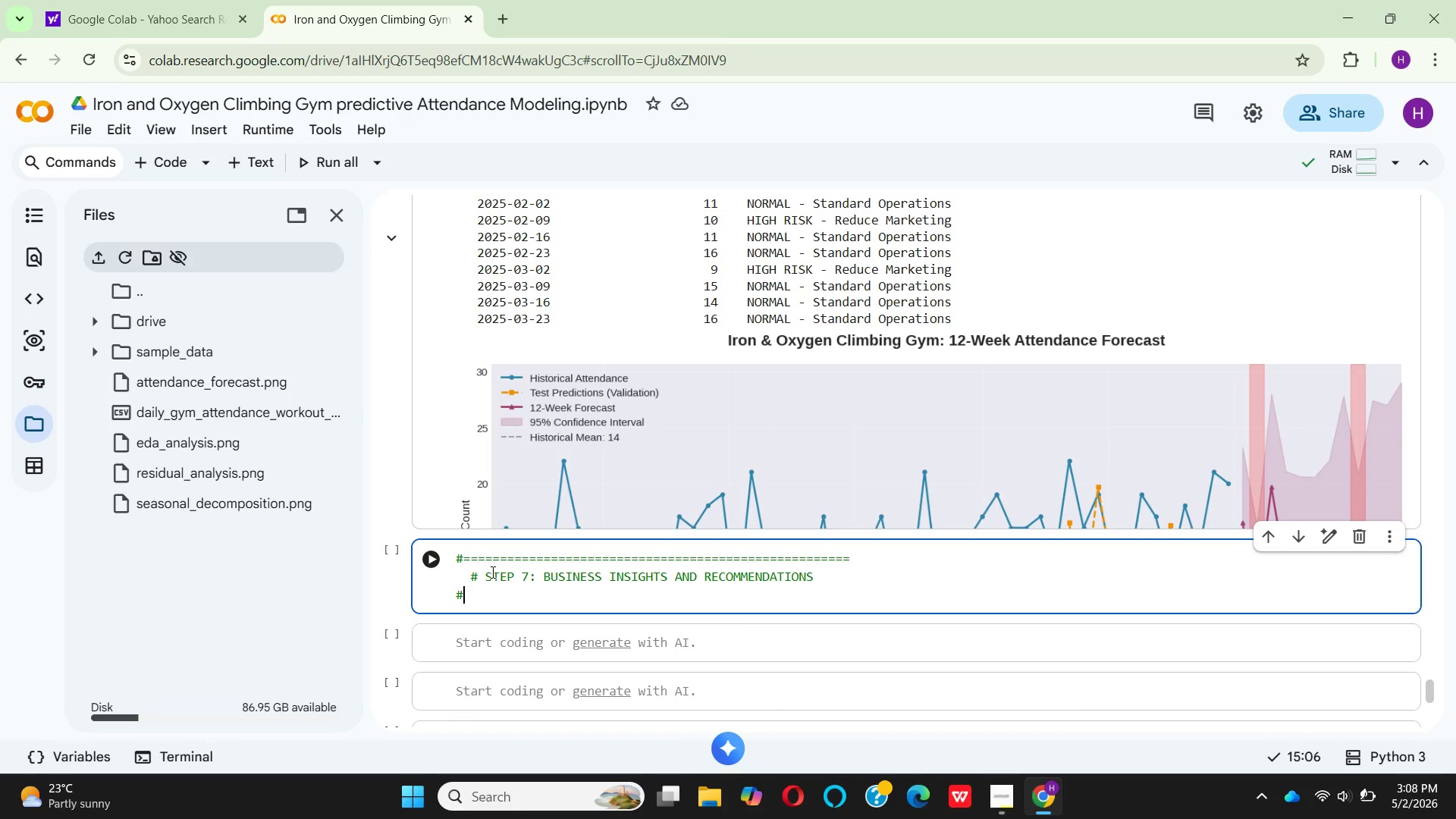 
hold_key(key=Equal, duration=1.51)
 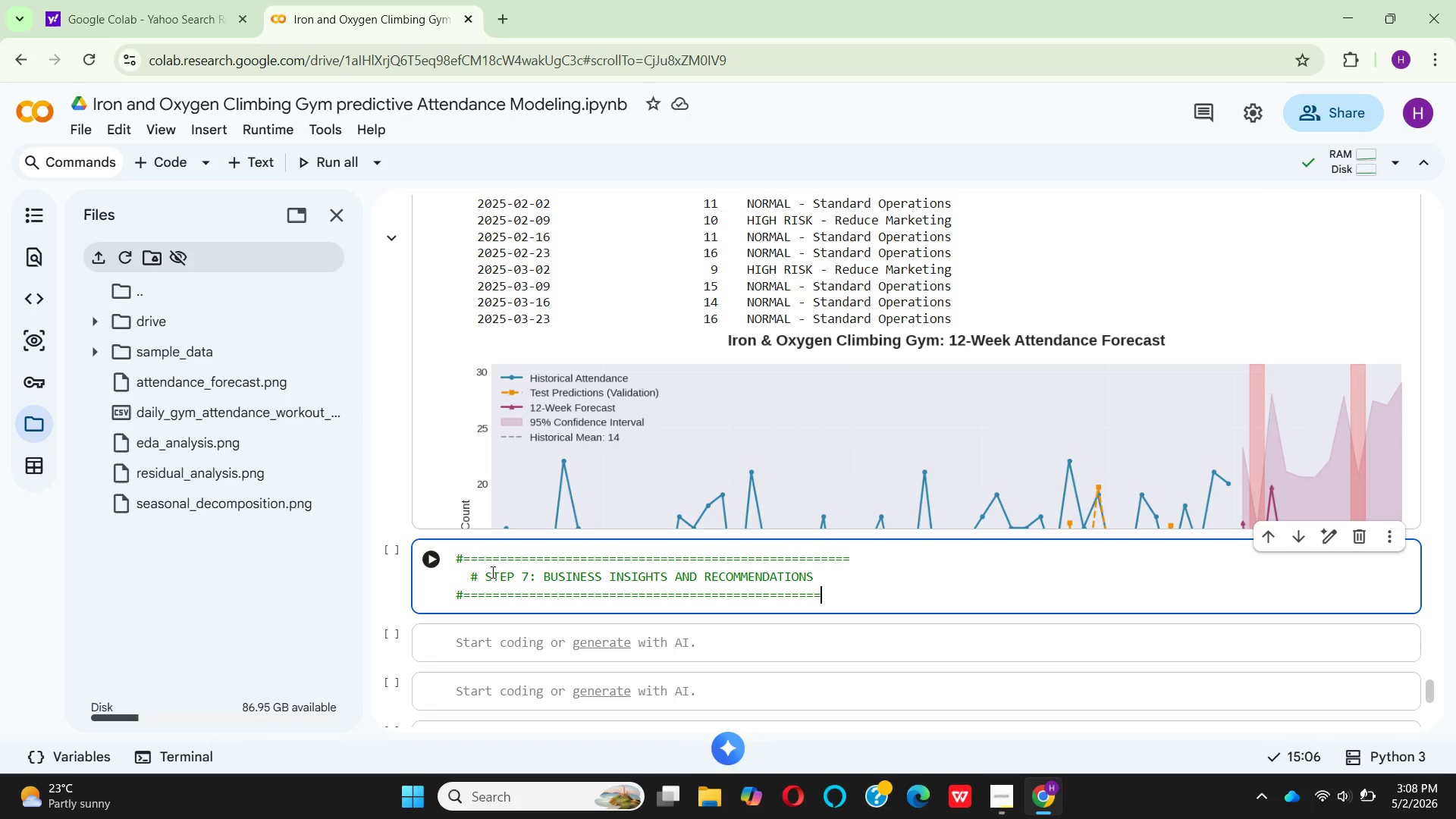 
hold_key(key=Equal, duration=0.67)
 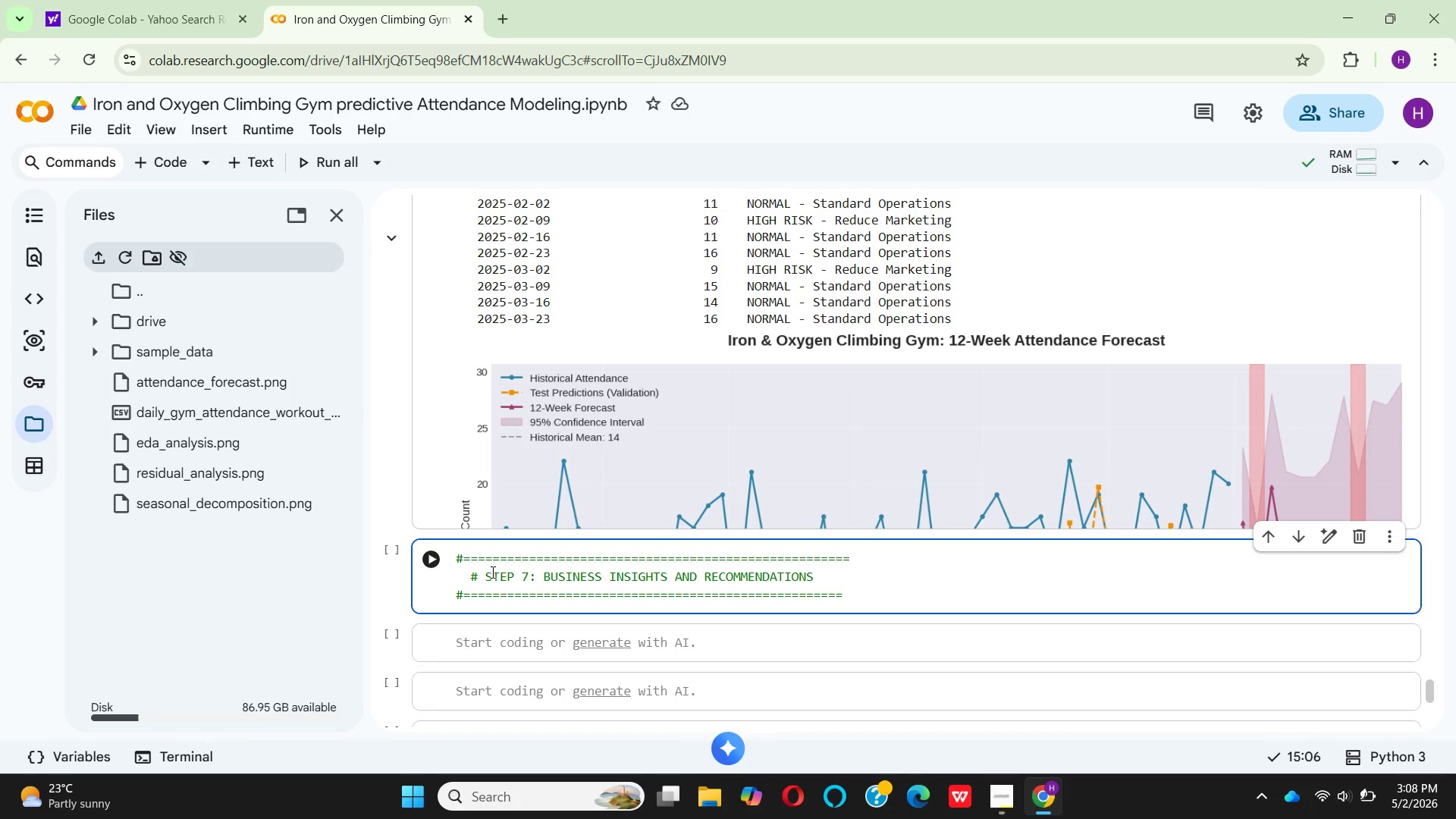 
hold_key(key=Equal, duration=1.2)
 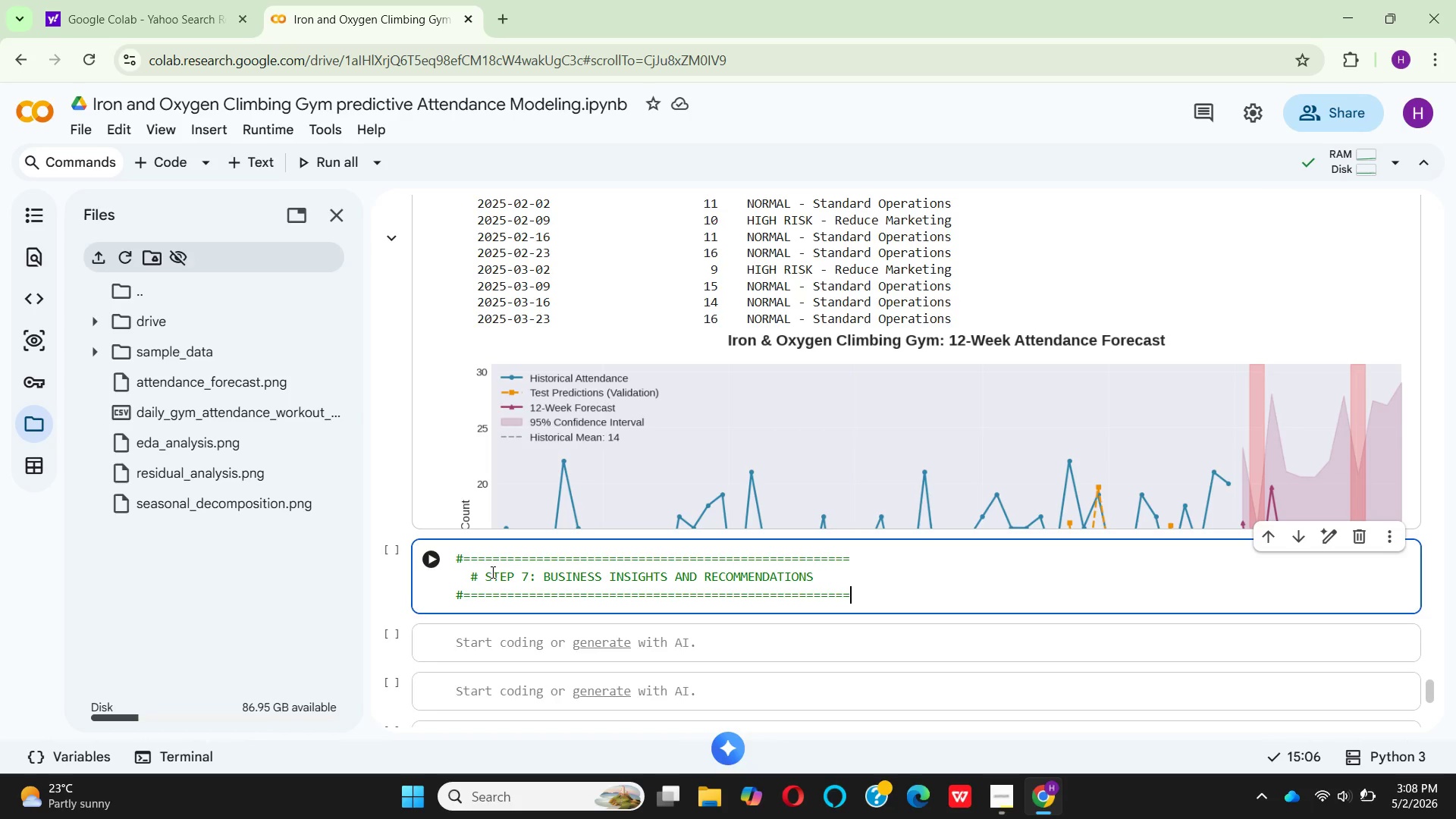 
key(Enter)
 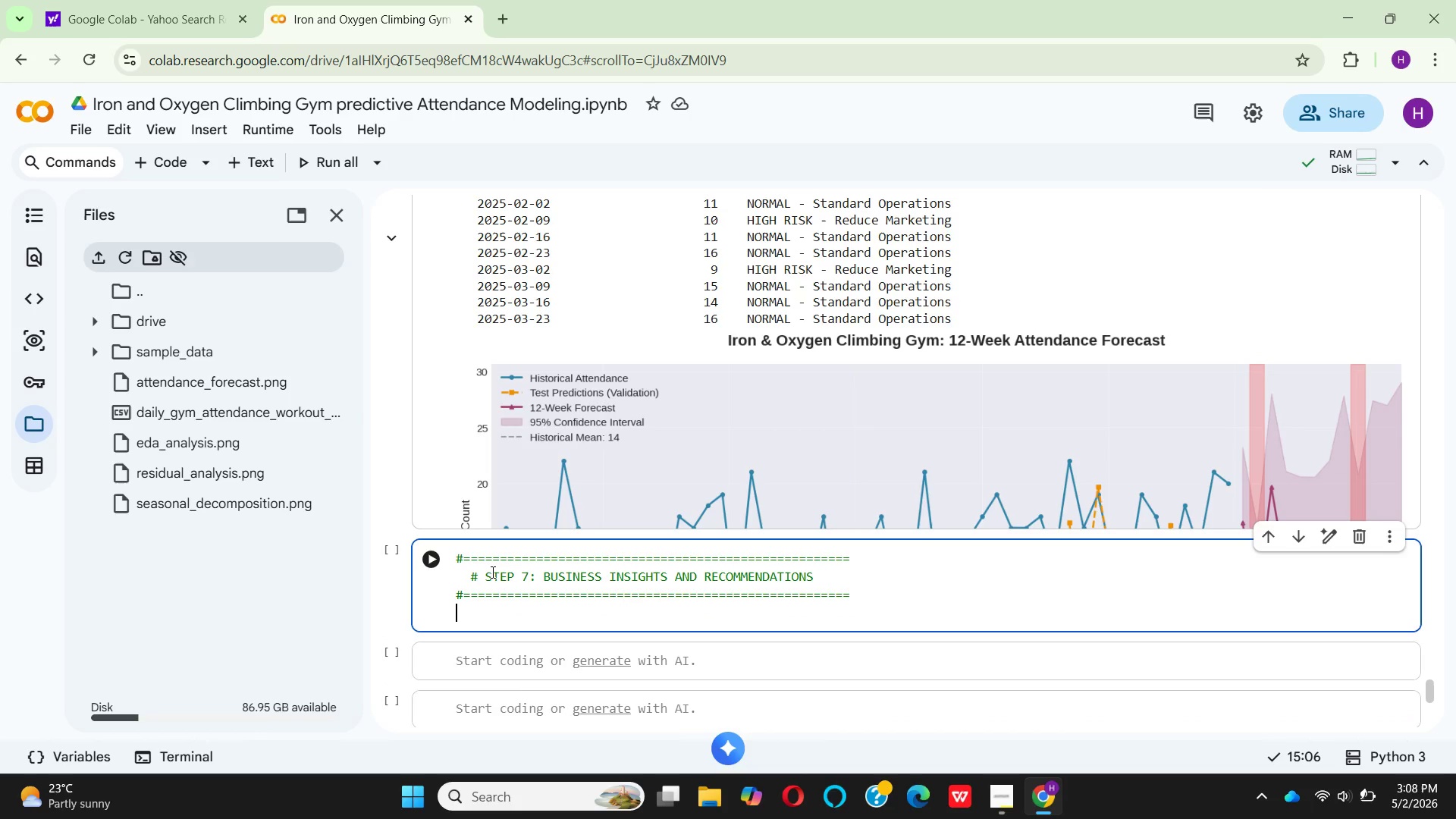 
key(Enter)
 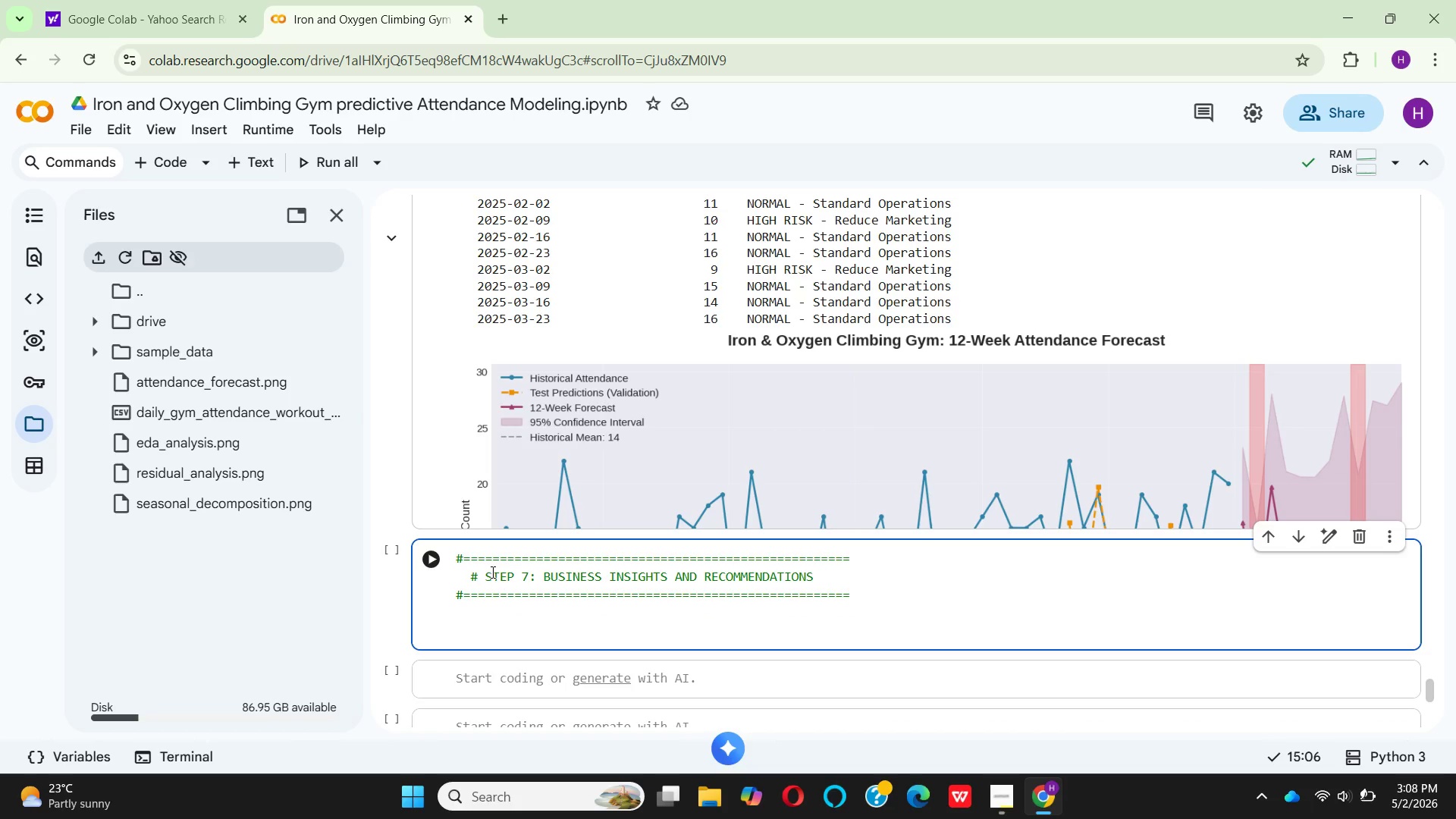 
key(Shift+3)
 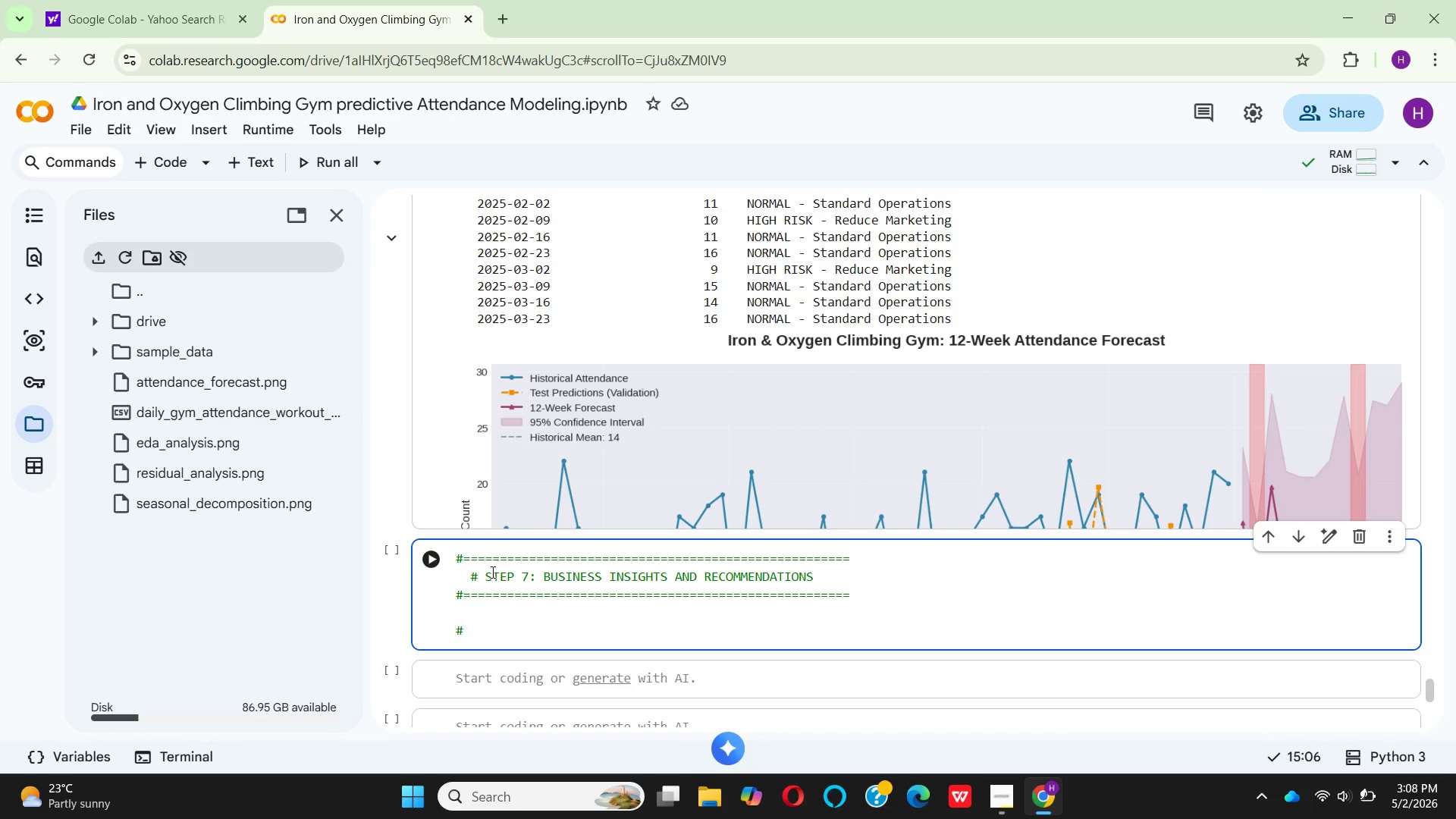 
key(Space)
 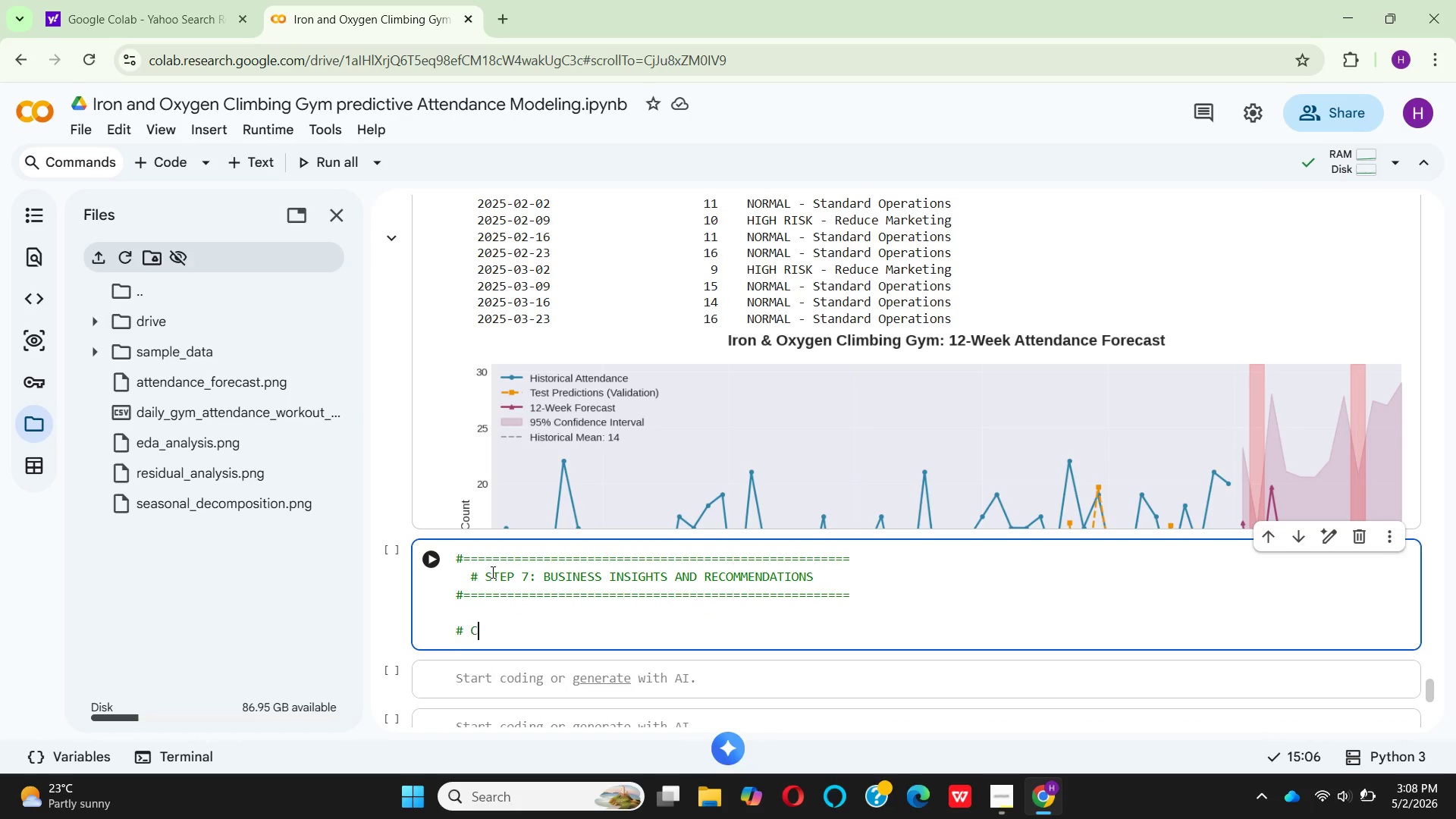 
key(C)
 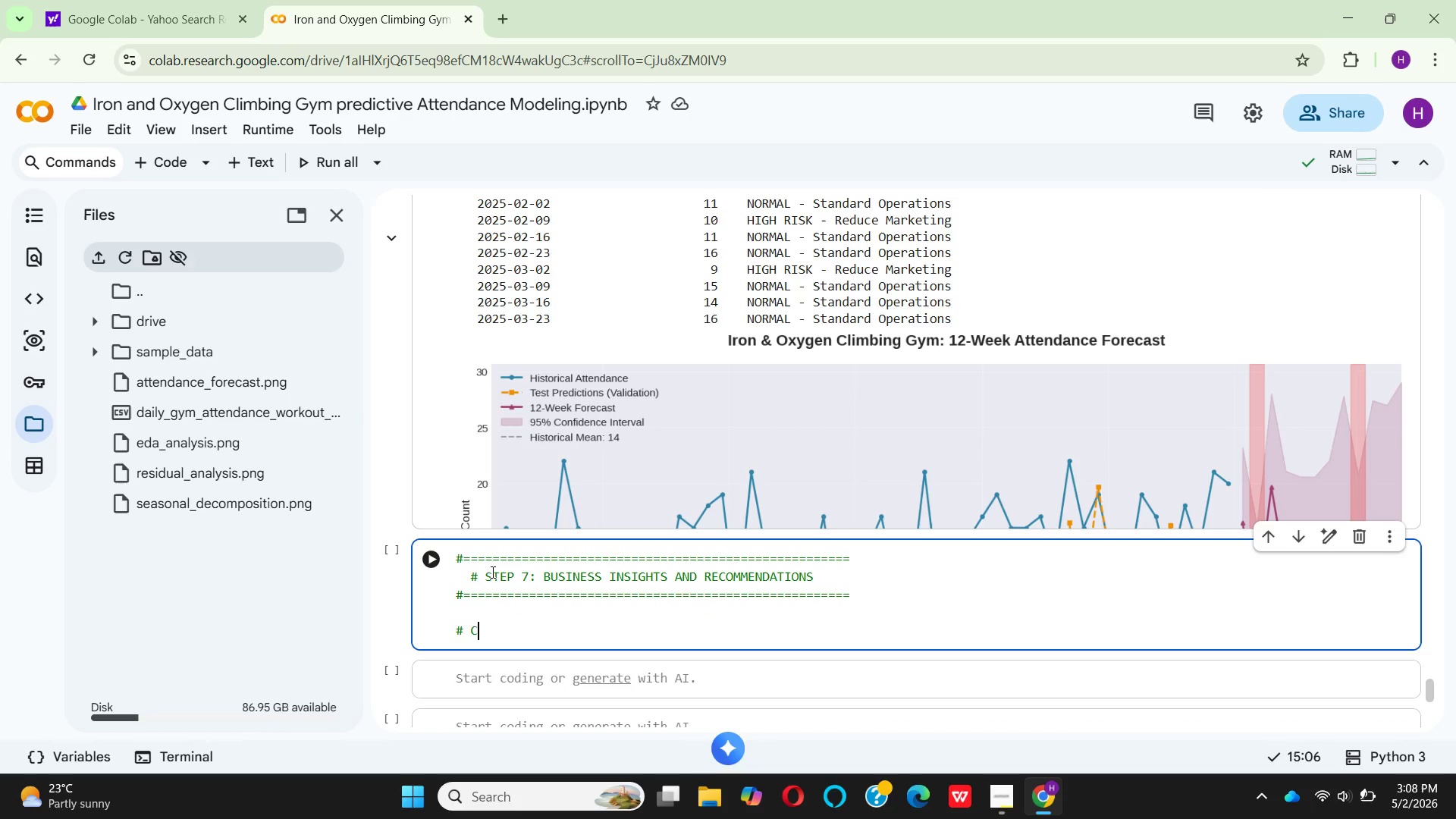 
key(CapsLock)
 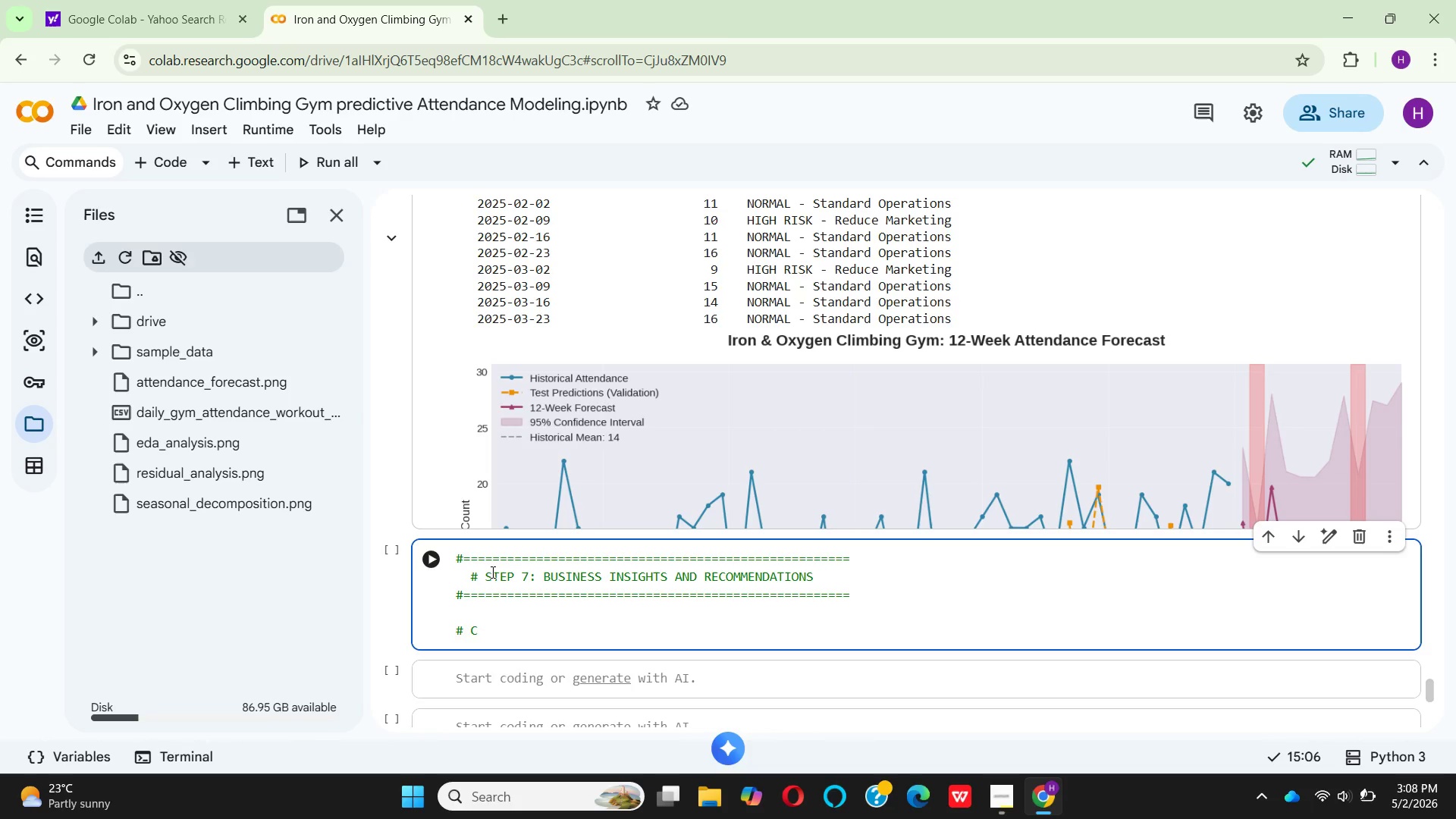 
wait(17.28)
 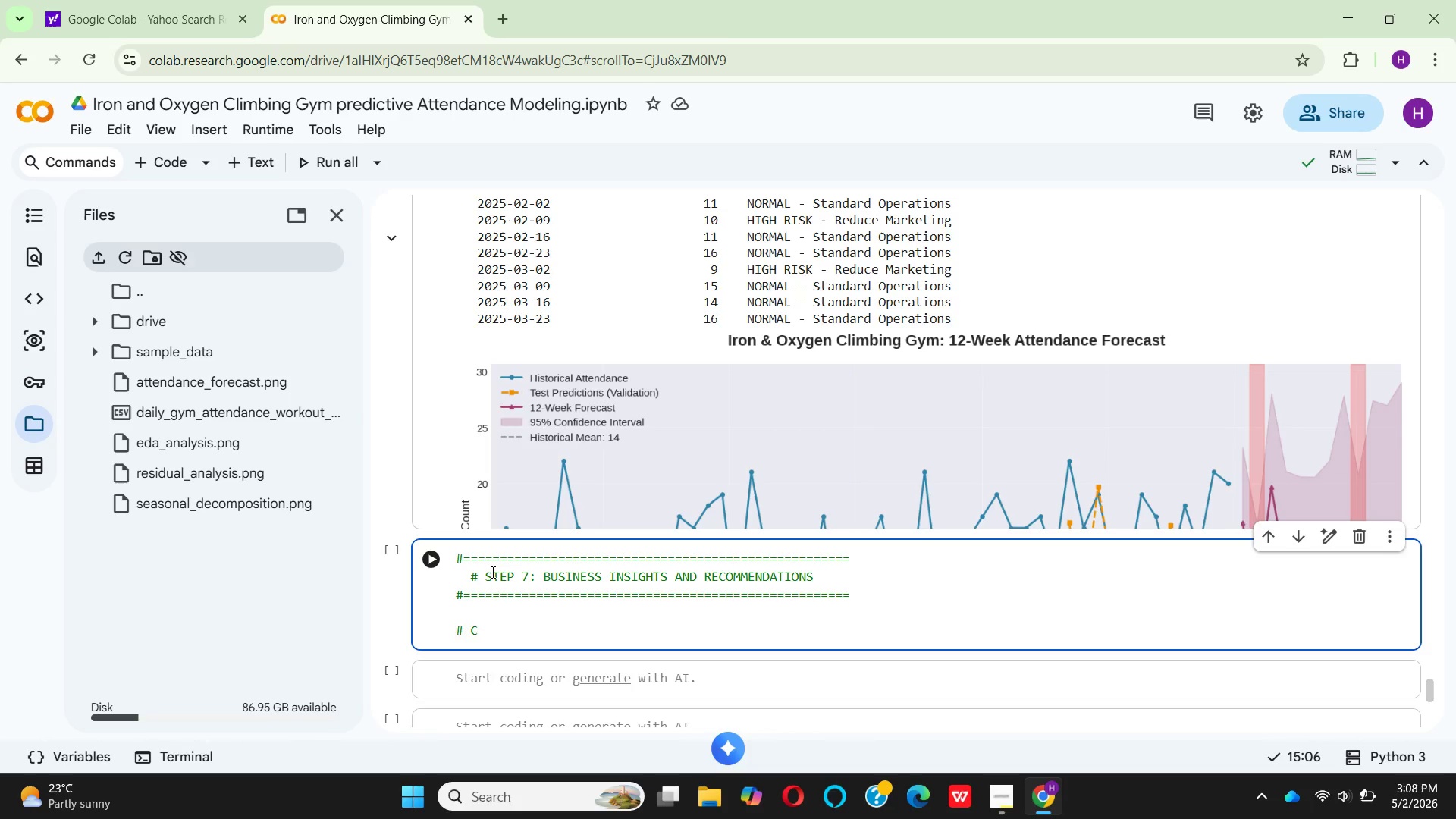 
type(alculate key usiness merics)
 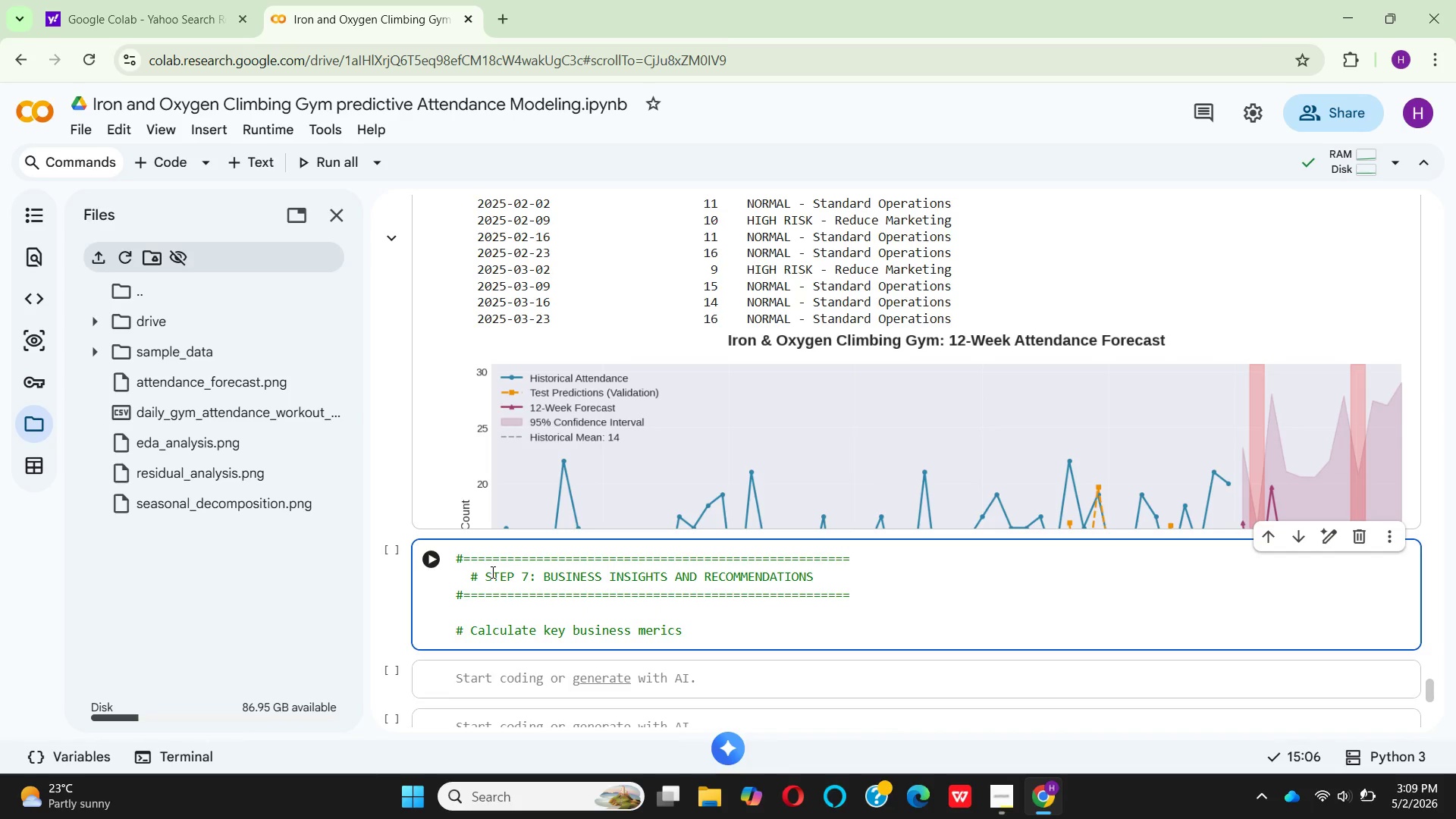 
hold_key(key=B, duration=0.33)
 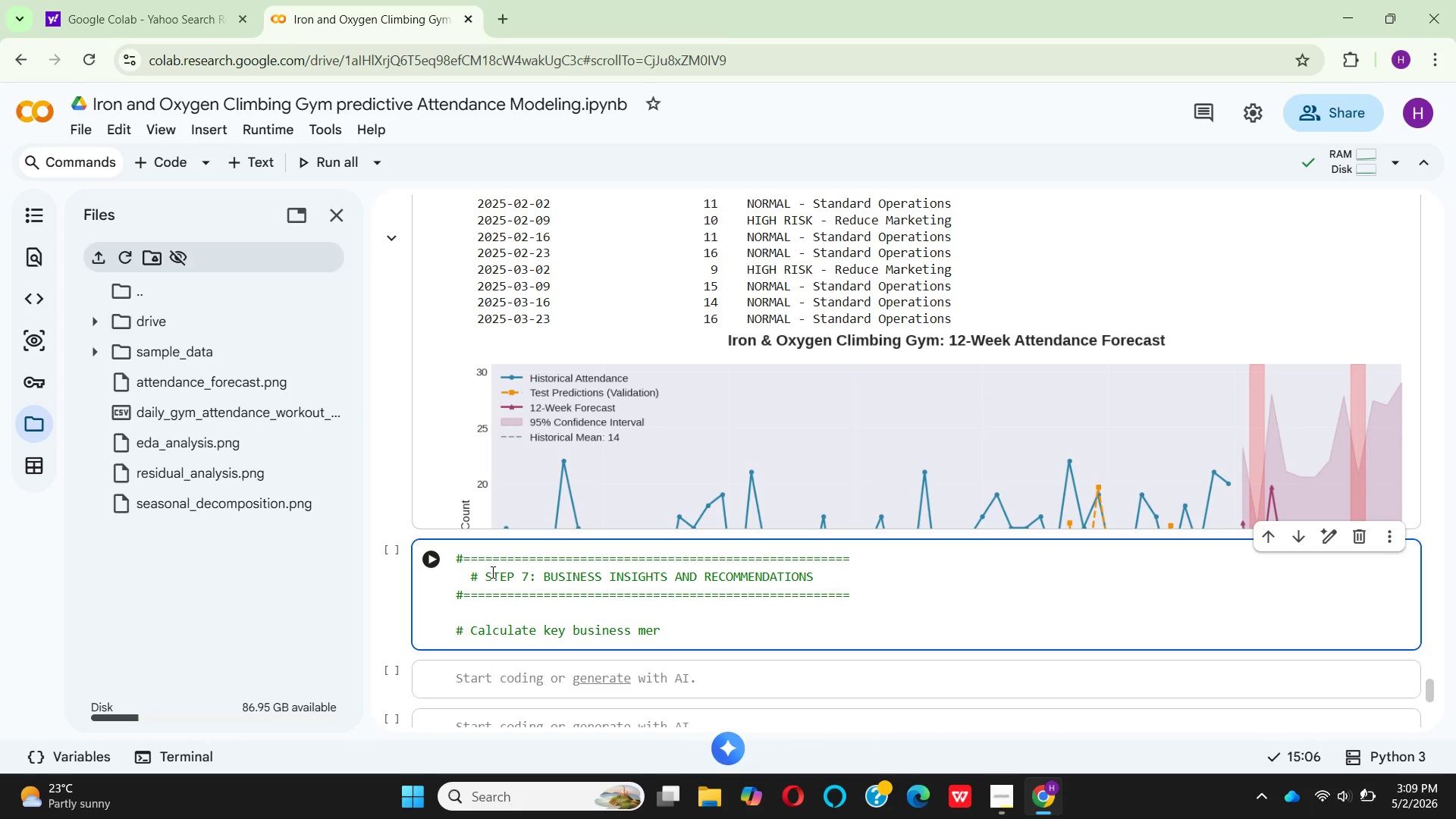 
key(Enter)
 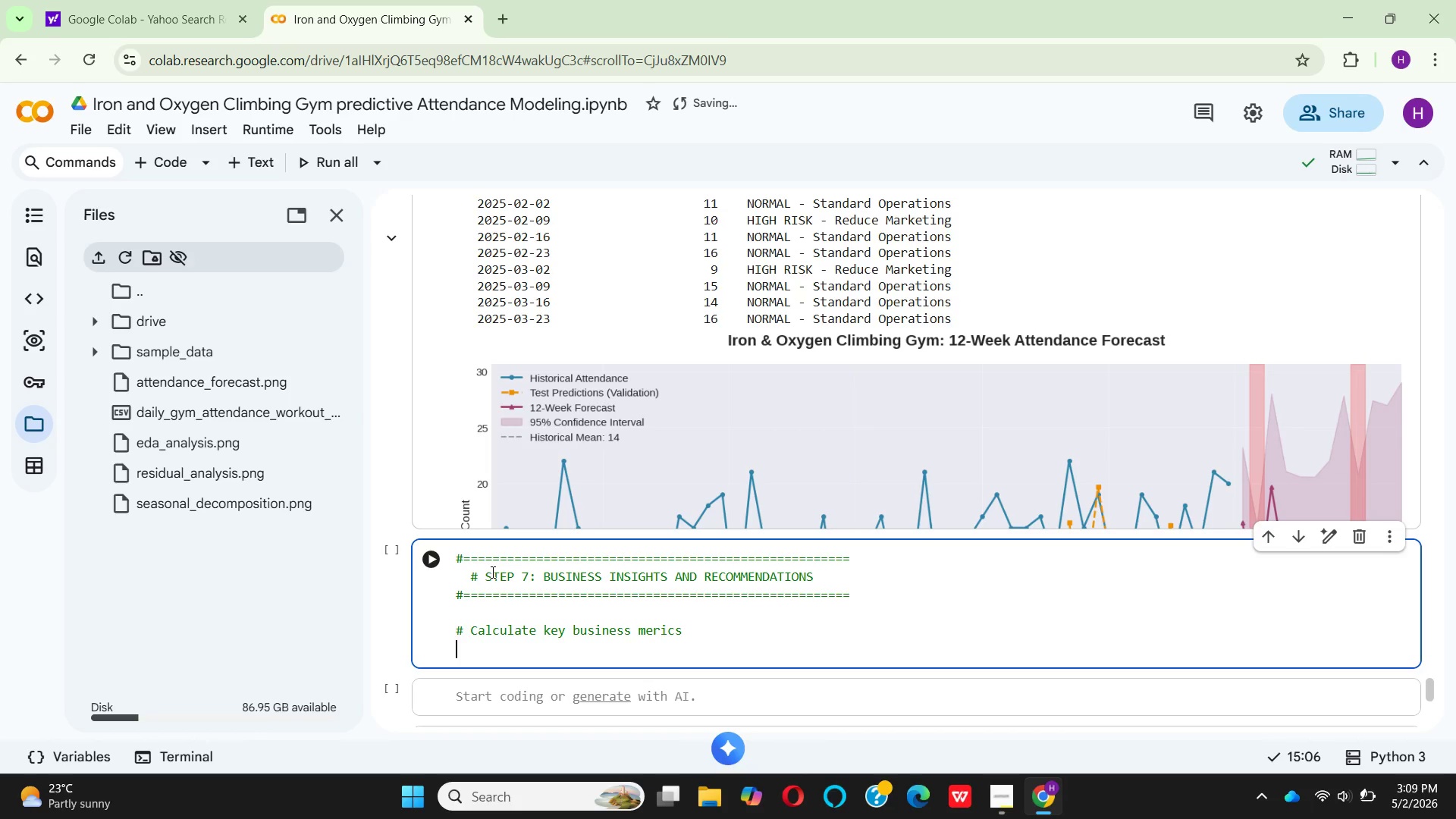 
type(historical_avg = train[')
 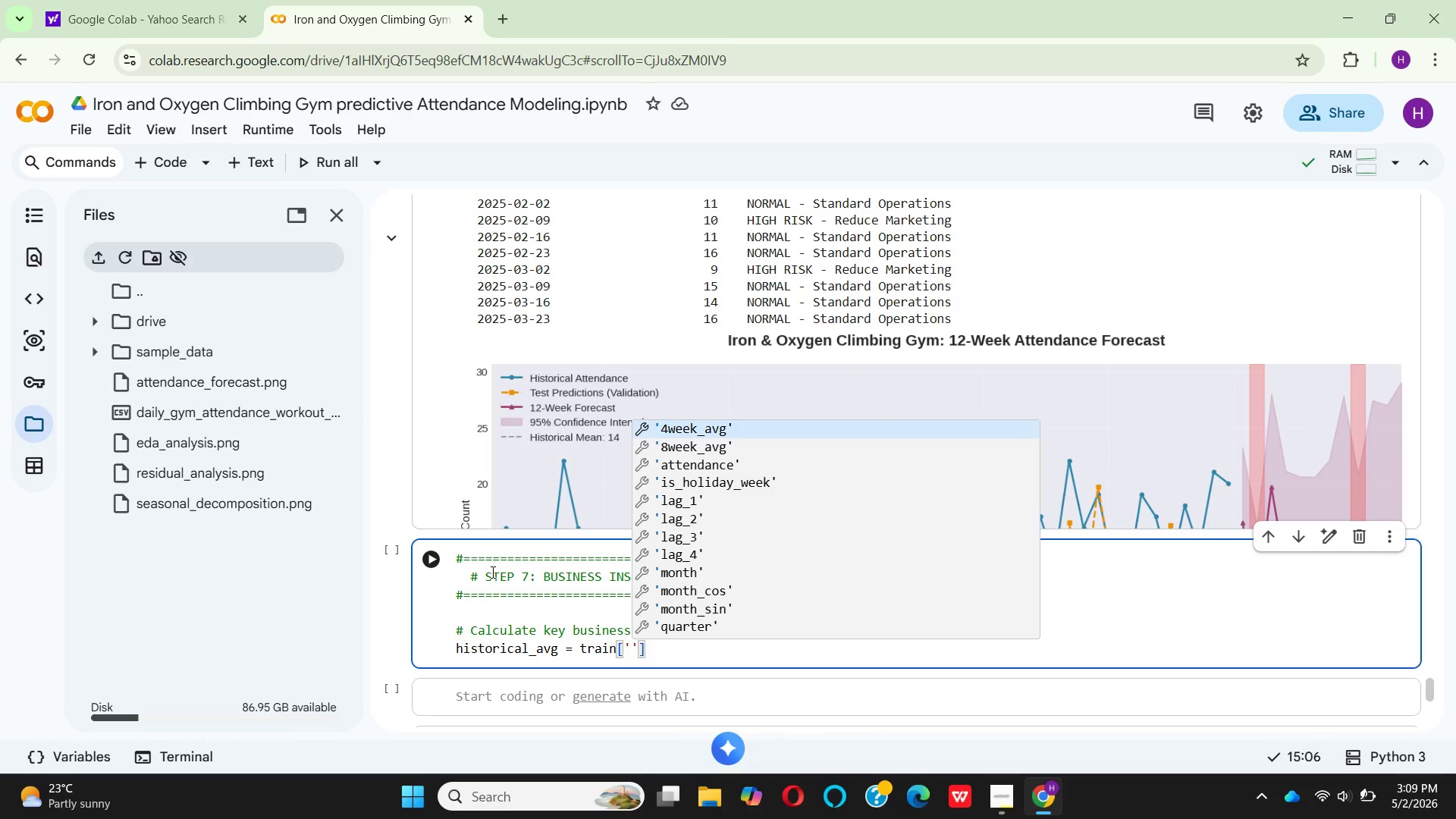 
type(att)
 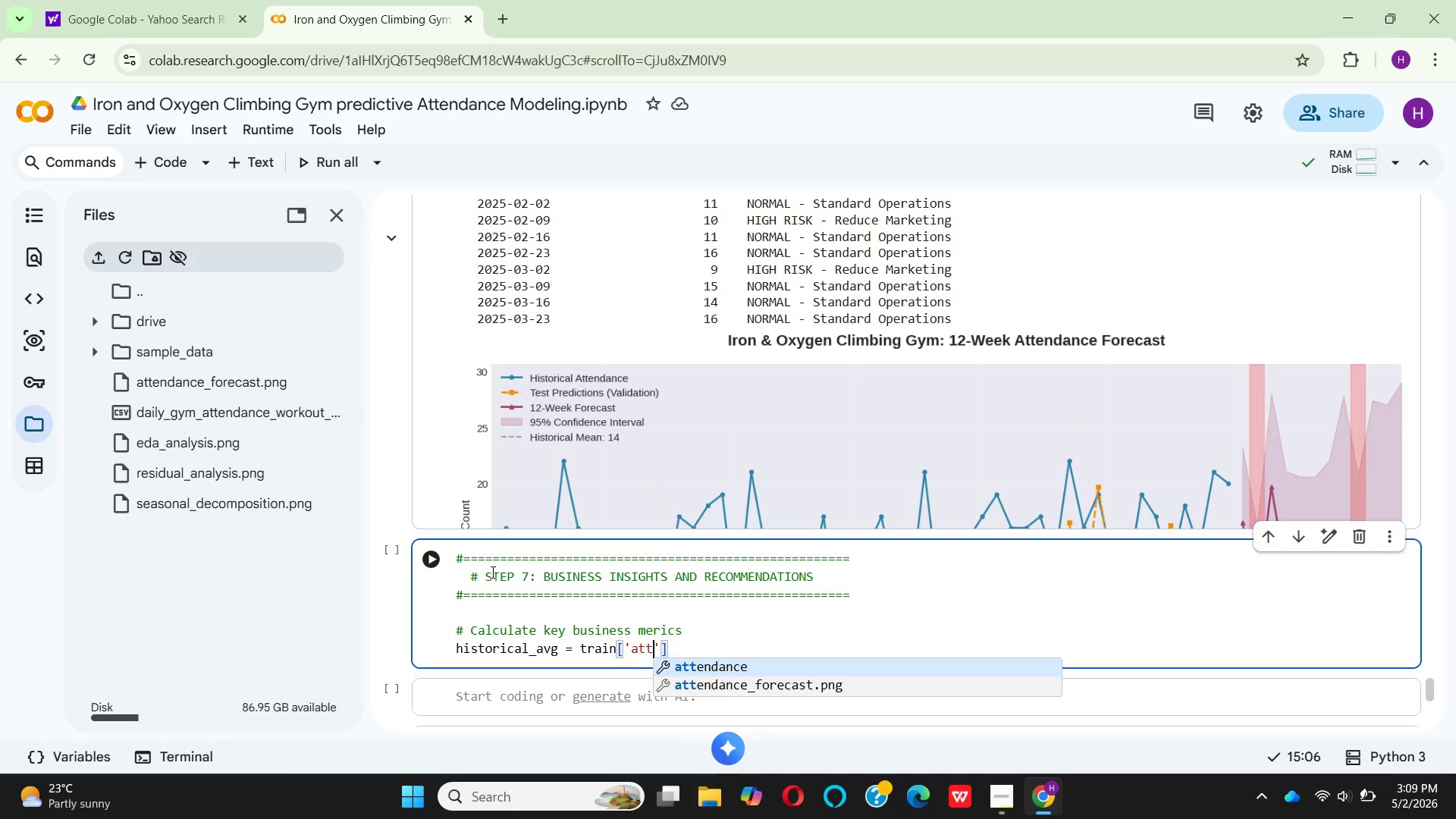 
key(Enter)
 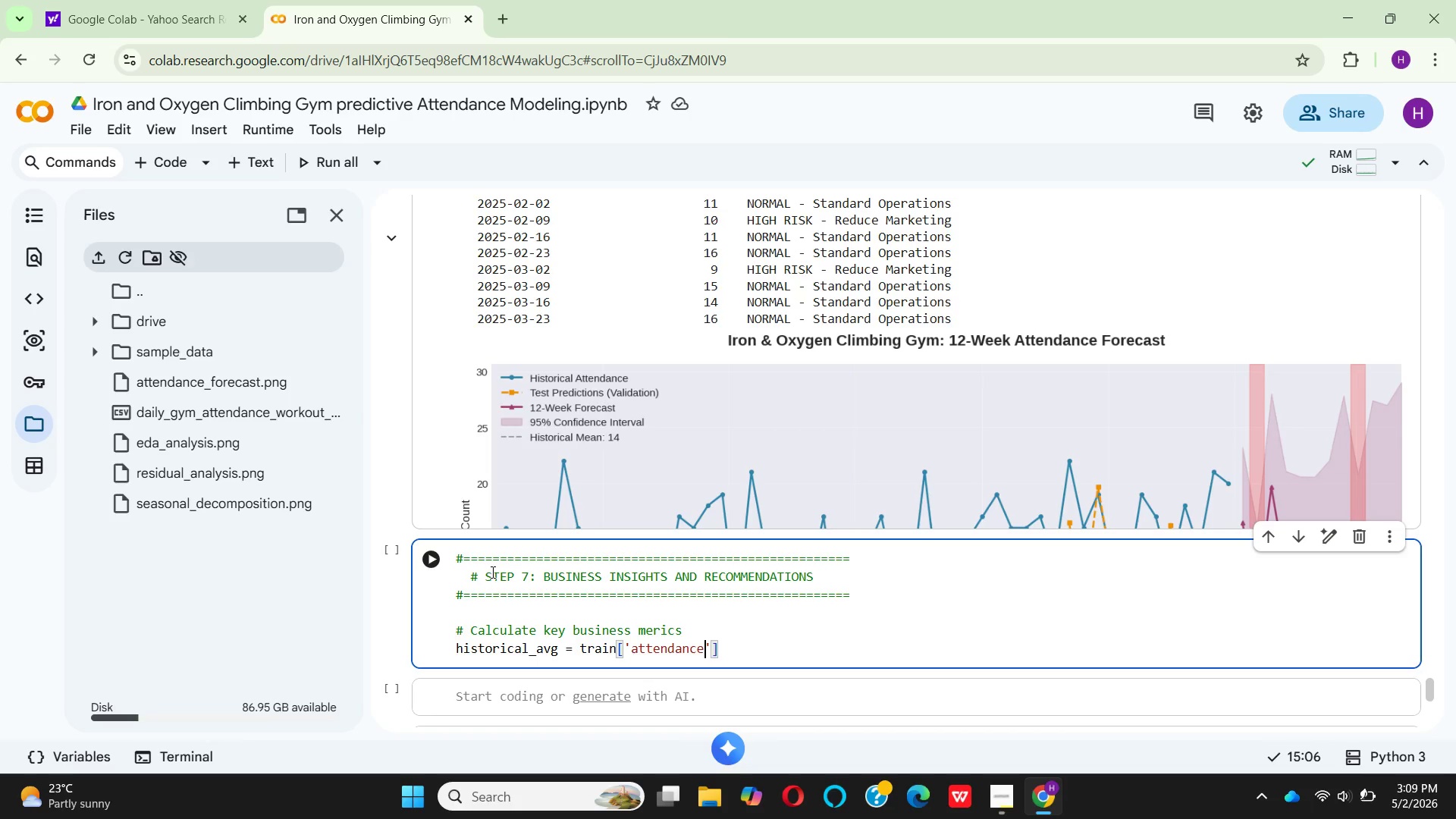 
key(ArrowRight)
 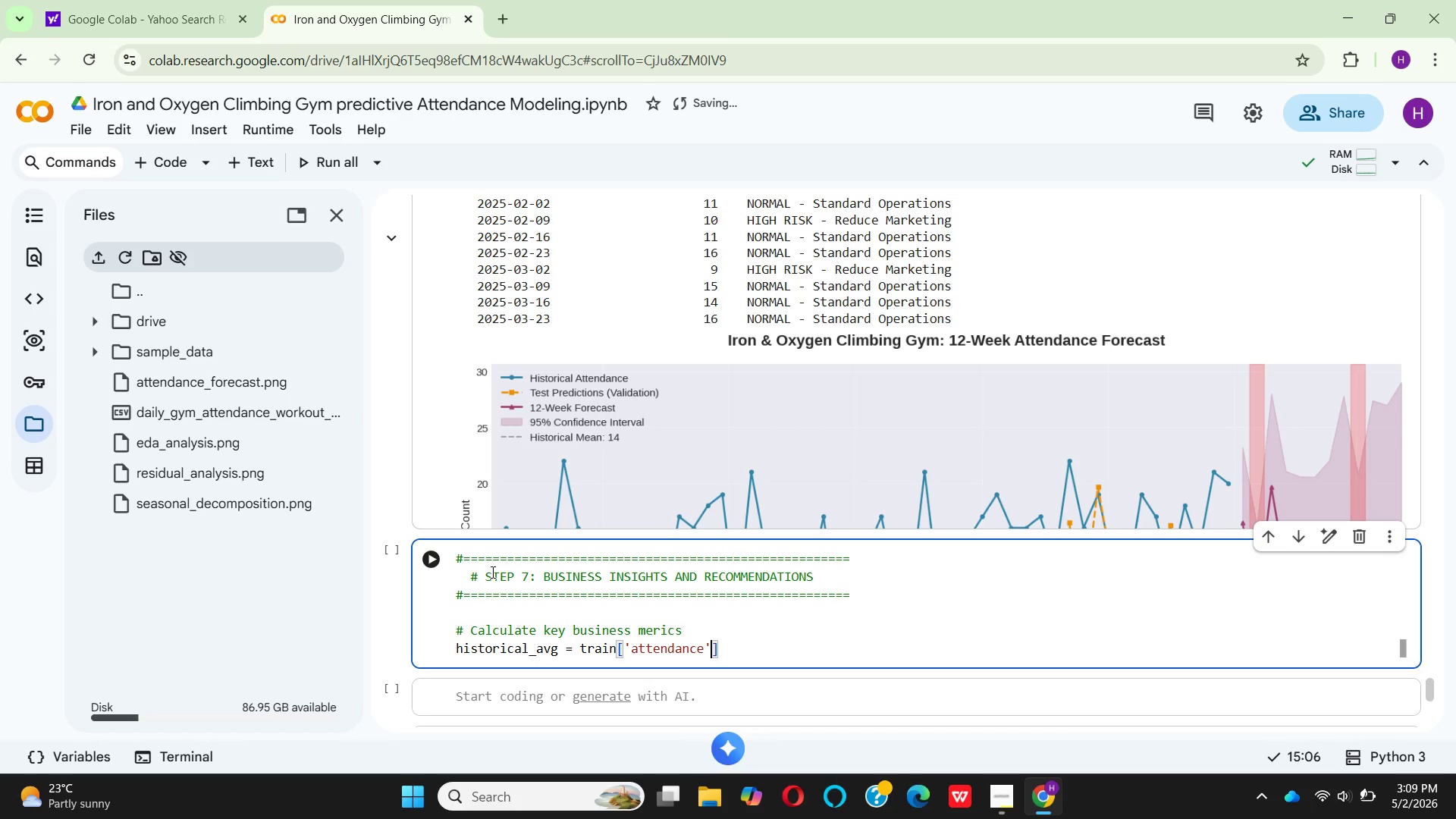 
key(ArrowRight)
 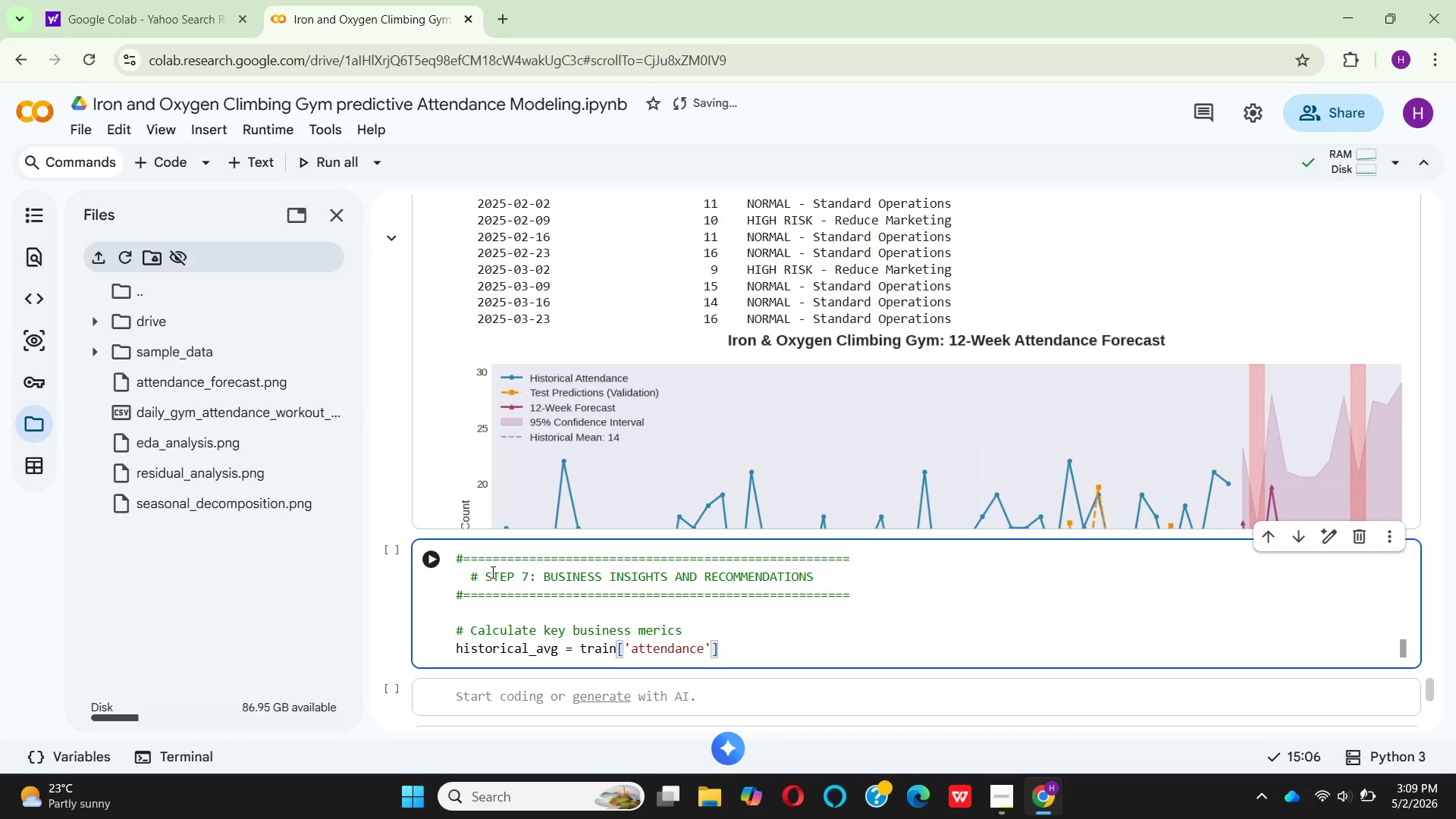 
type(.mean()
 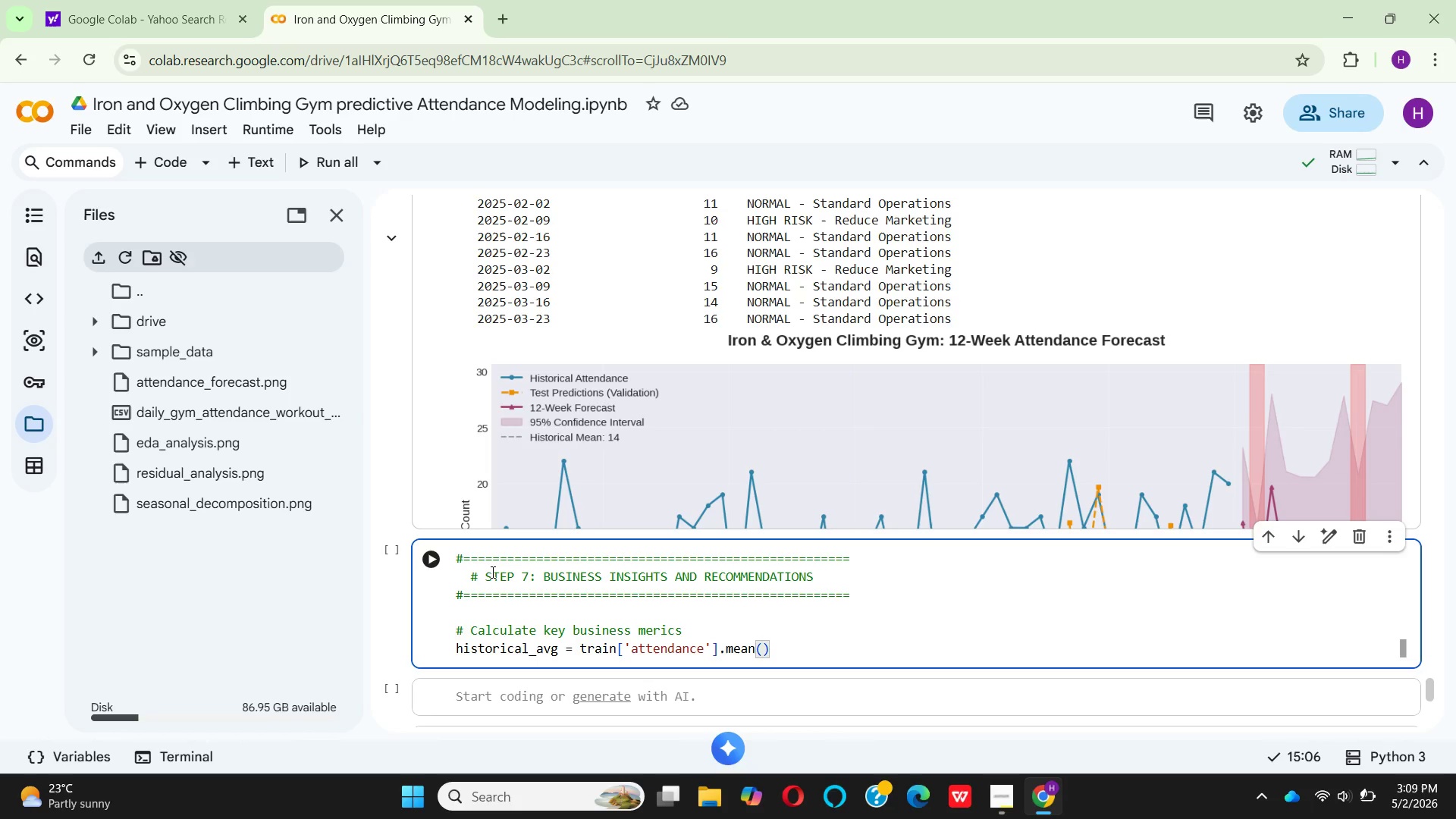 
key(ArrowRight)
 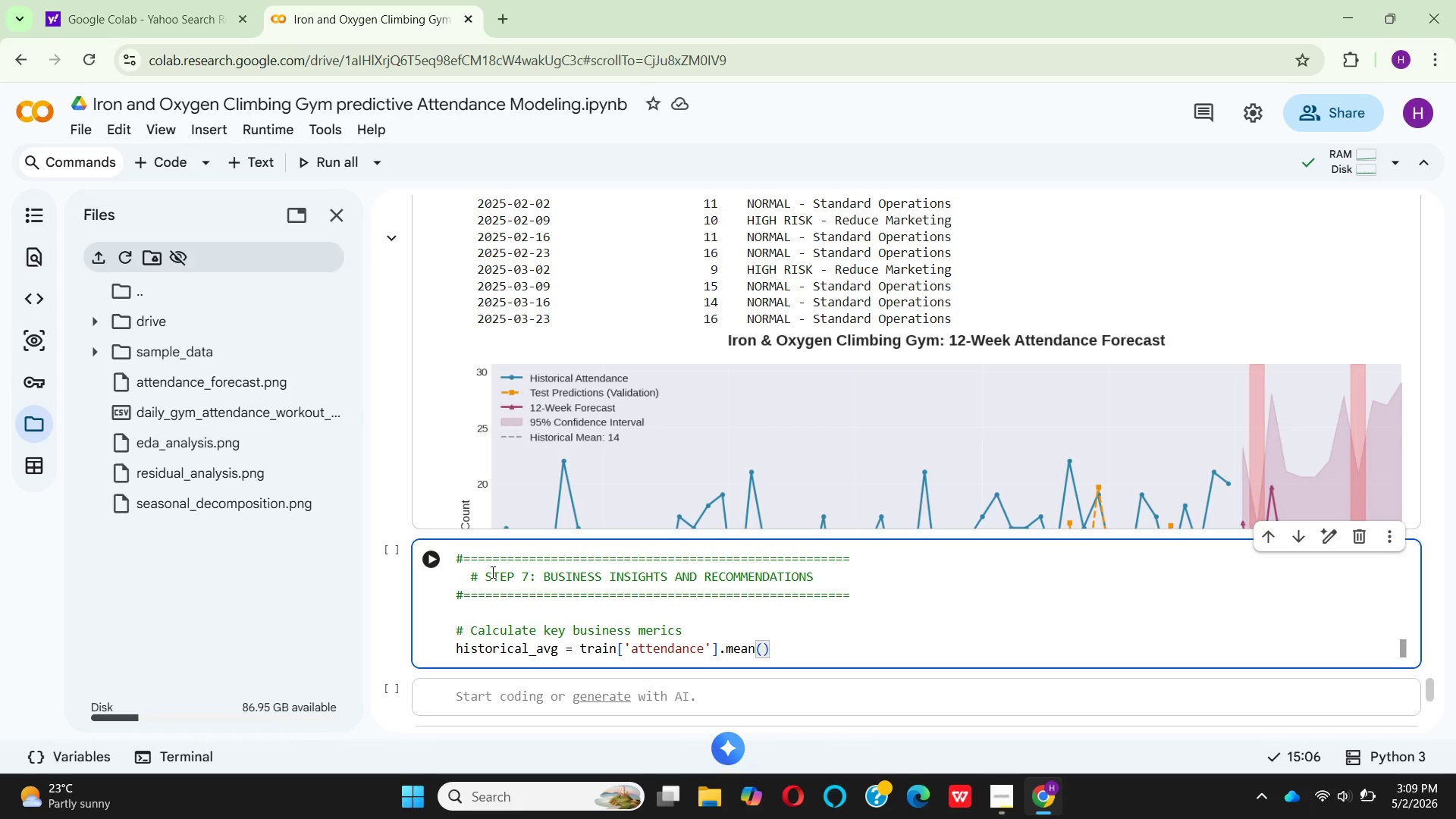 
key(Enter)
 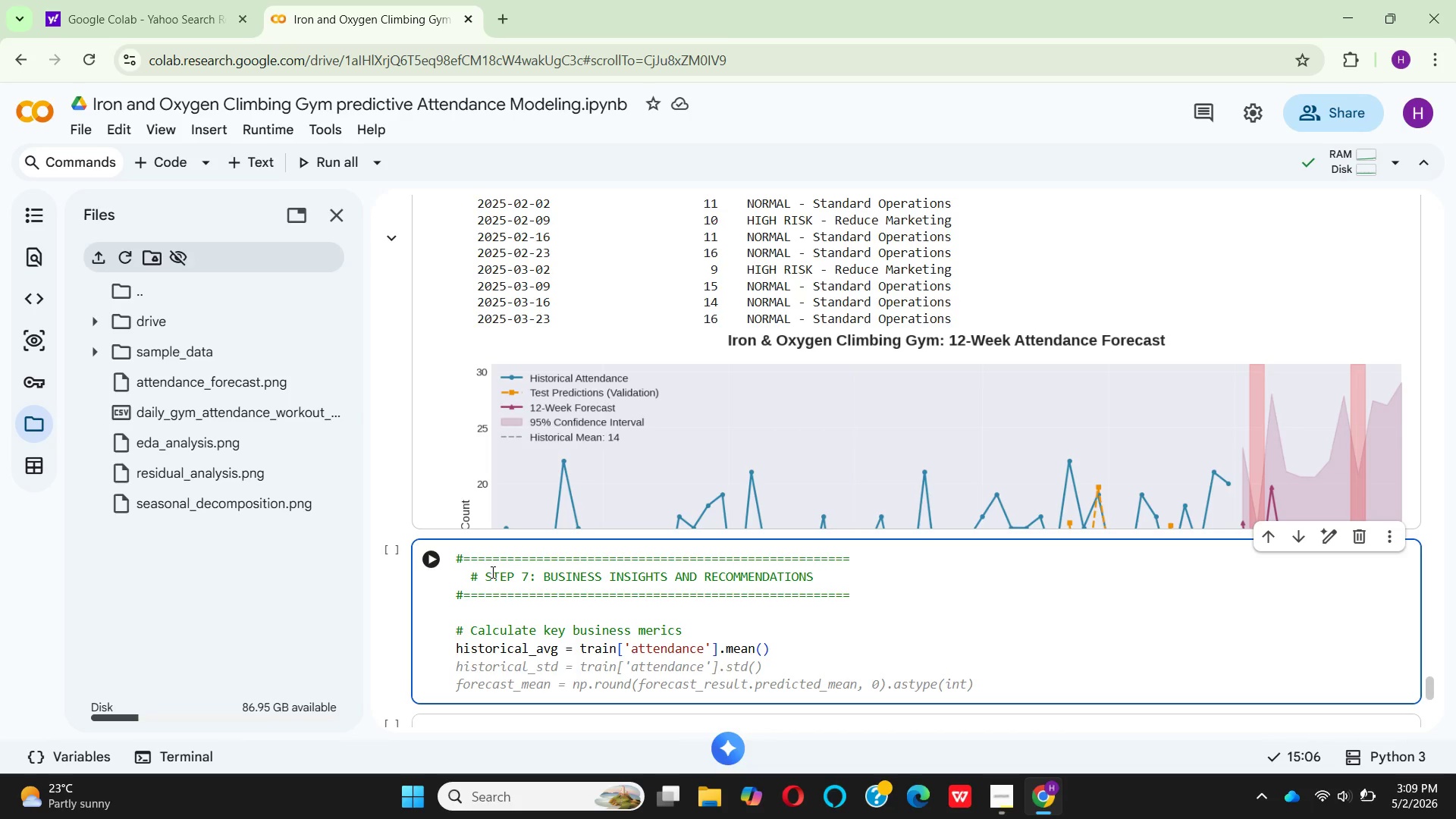 
wait(7.44)
 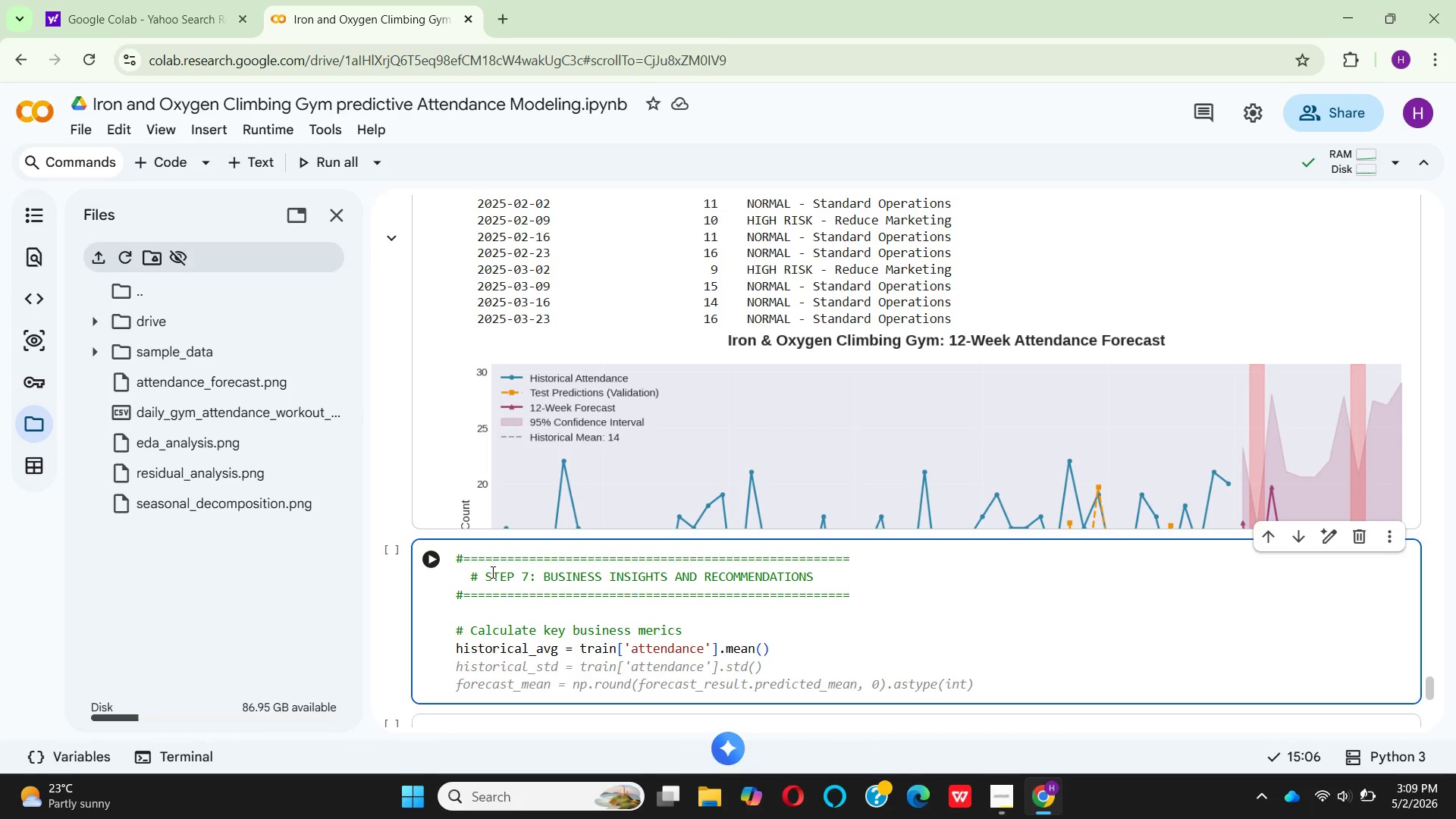 
type(historical_std= tran)
 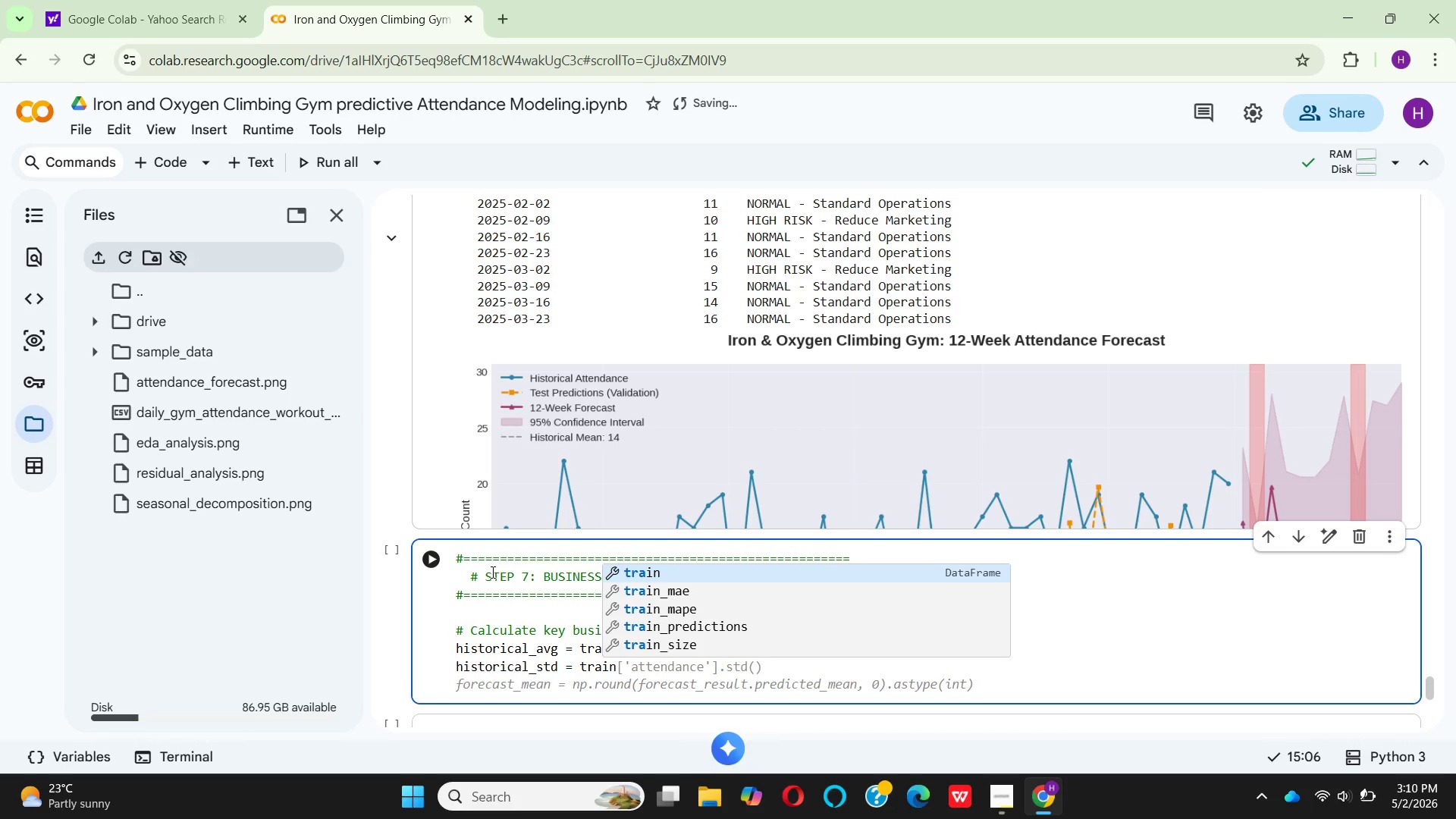 
 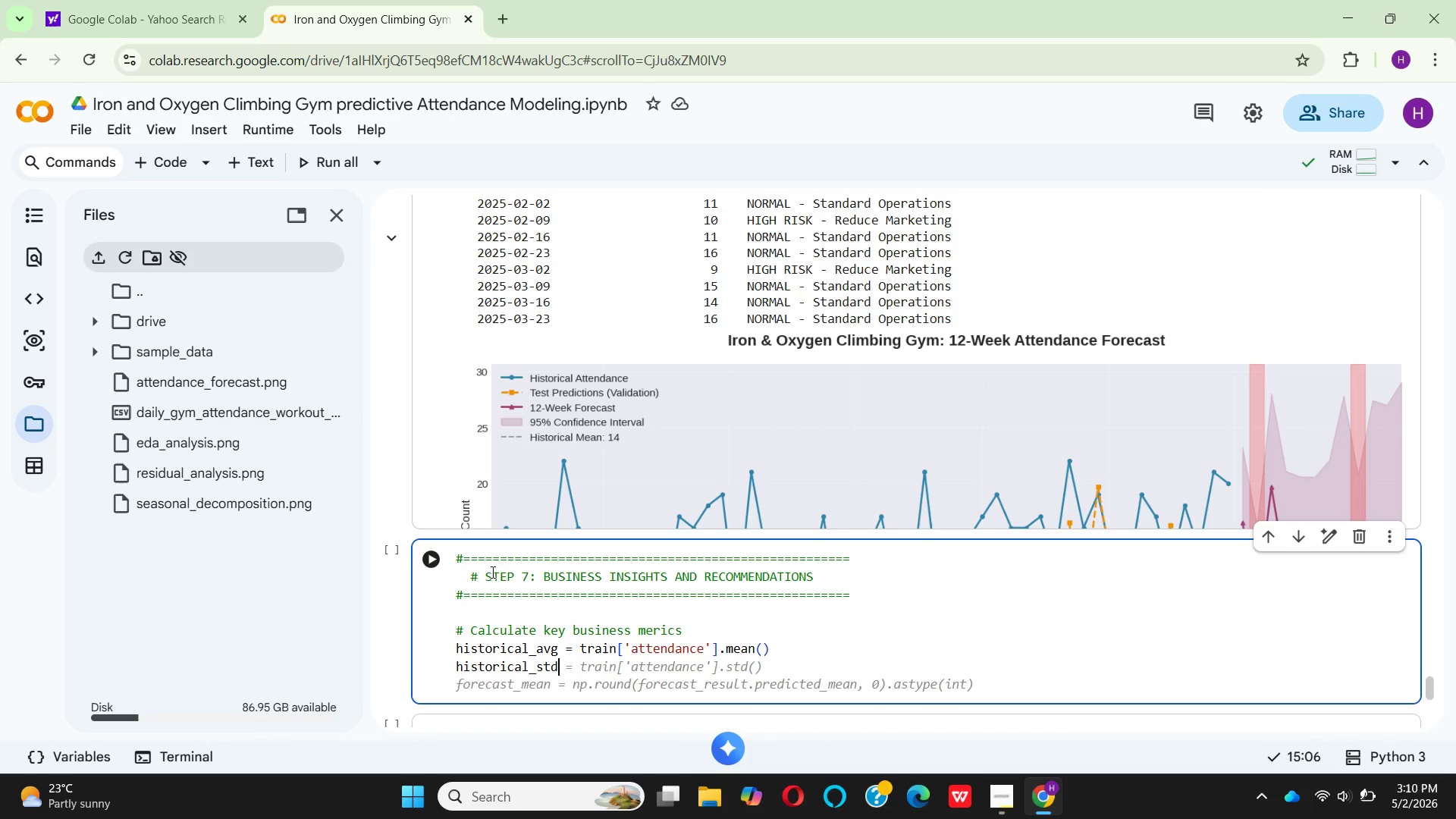 
hold_key(key=I, duration=0.33)
 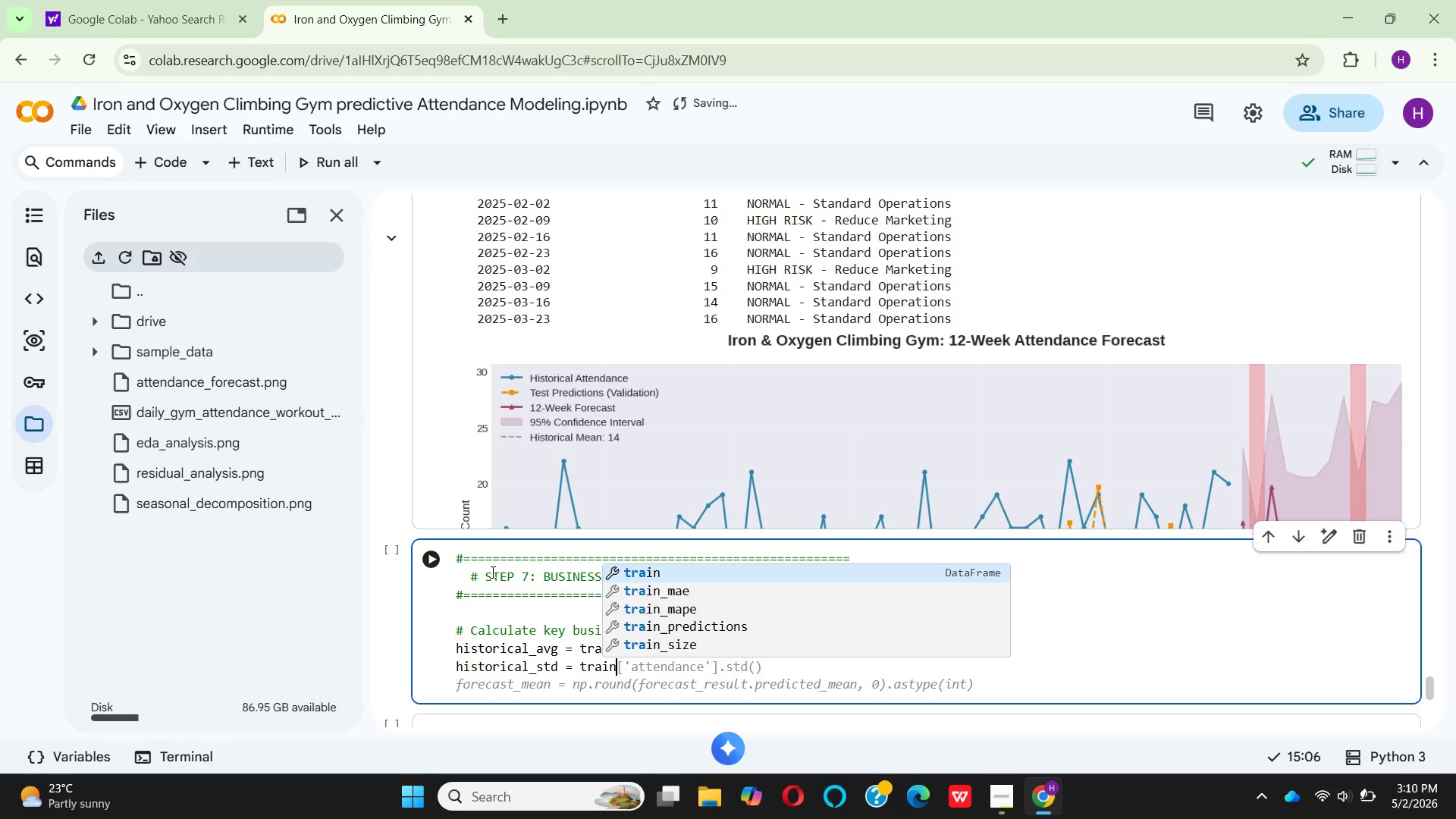 
key(Enter)
 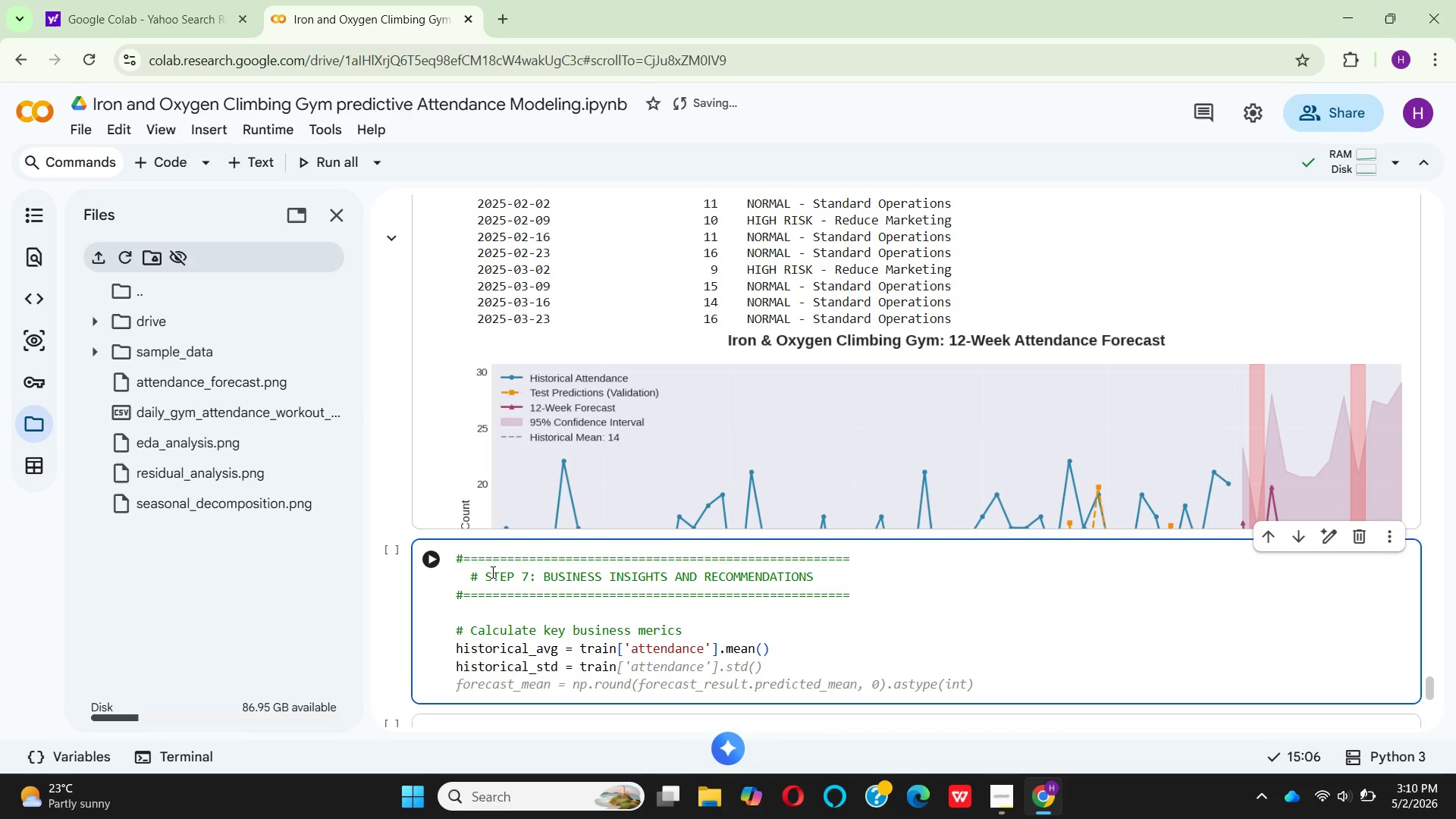 
key(BracketLeft)
 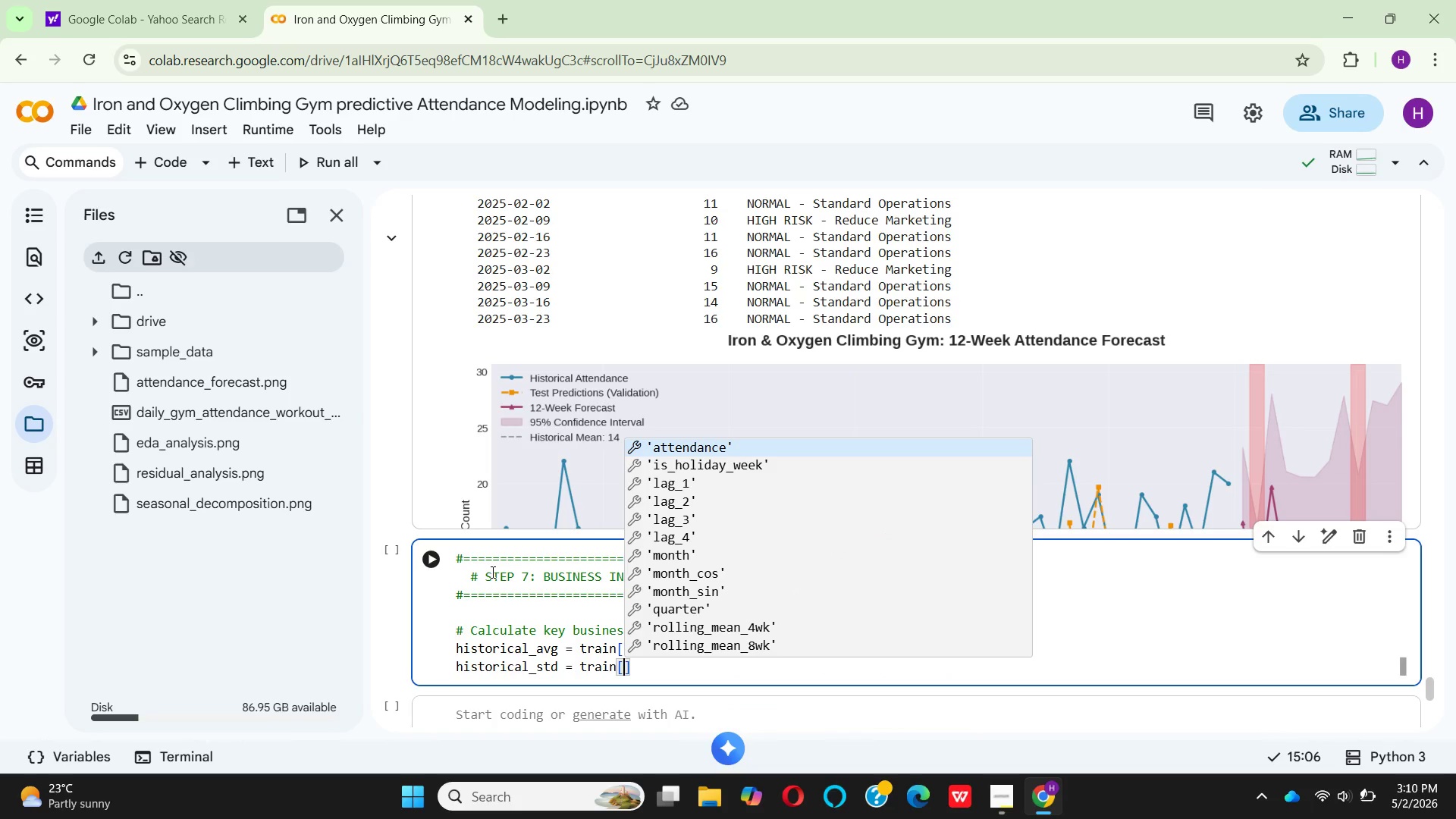 
wait(5.5)
 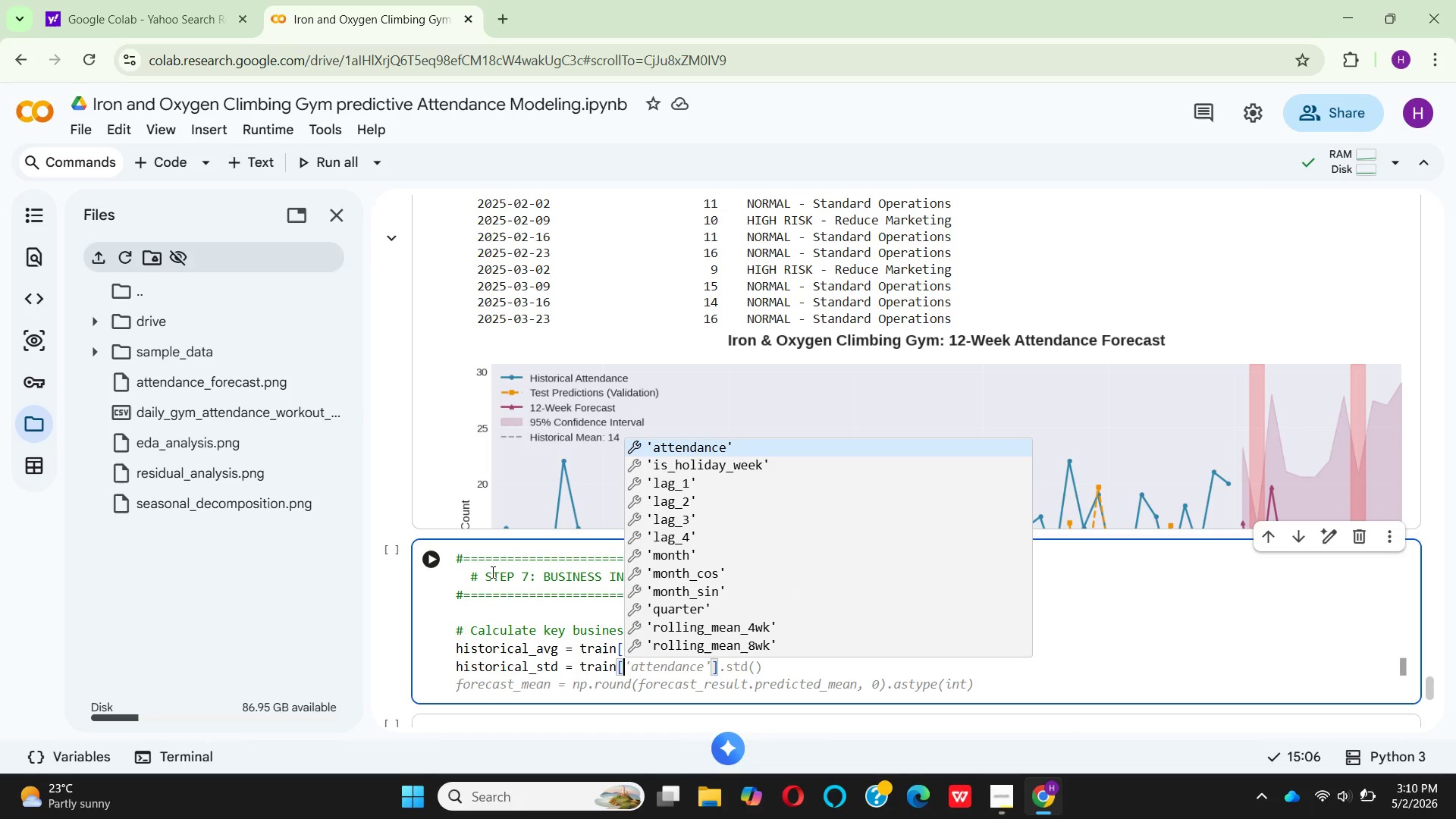 
key(Enter)
 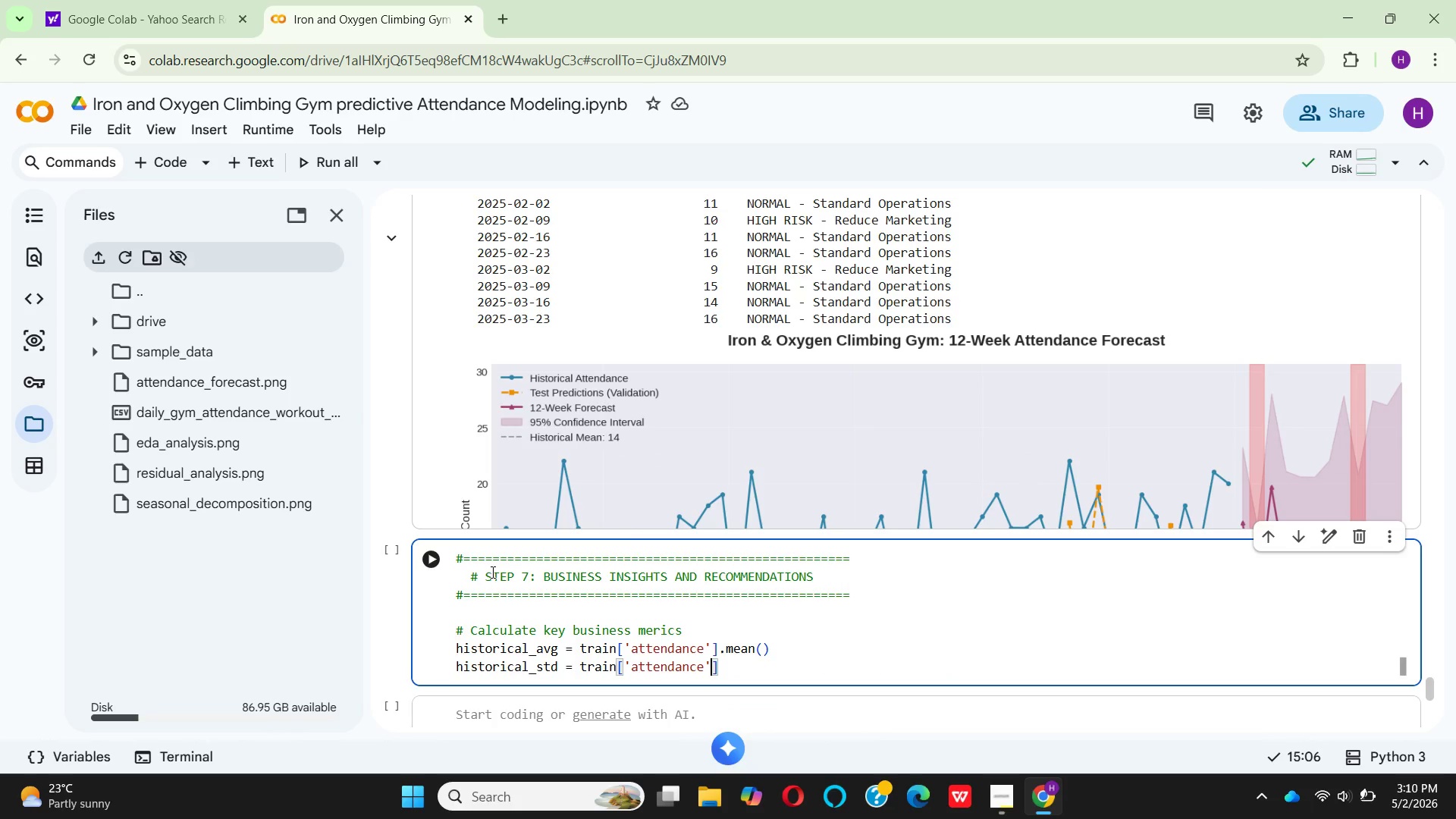 
key(ArrowRight)
 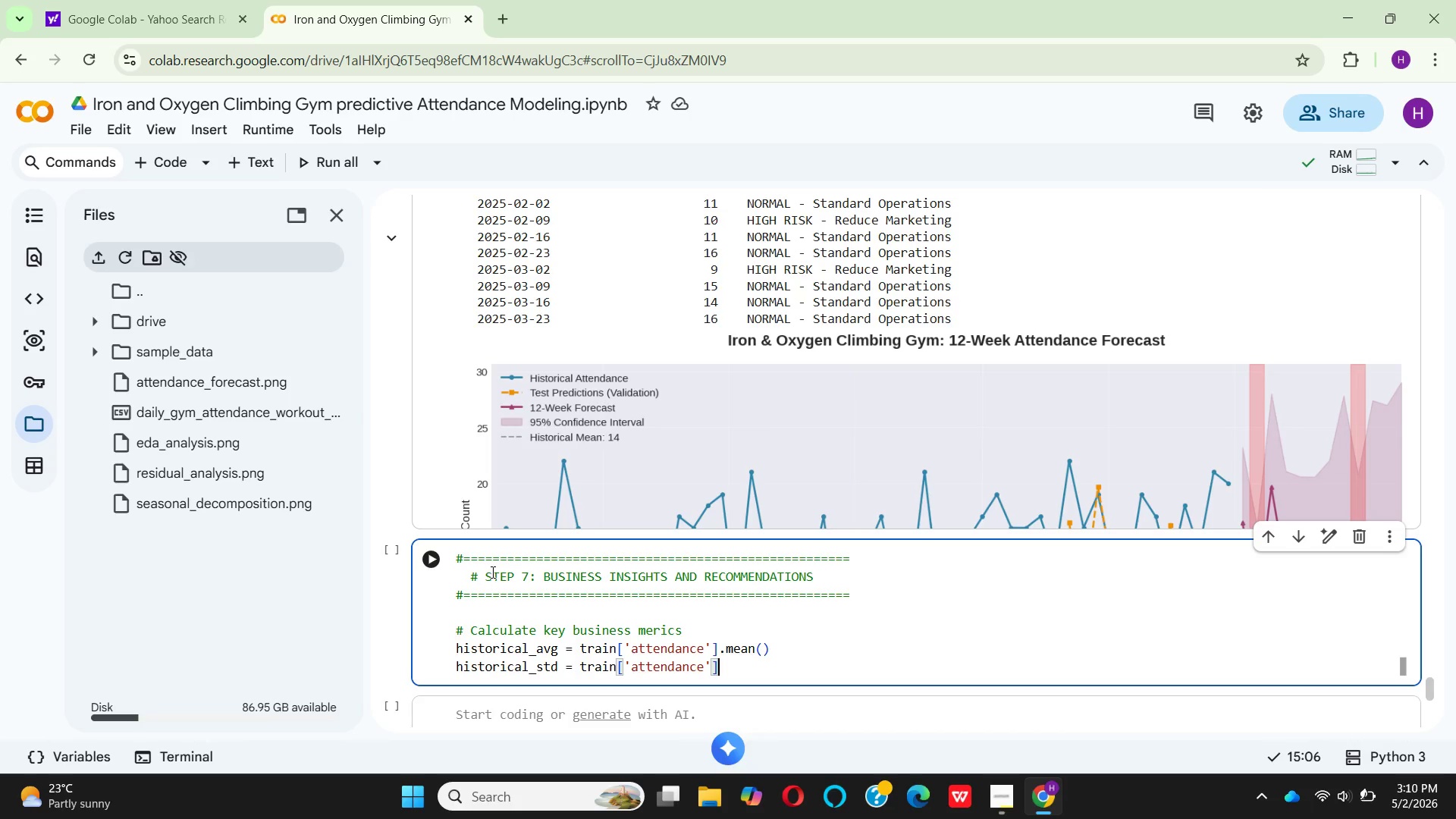 
key(Period)
 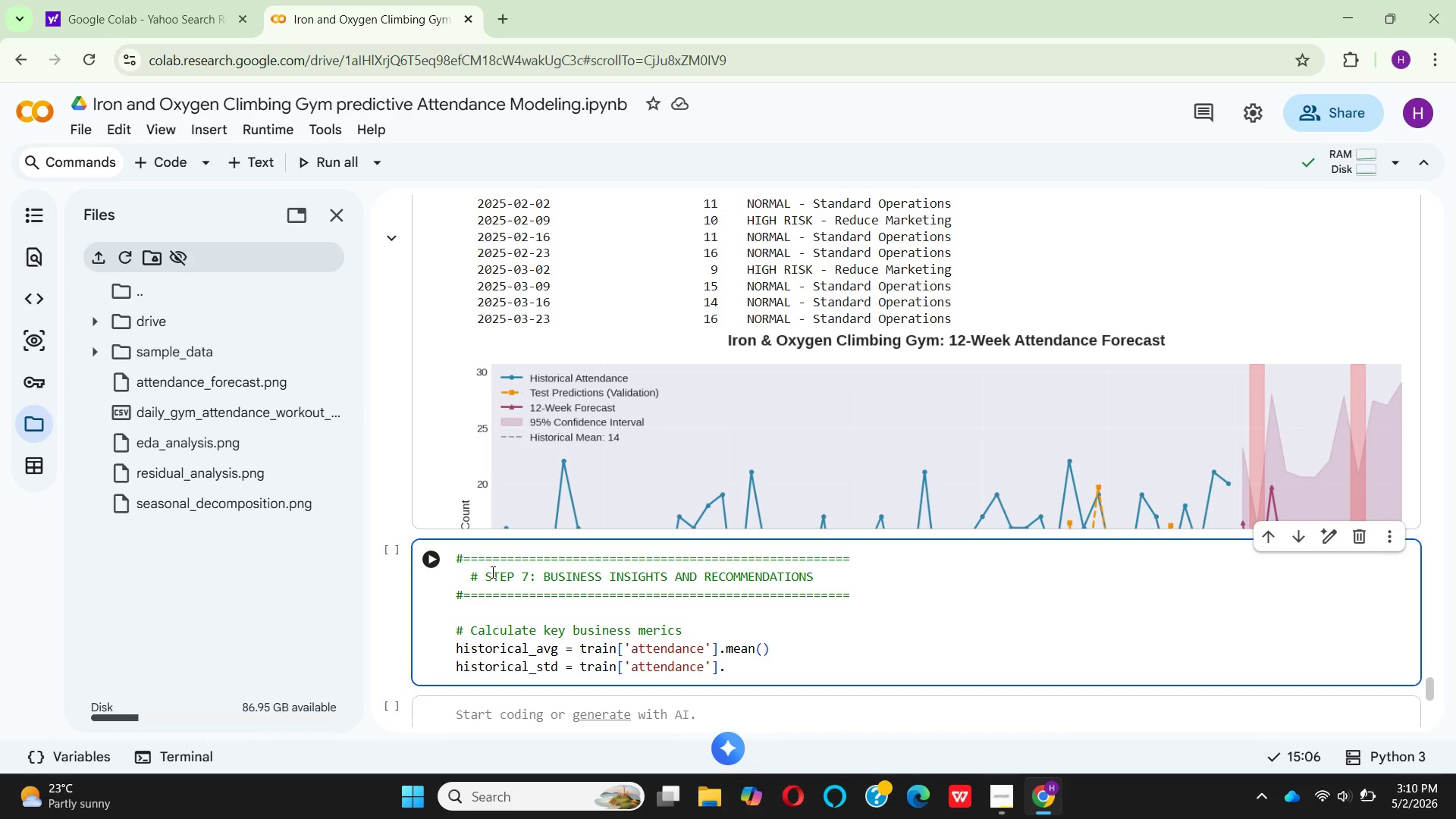 
key(S)
 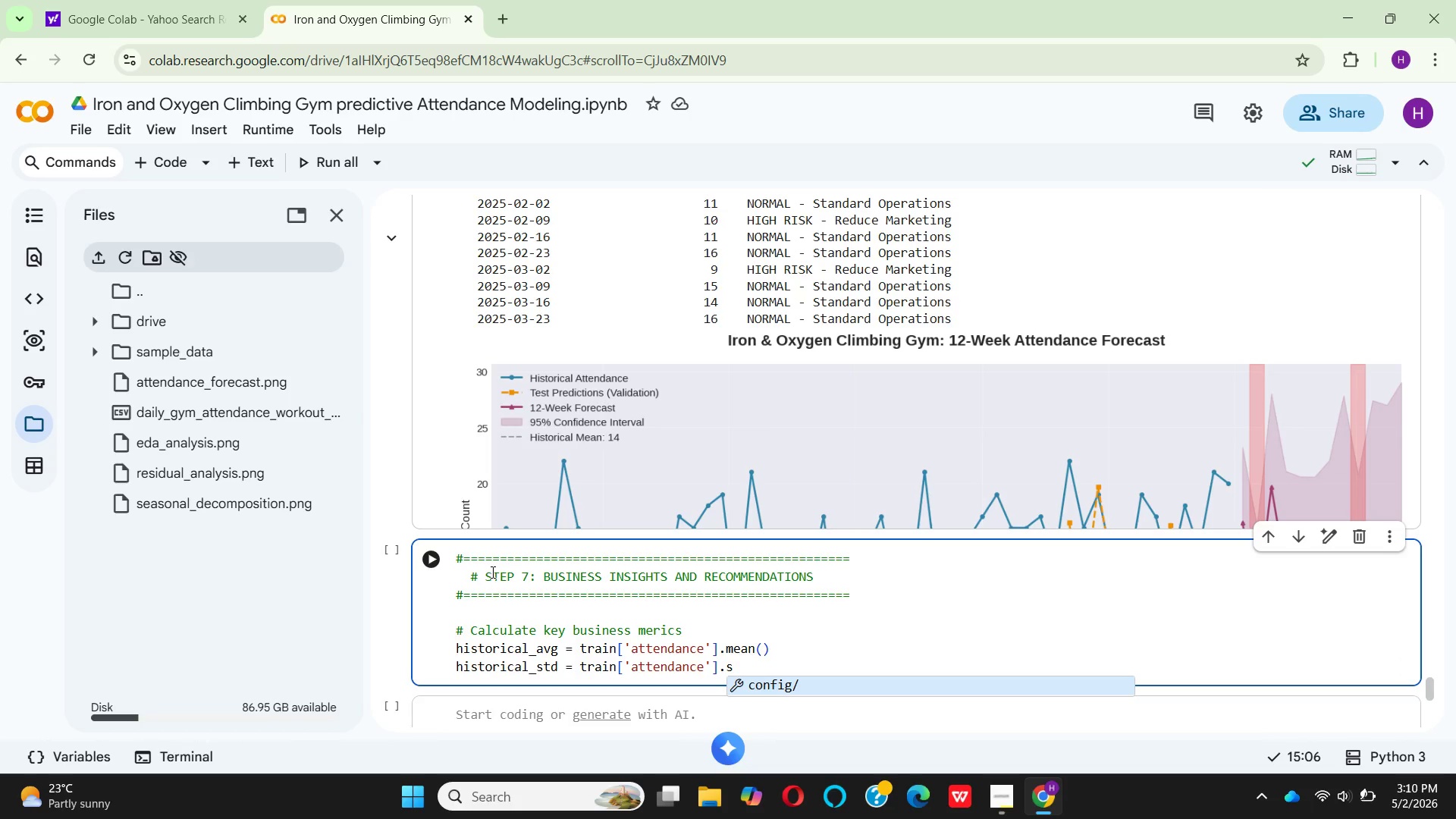 
type(td()
 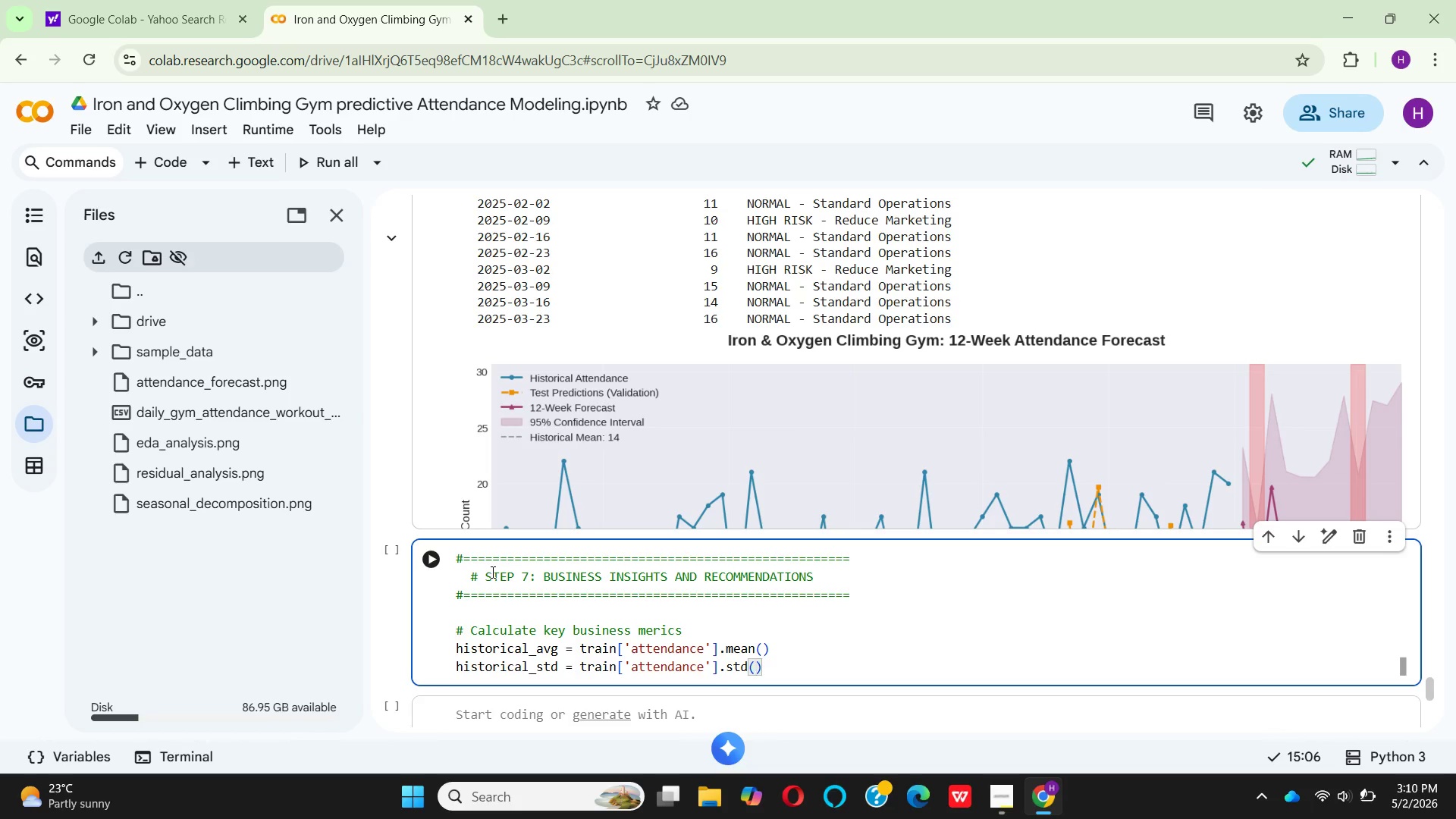 
key(ArrowRight)
 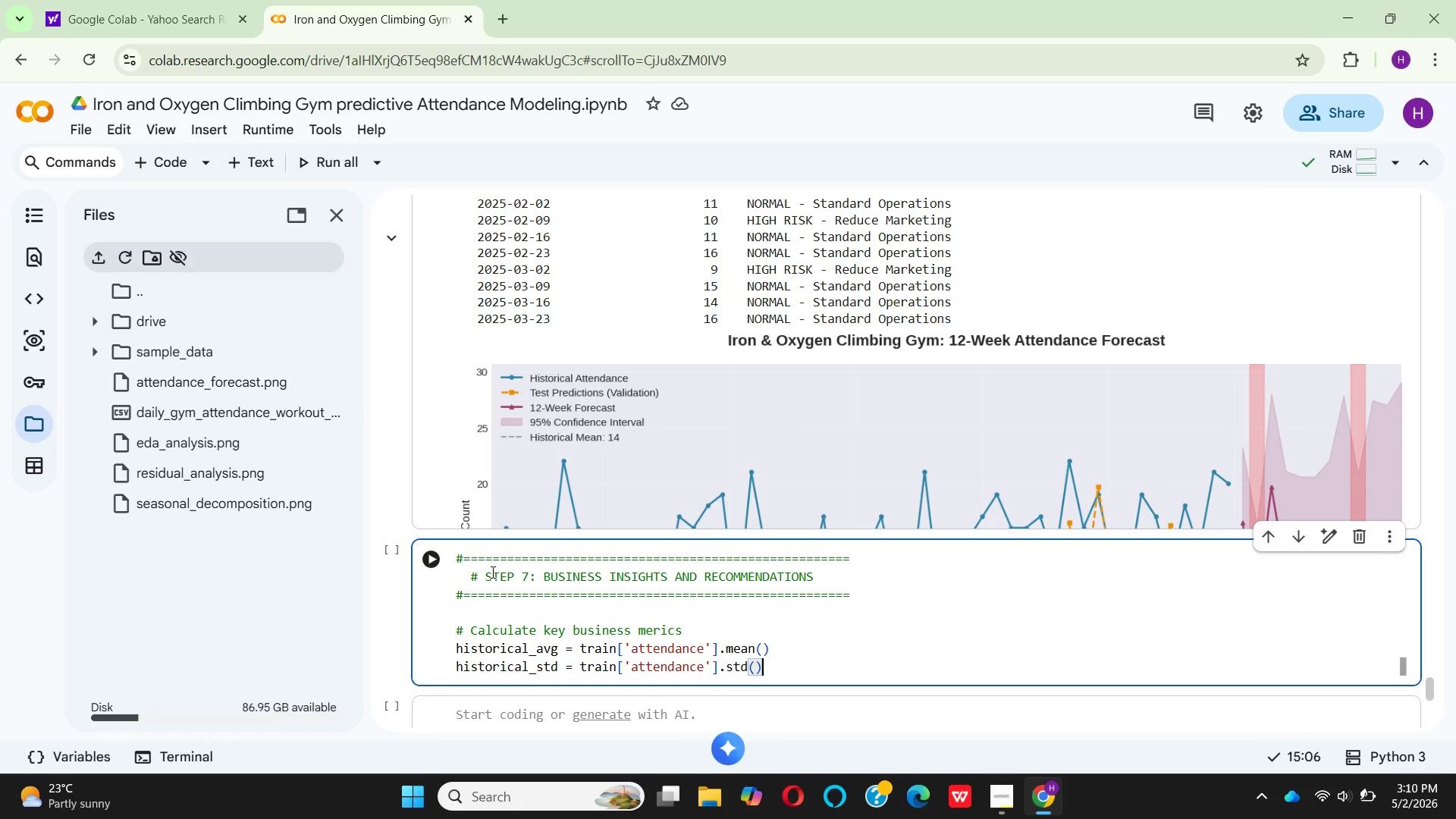 
key(Enter)
 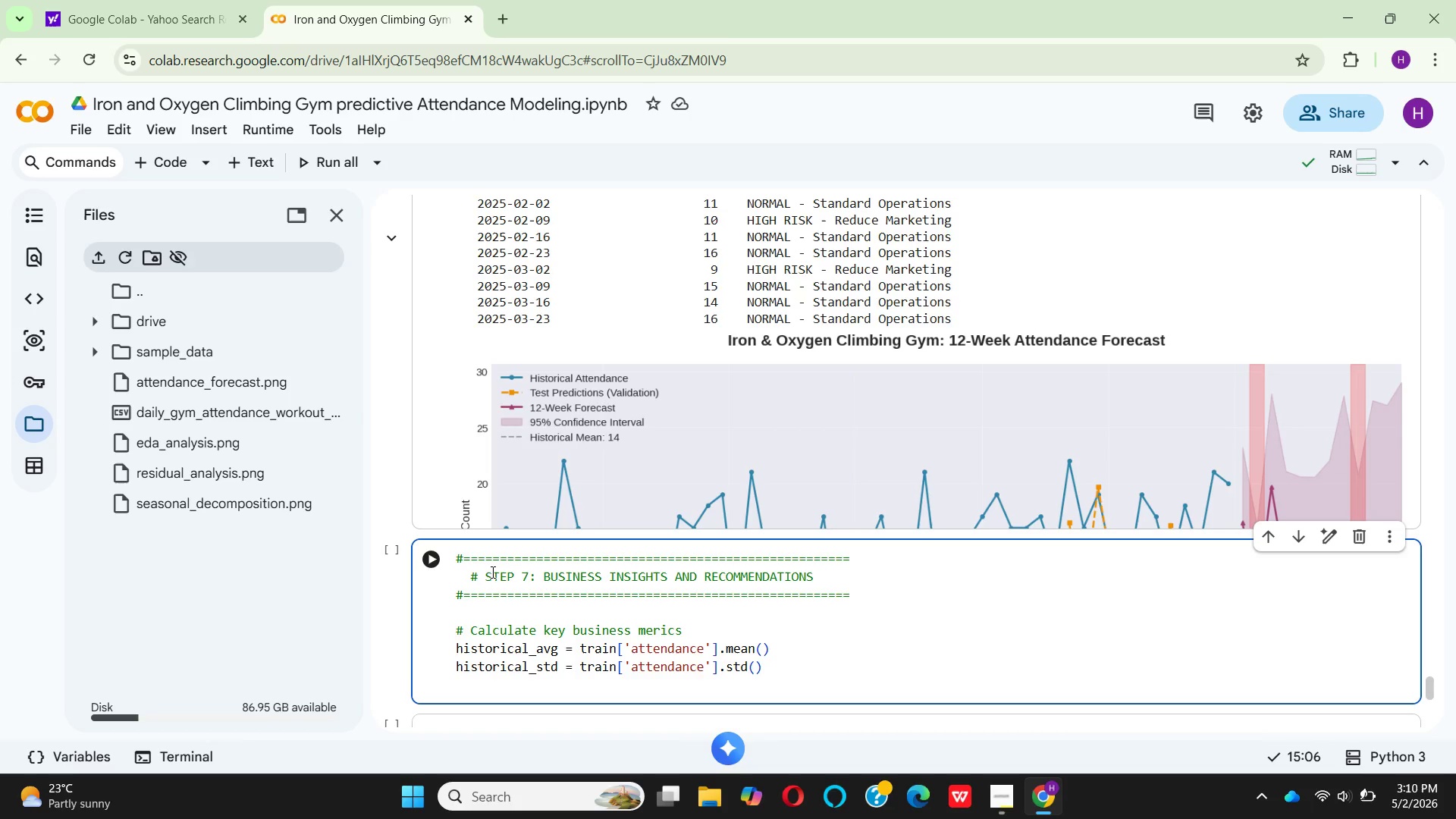 
type(forcast_avg = )
 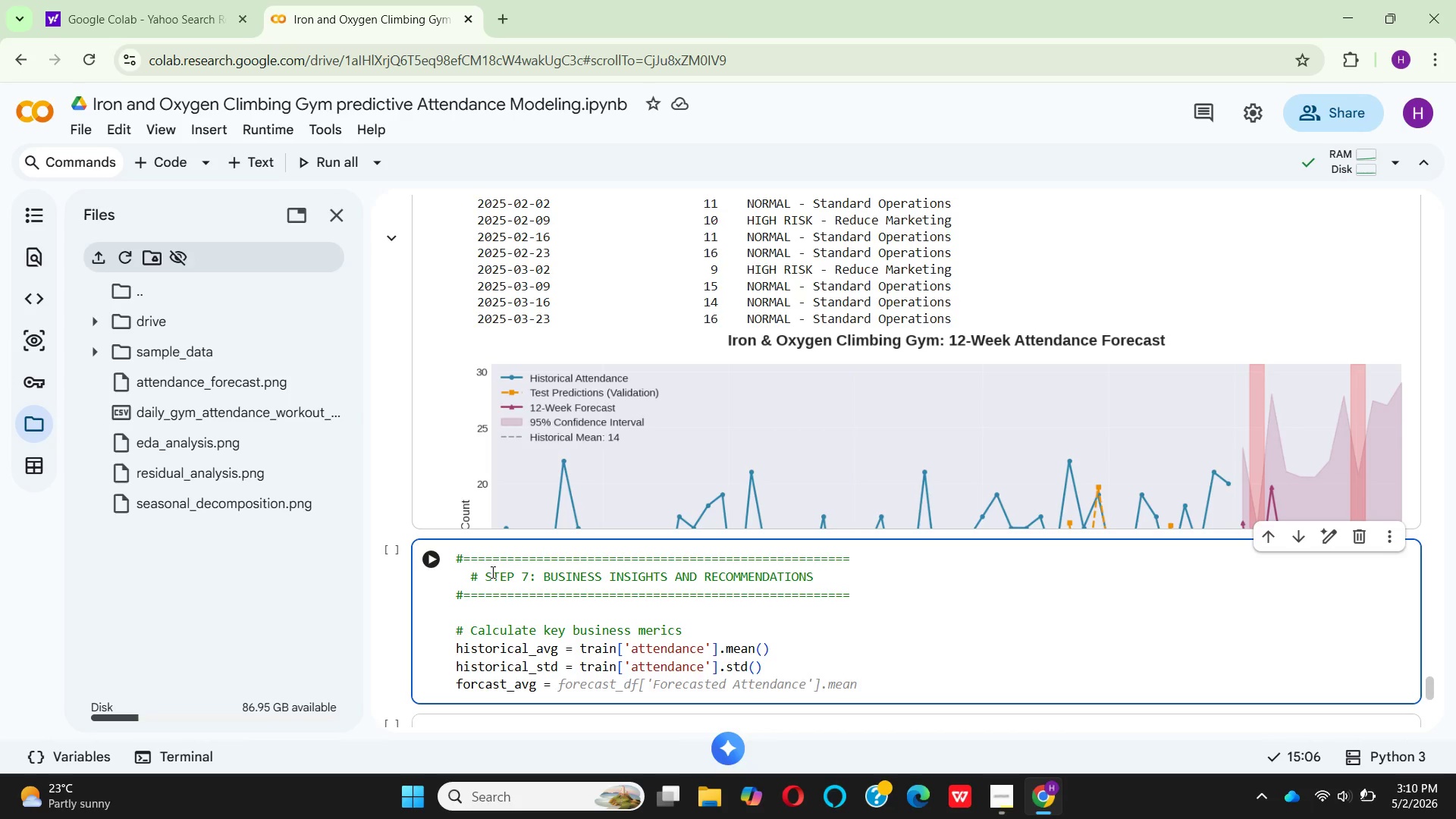 
wait(12.0)
 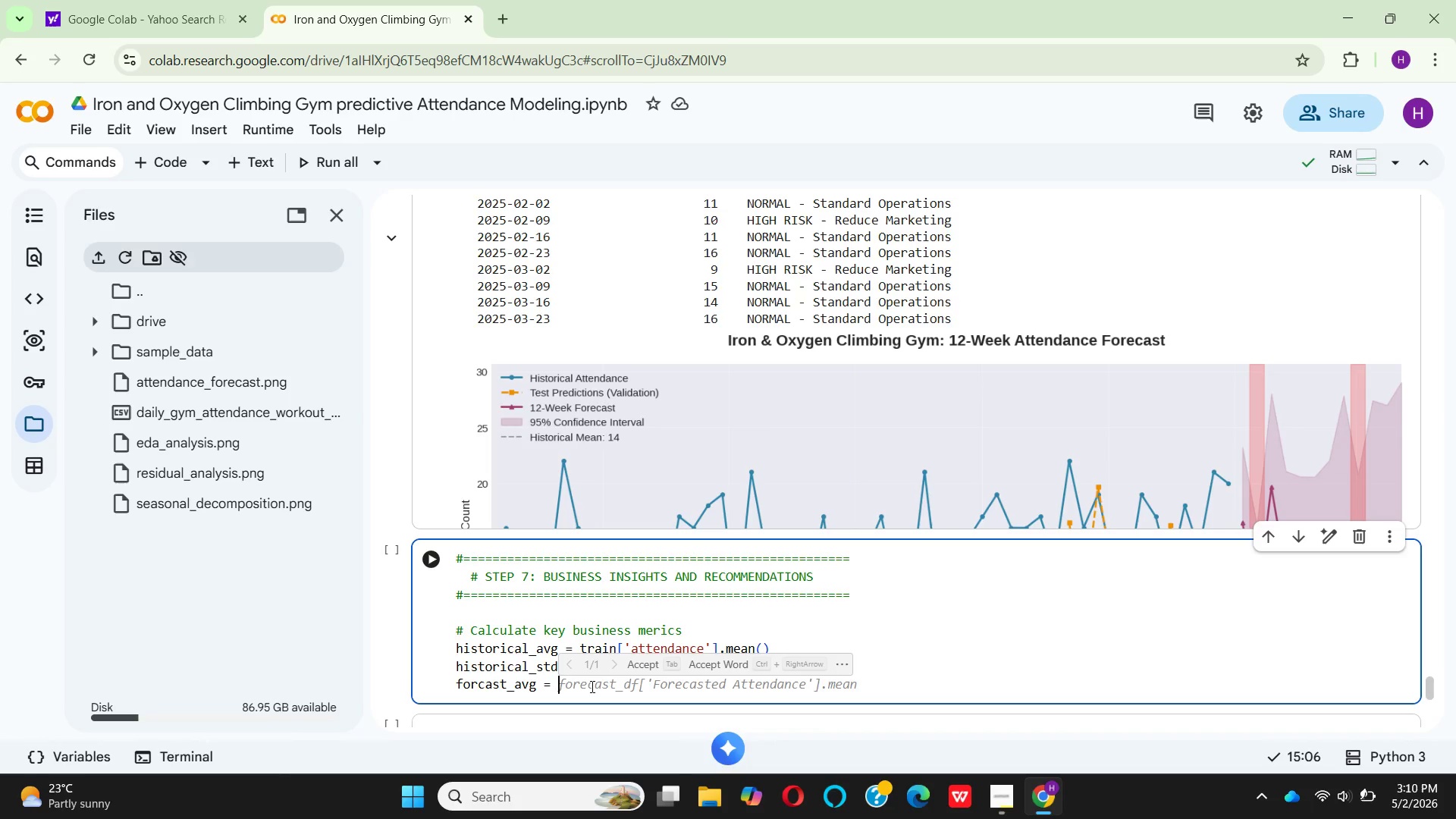 
mouse_move([607, 647])
 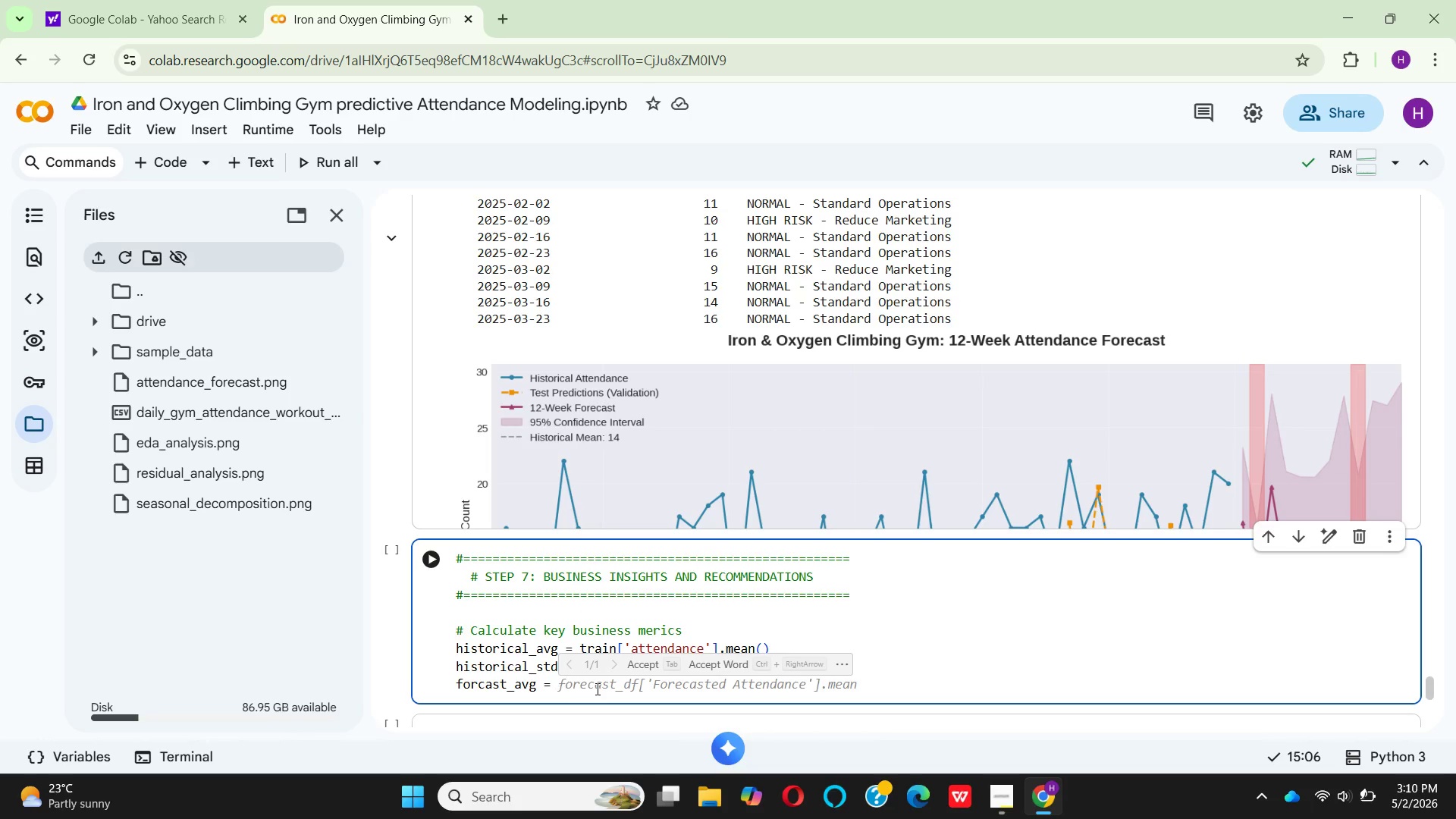 
type(fore)
 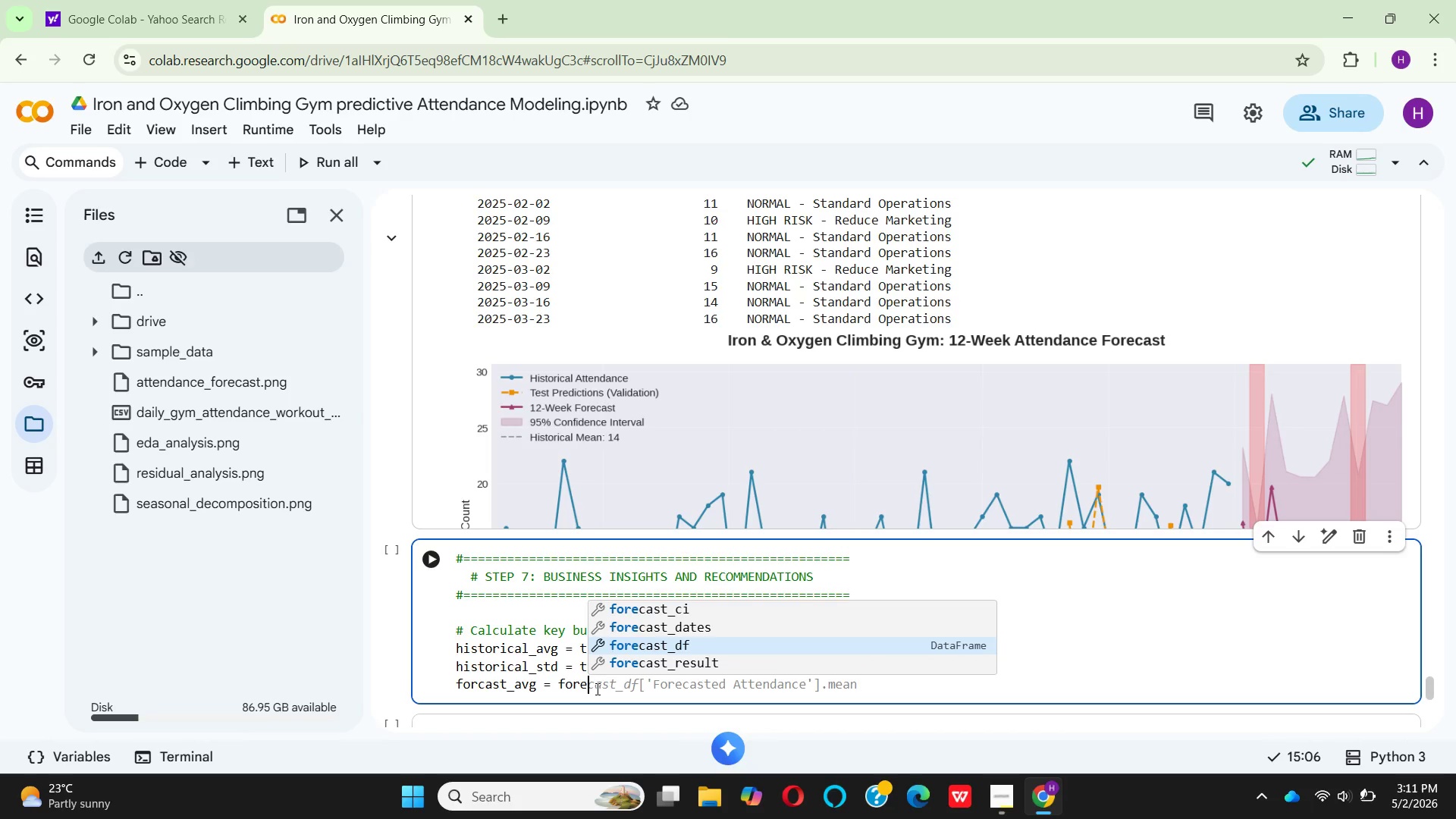 
key(ArrowDown)
 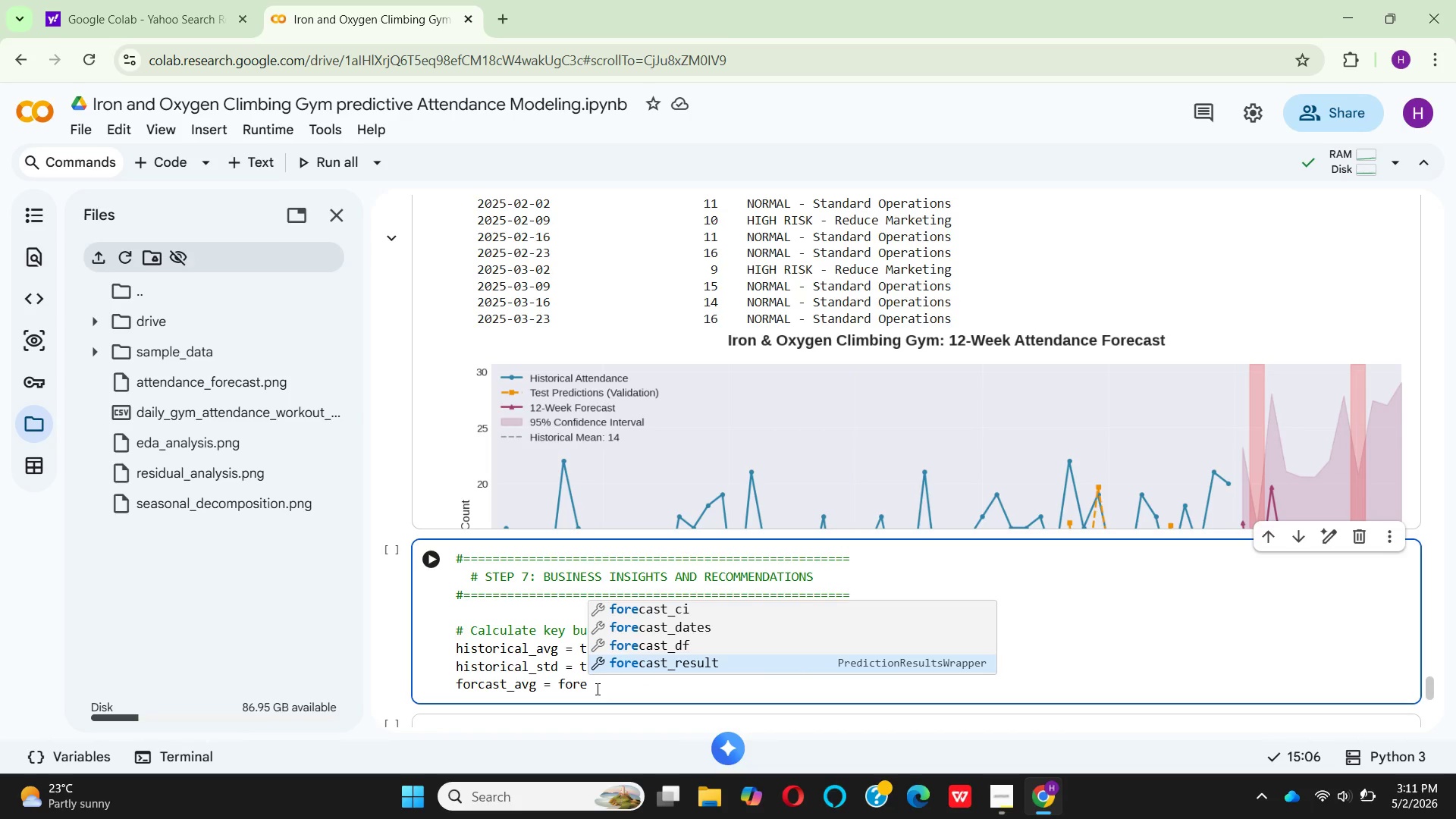 
key(Enter)
 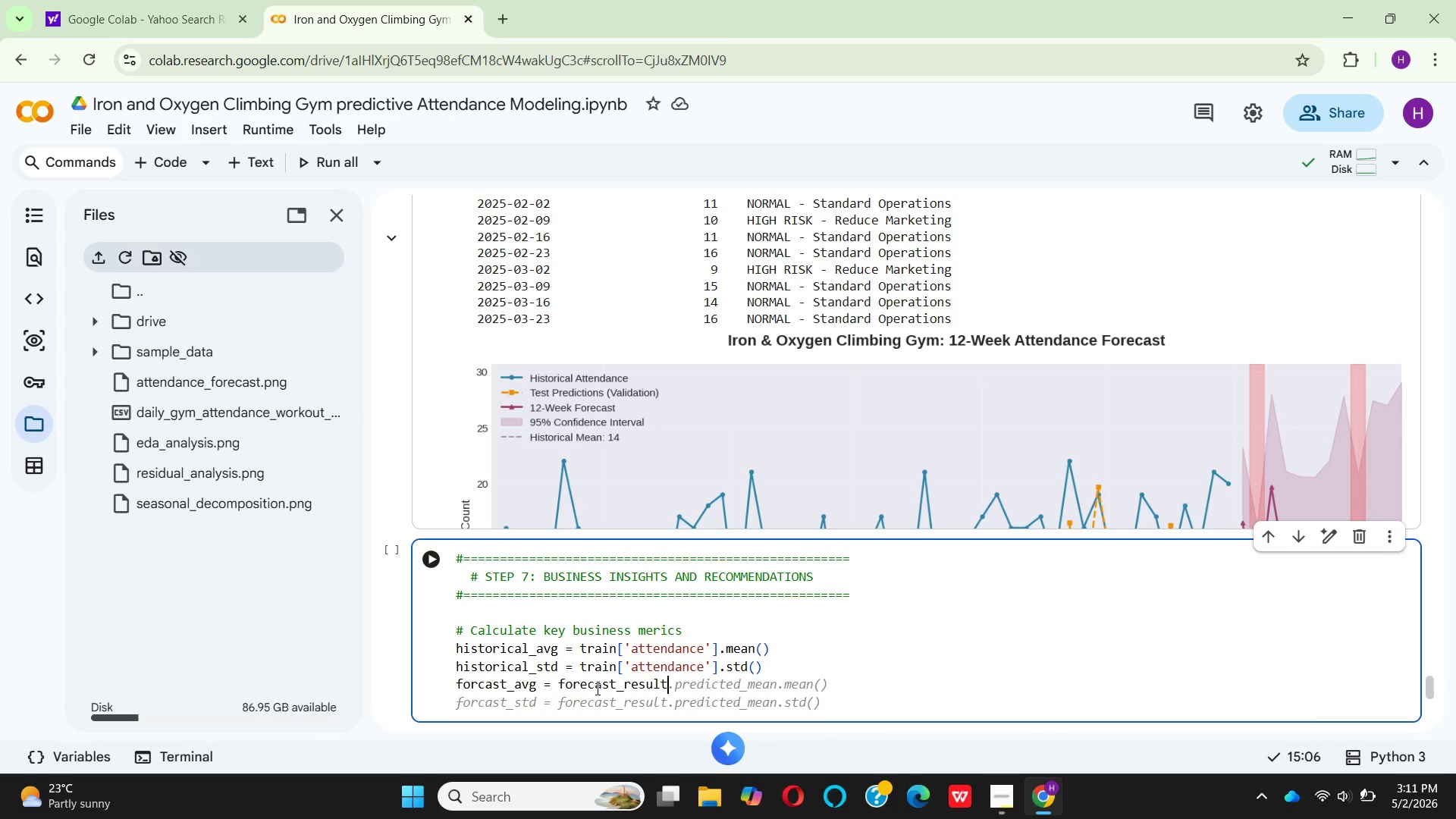 
type(.re)
 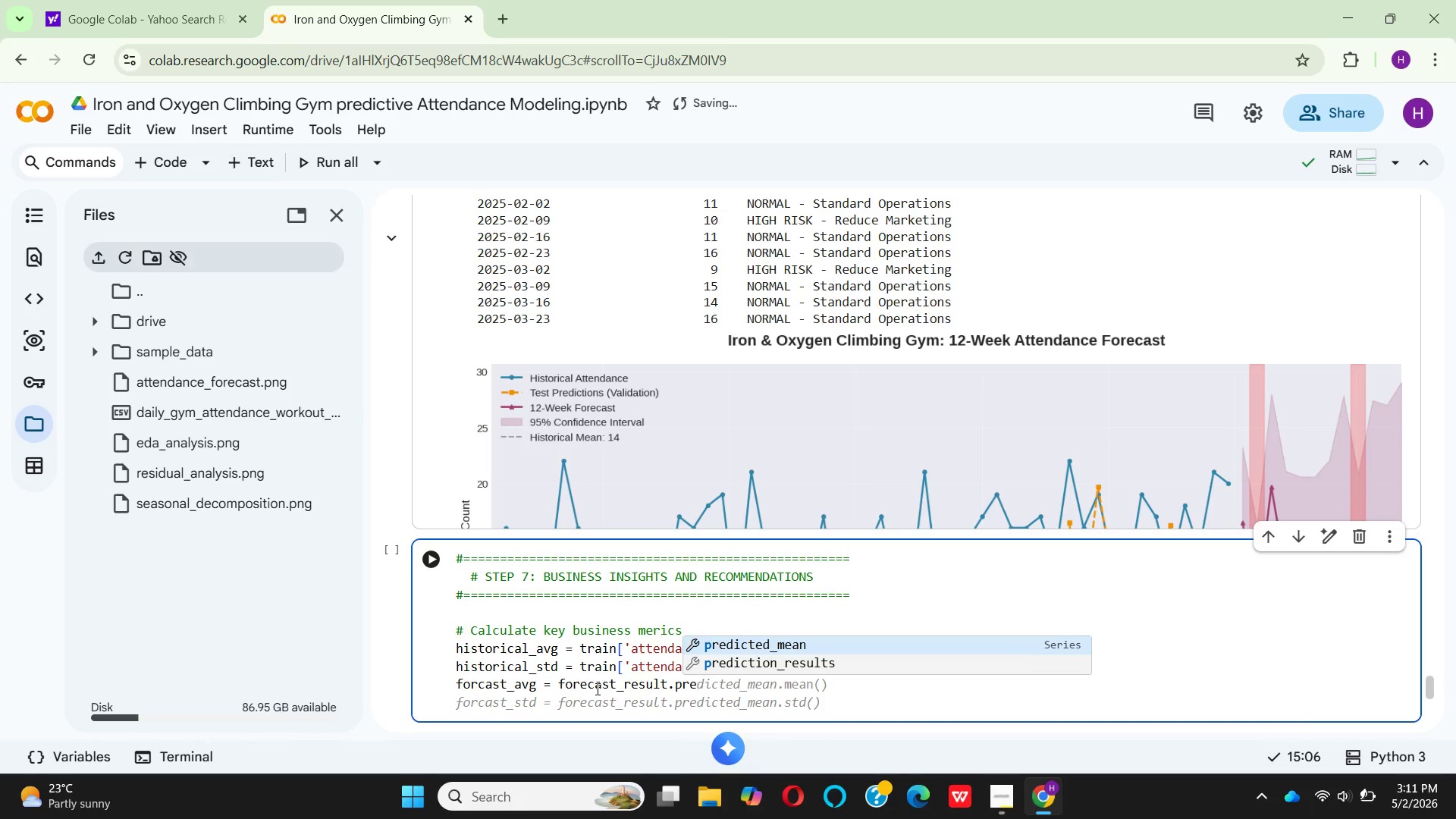 
hold_key(key=P, duration=0.34)
 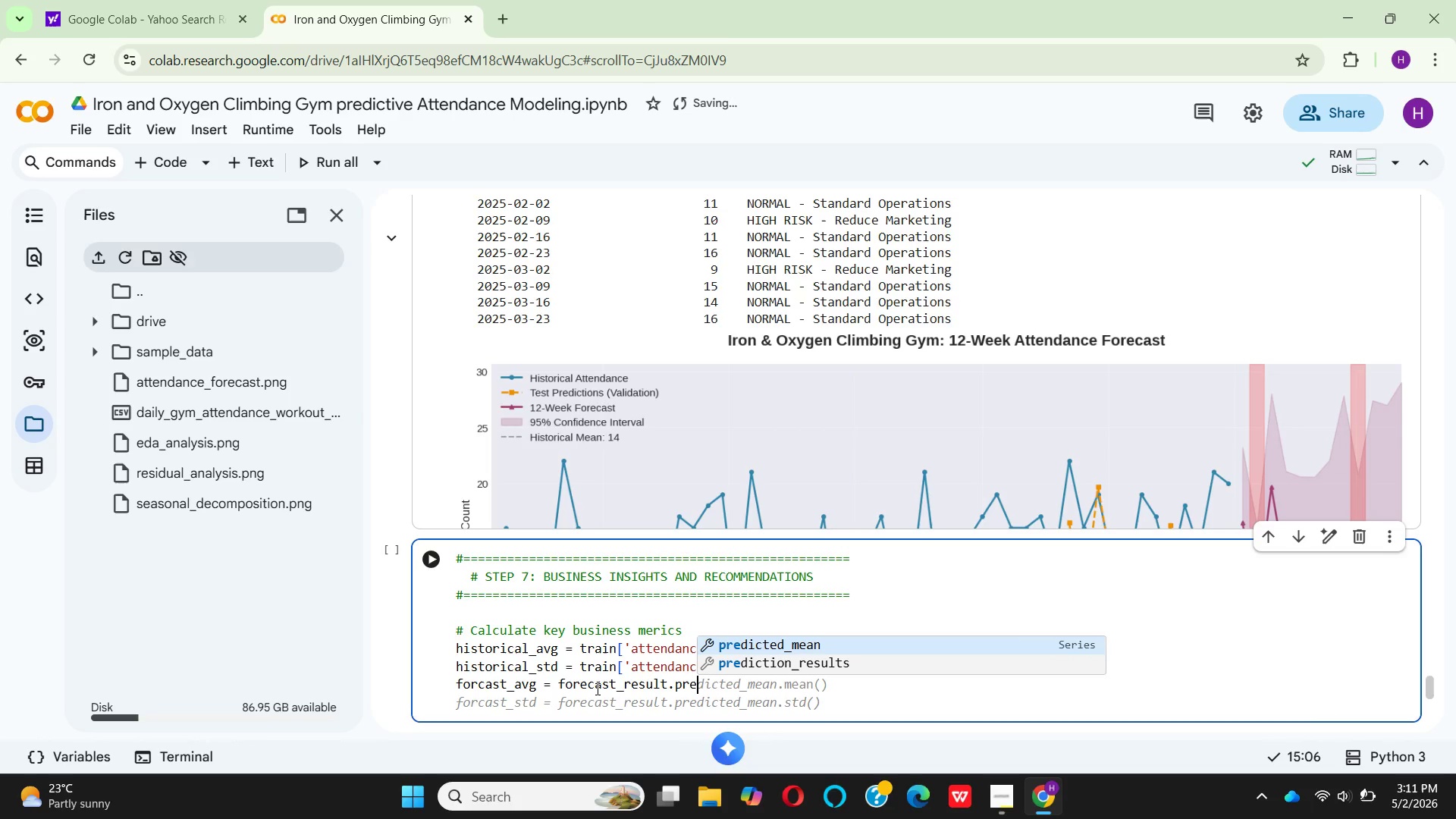 
key(Enter)
 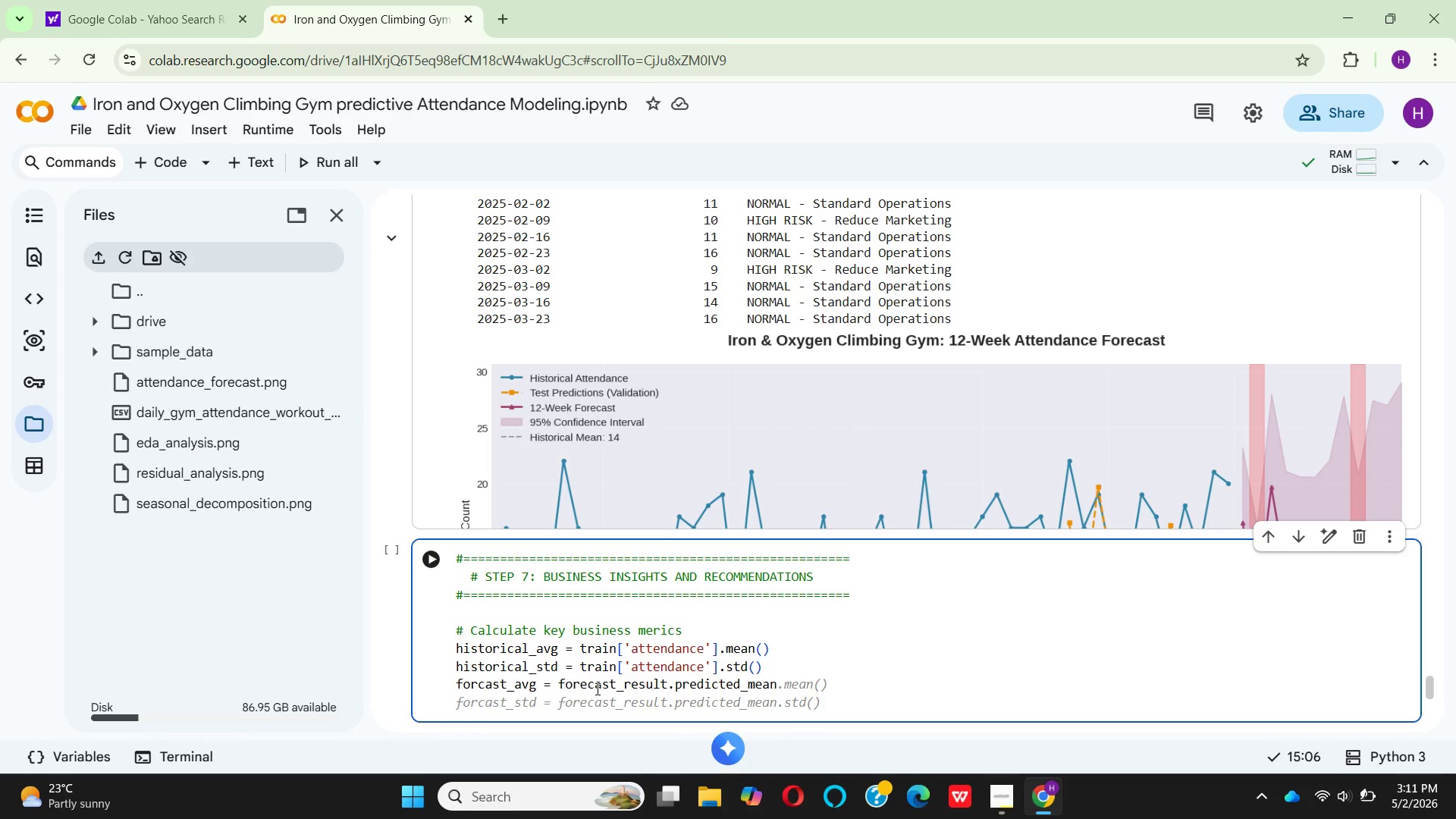 
type(.mean()
 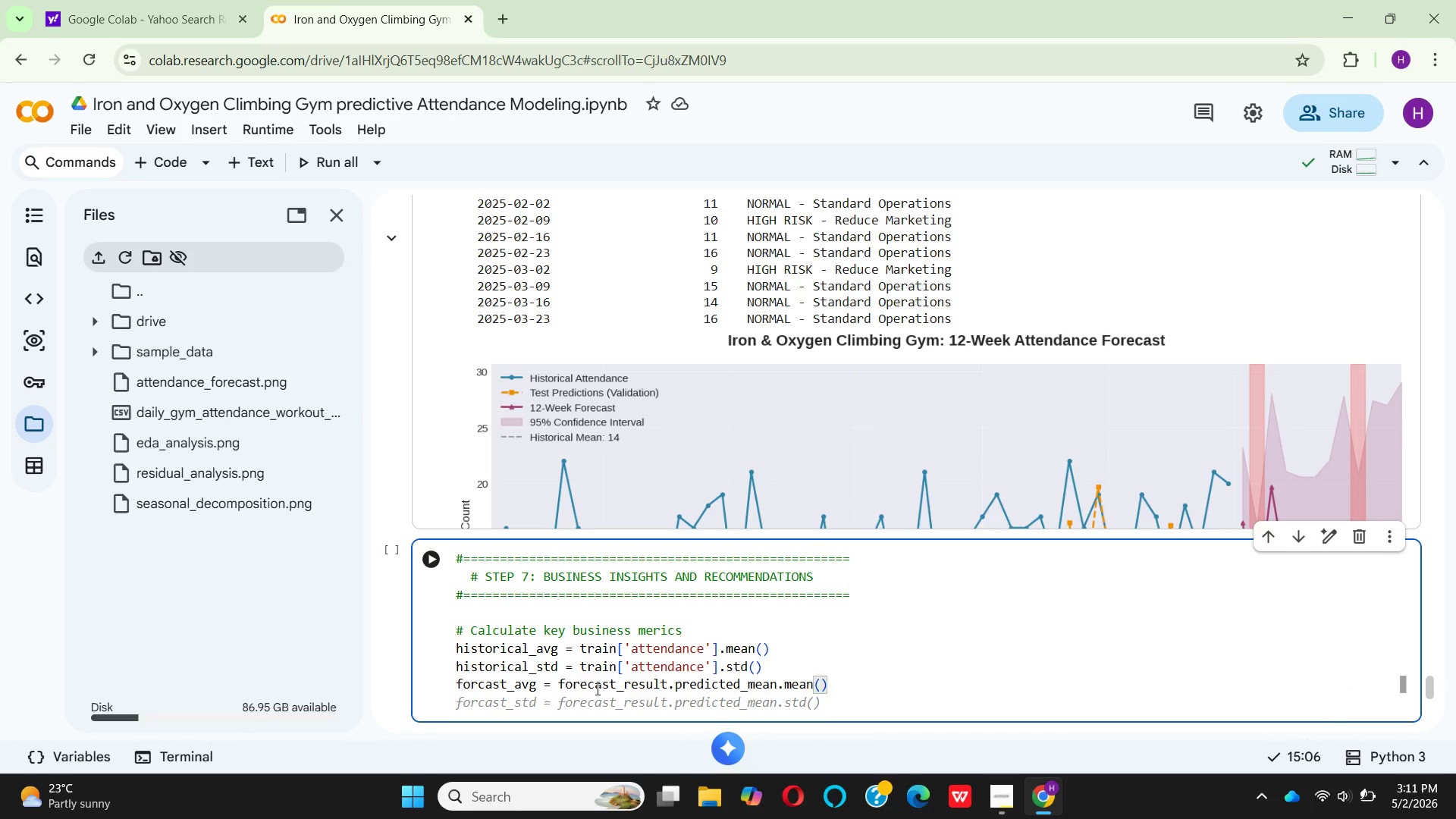 
key(ArrowRight)
 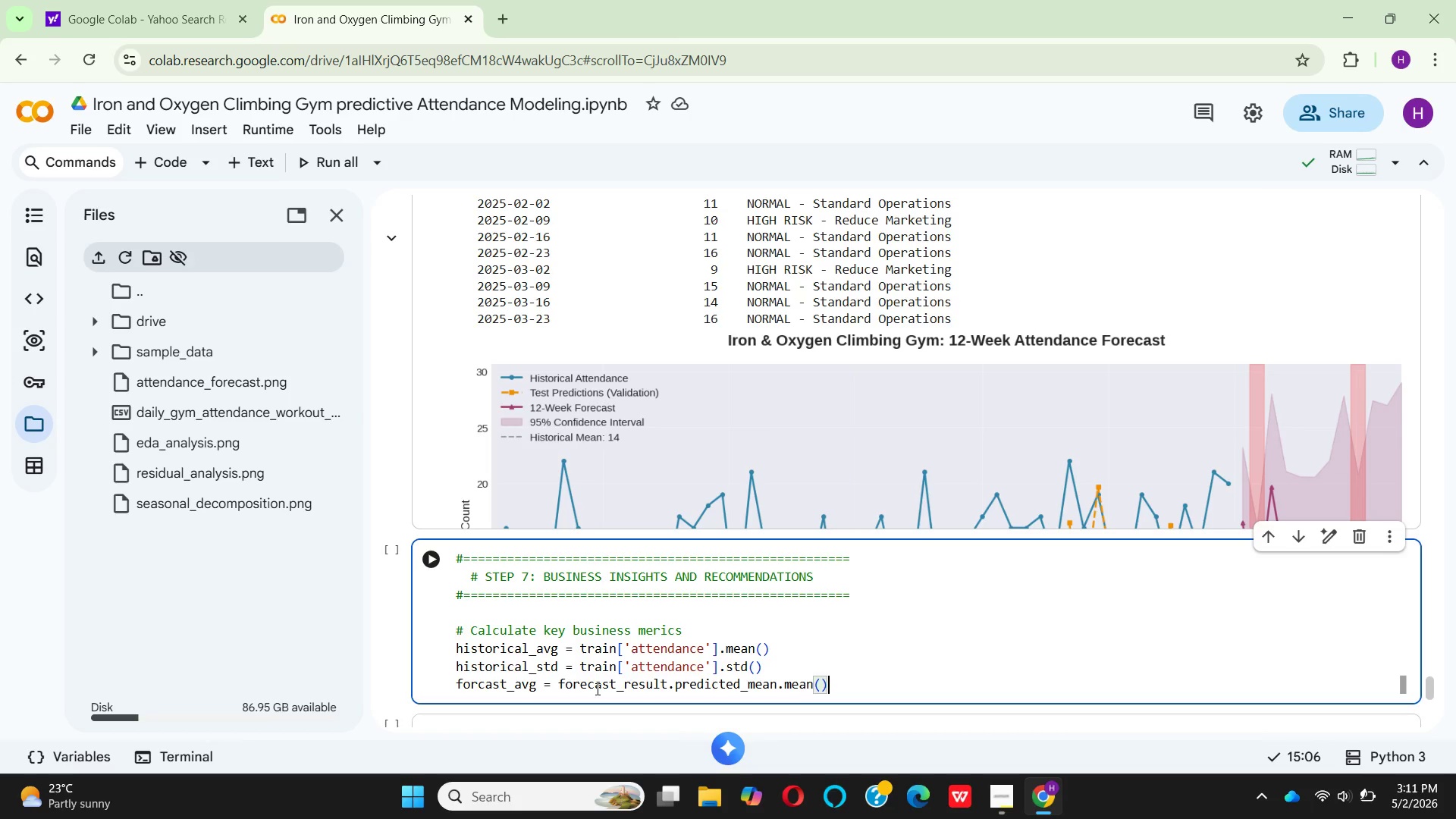 
key(Enter)
 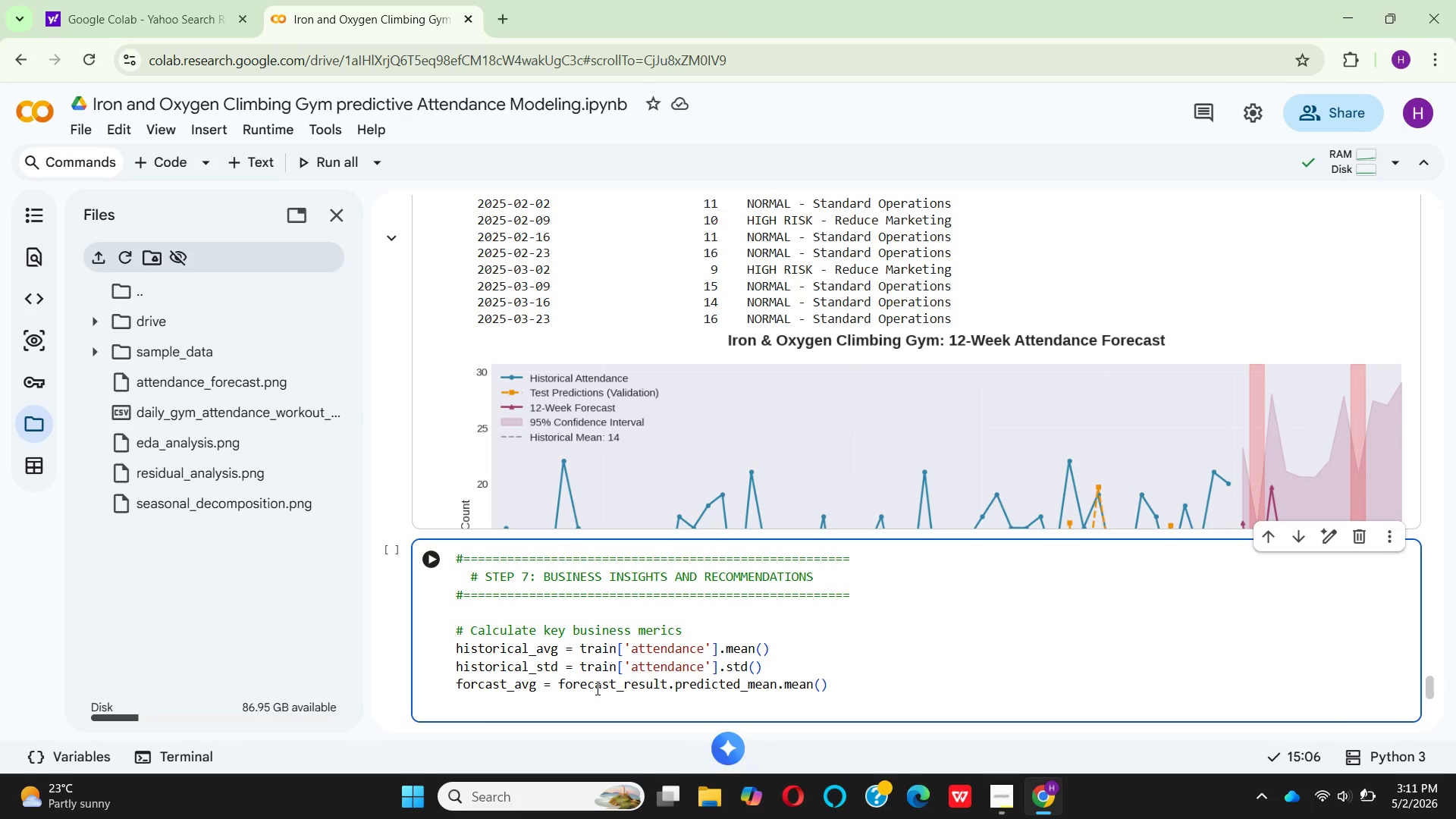 
key(F)
 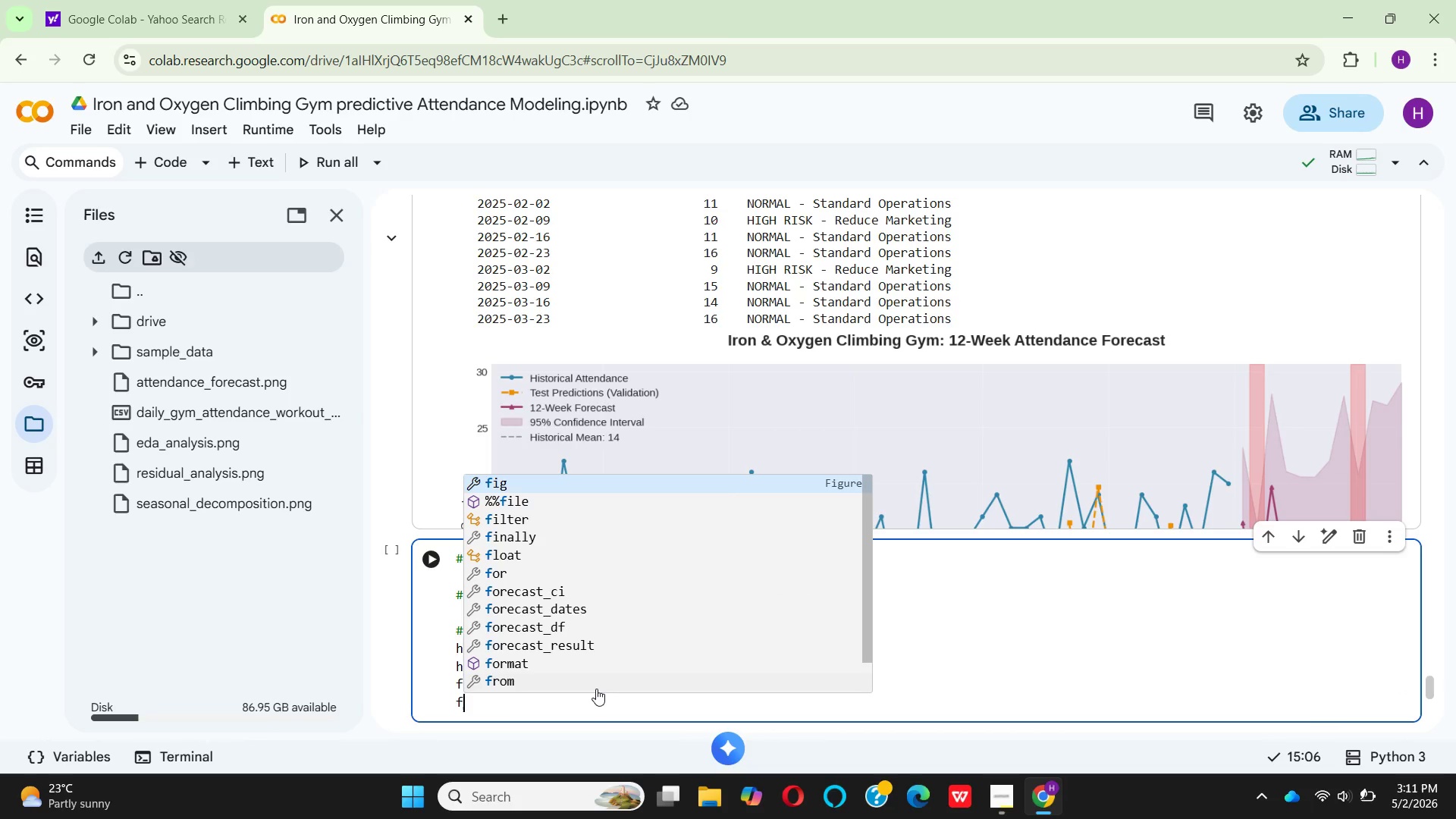 
type(orca)
 